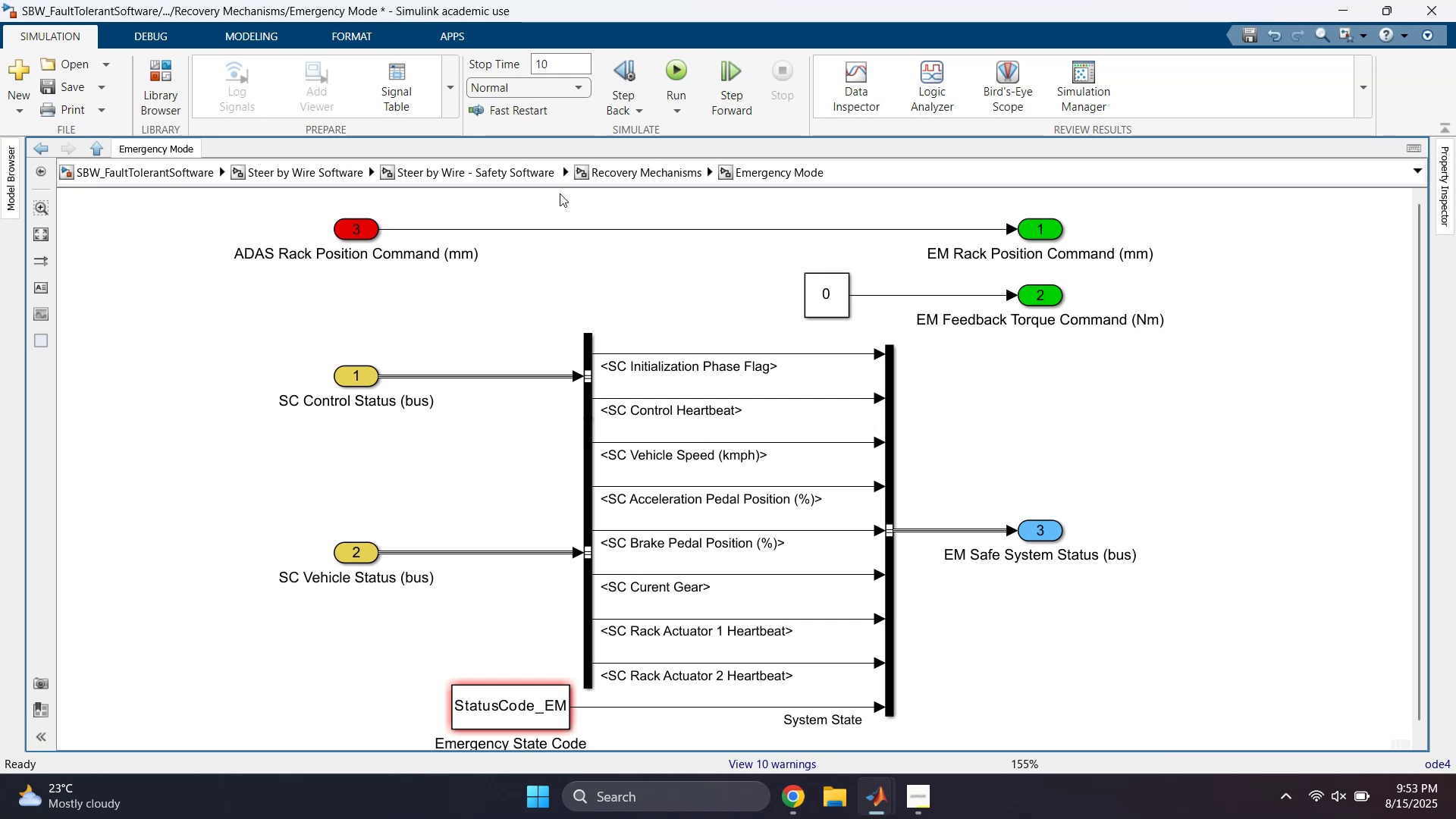 
left_click([597, 182])
 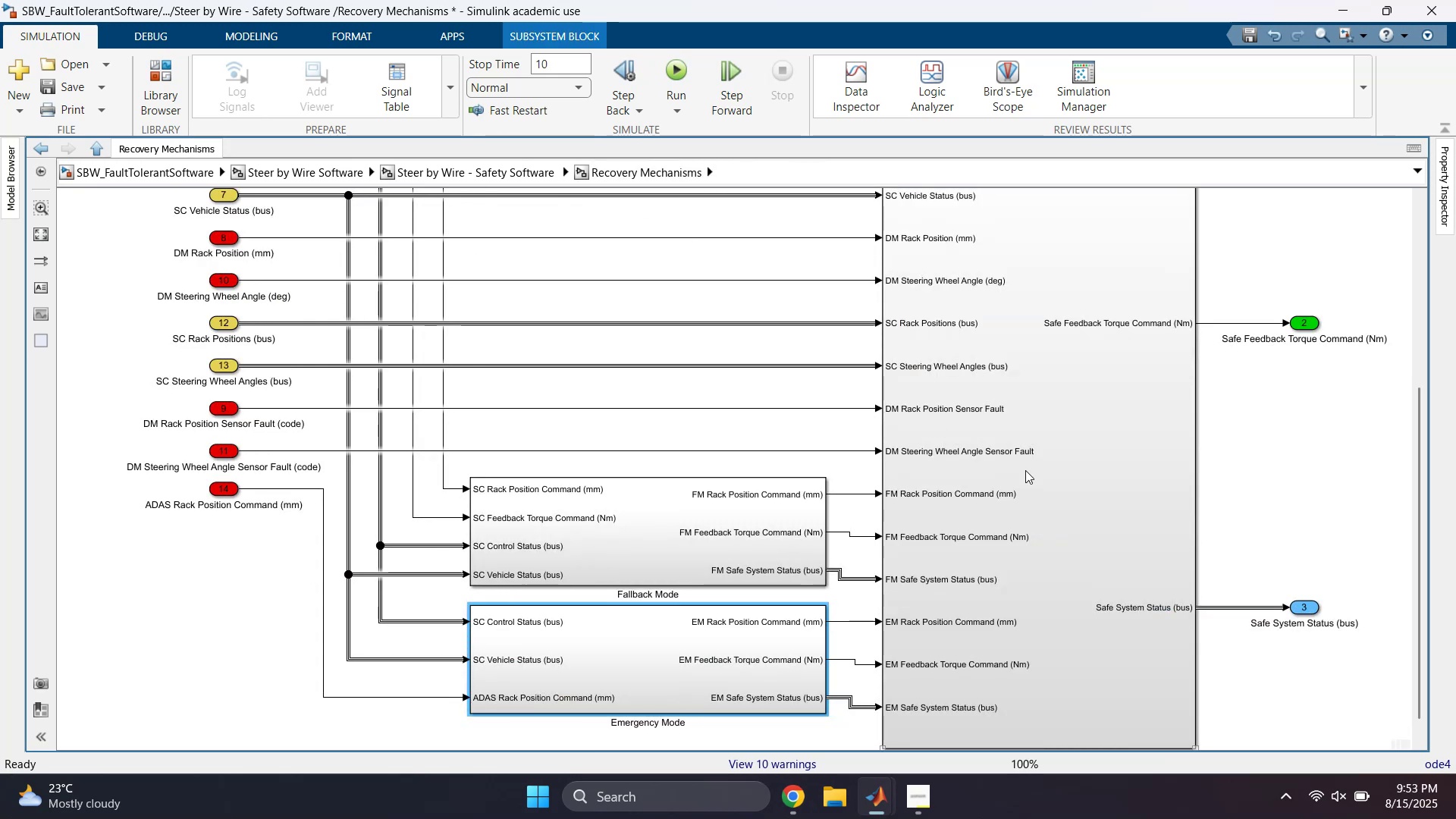 
double_click([1028, 470])
 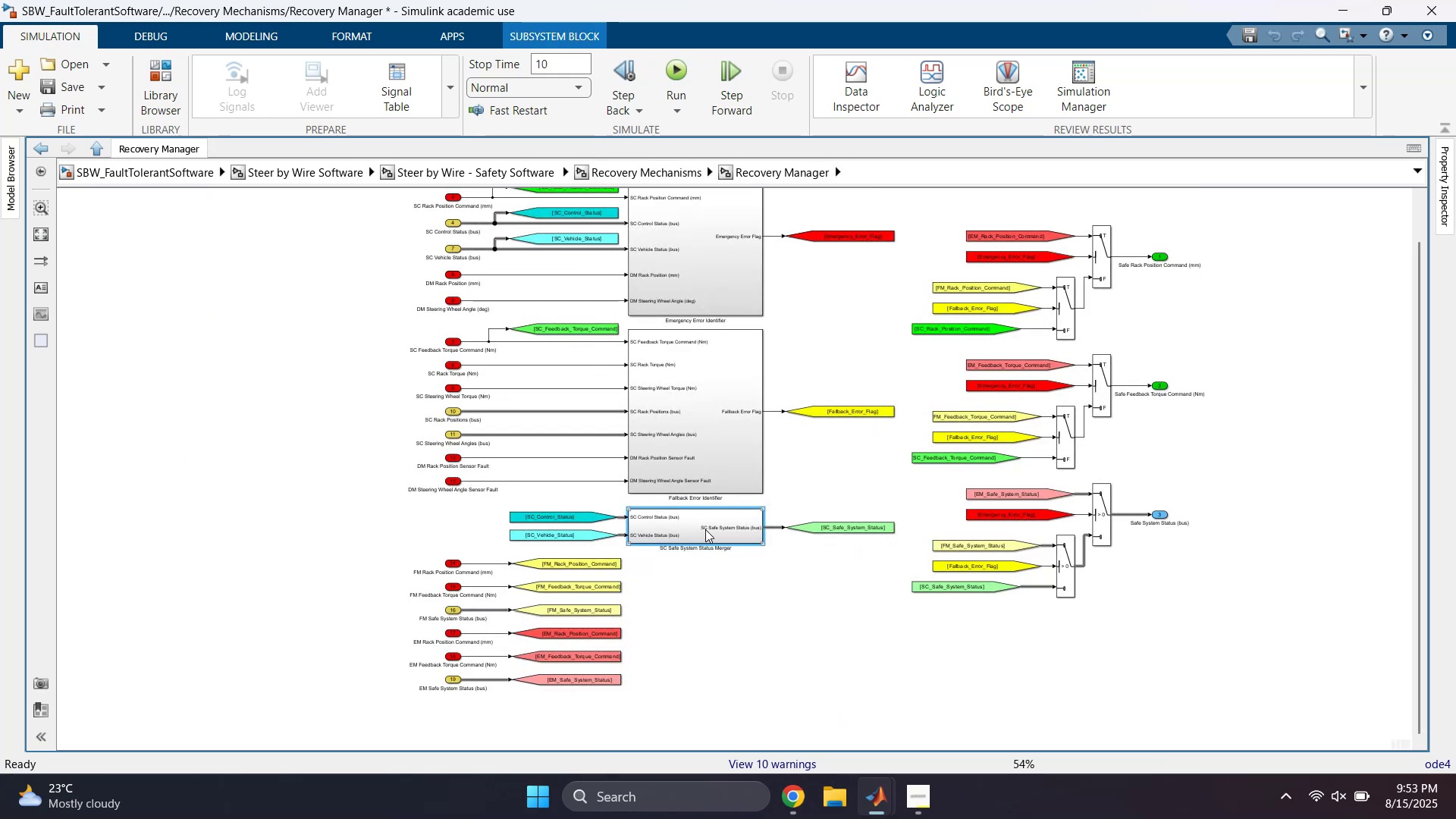 
double_click([706, 528])
 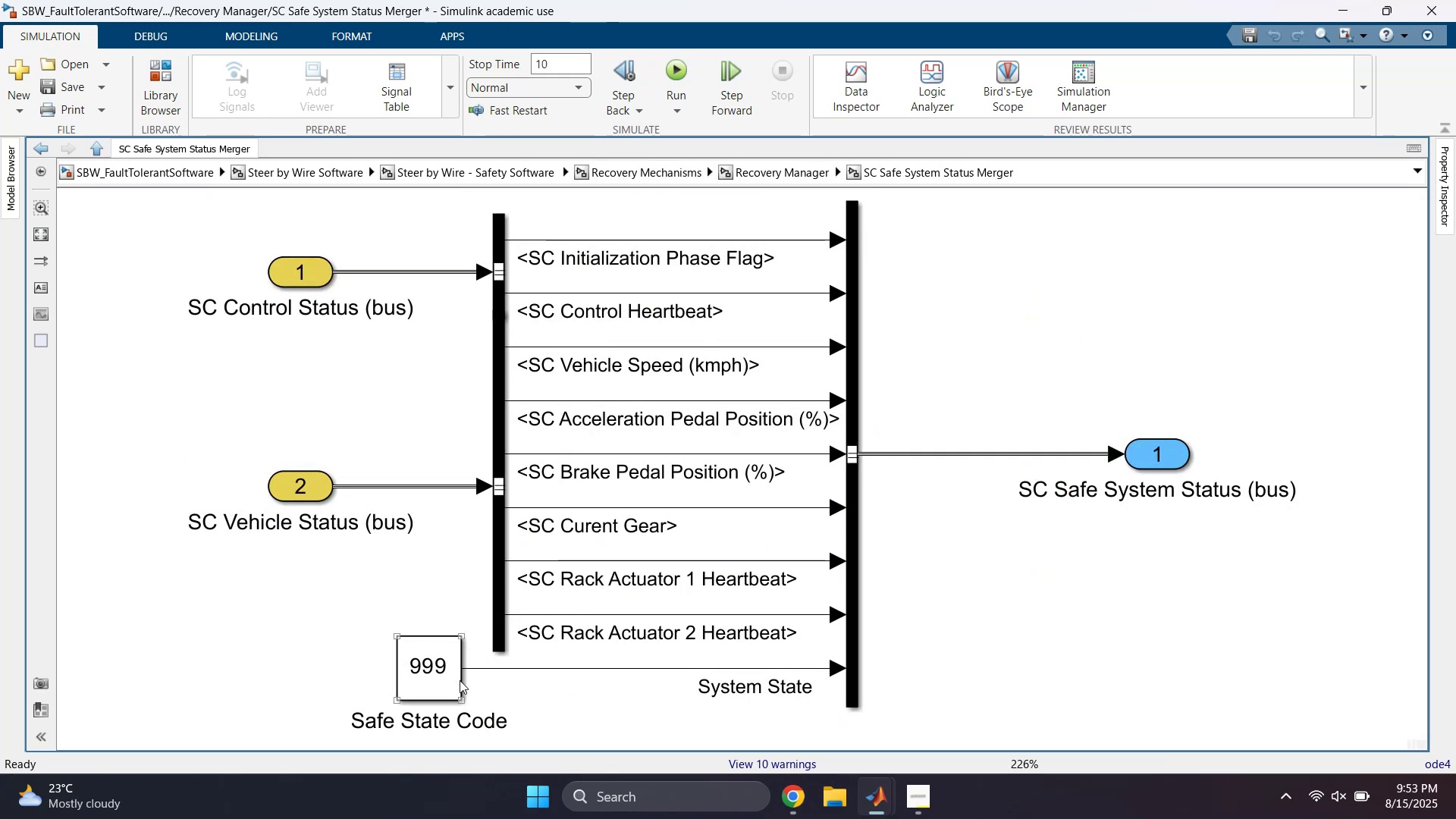 
double_click([446, 652])
 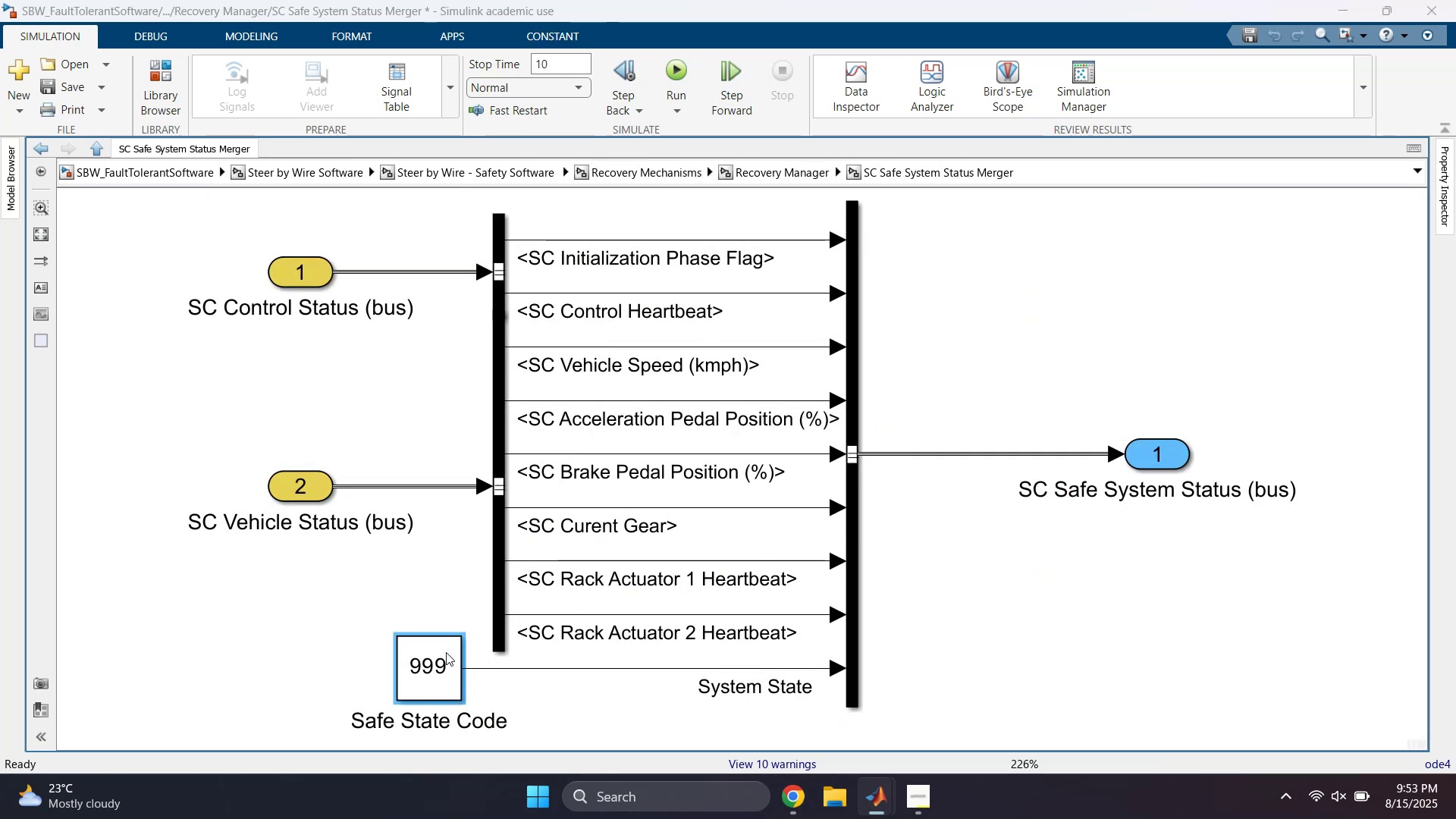 
key(Control+V)
 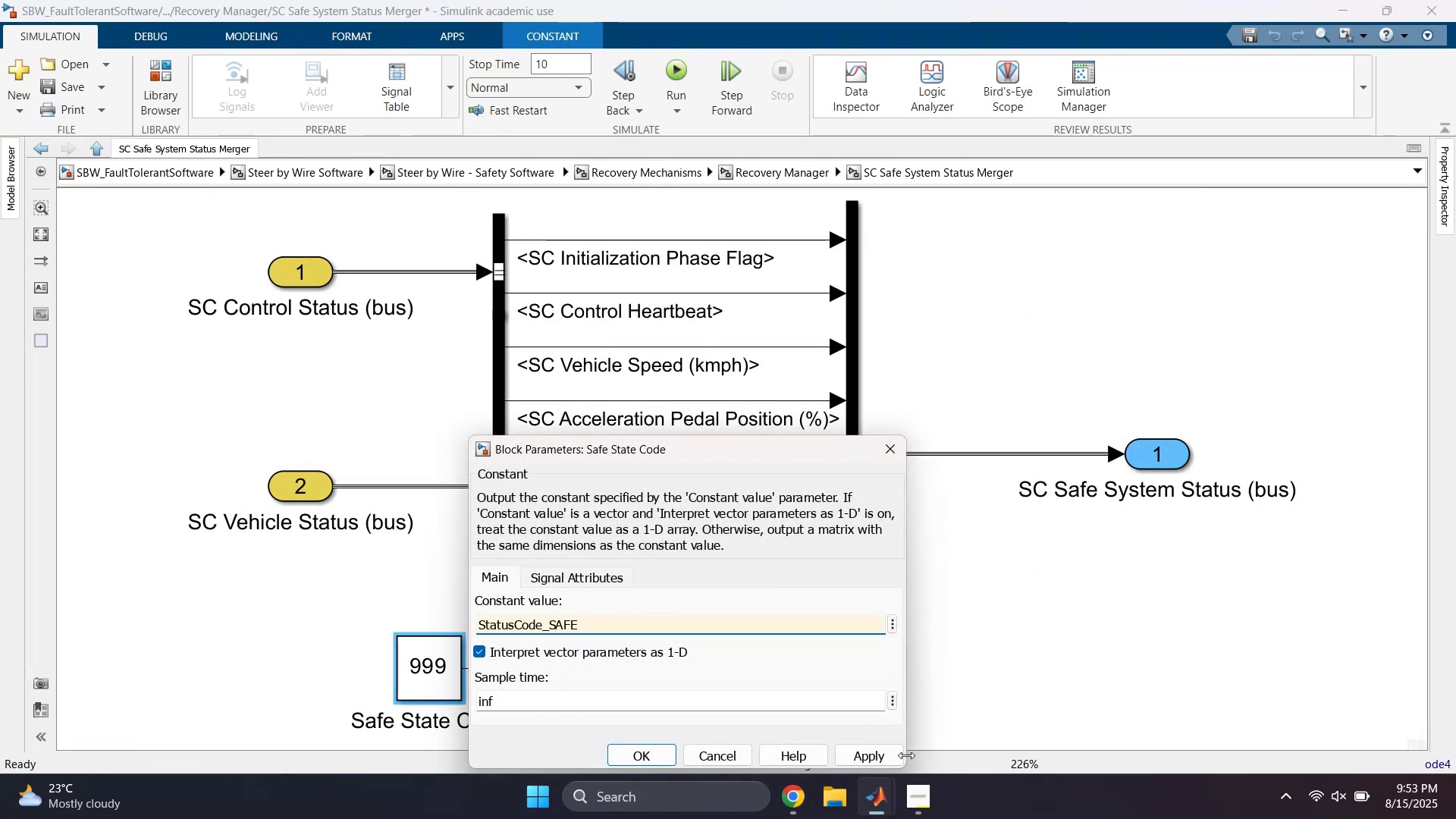 
left_click([869, 752])
 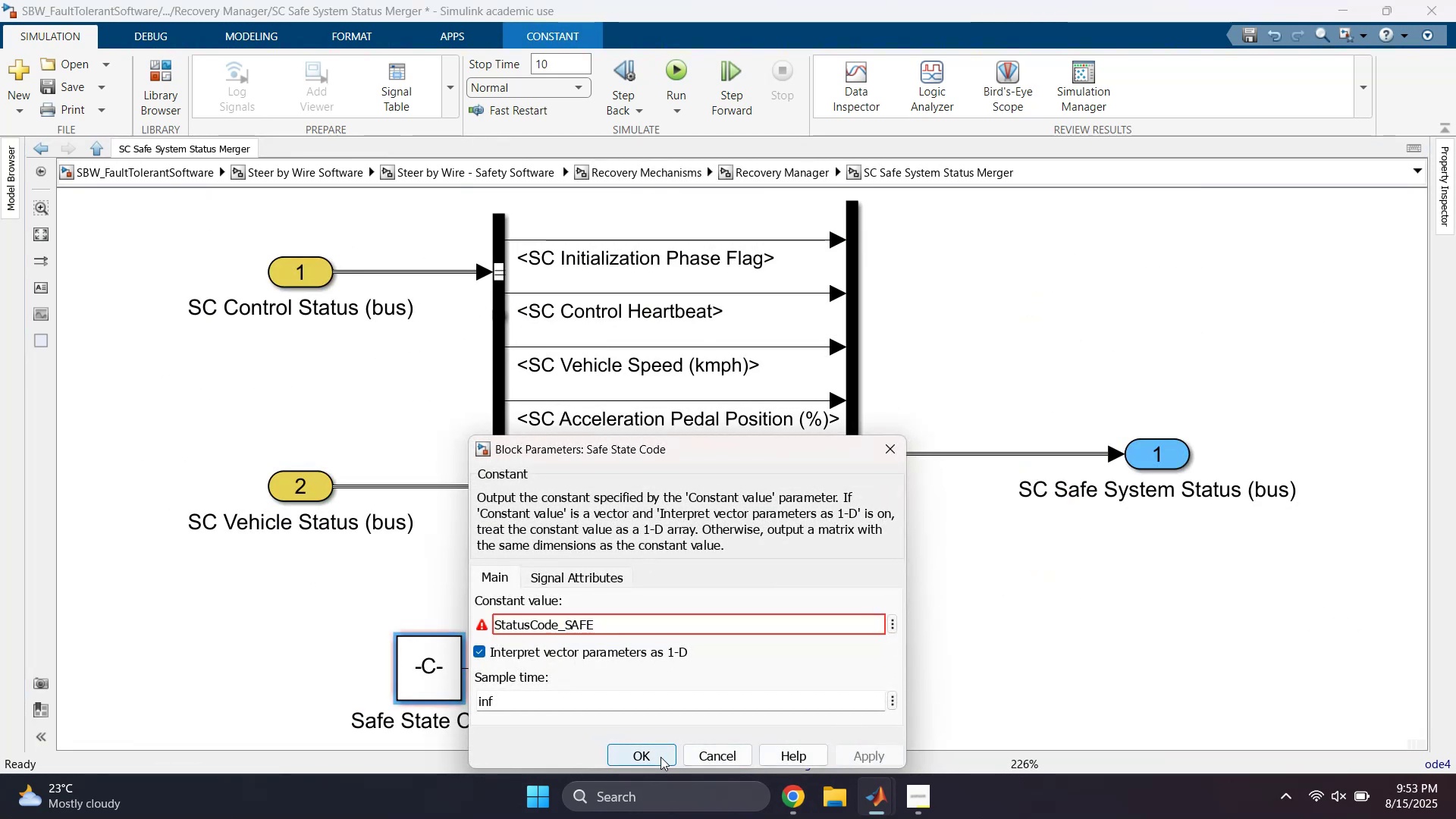 
left_click([661, 756])
 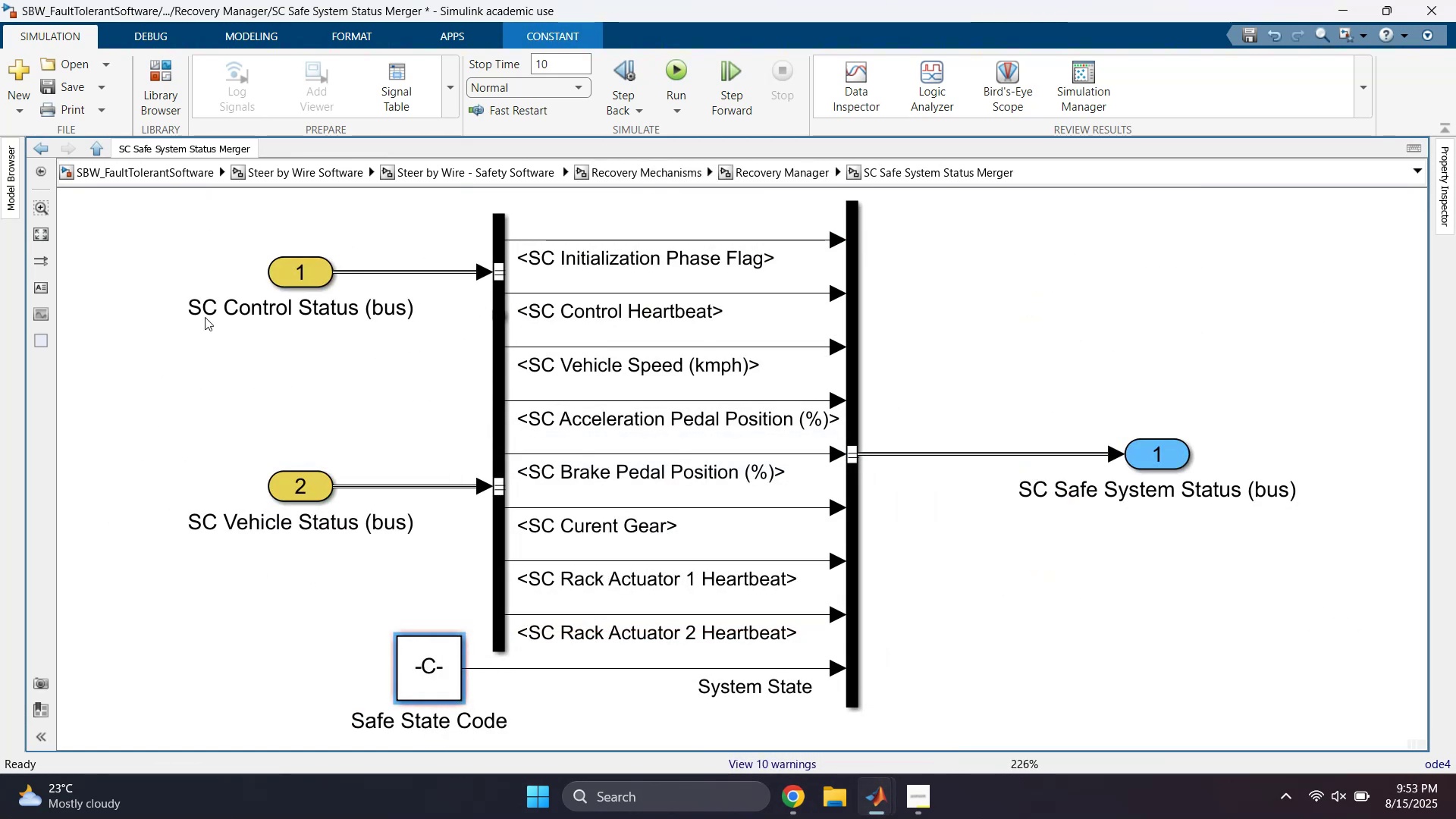 
left_click_drag(start_coordinate=[219, 209], to_coordinate=[303, 514])
 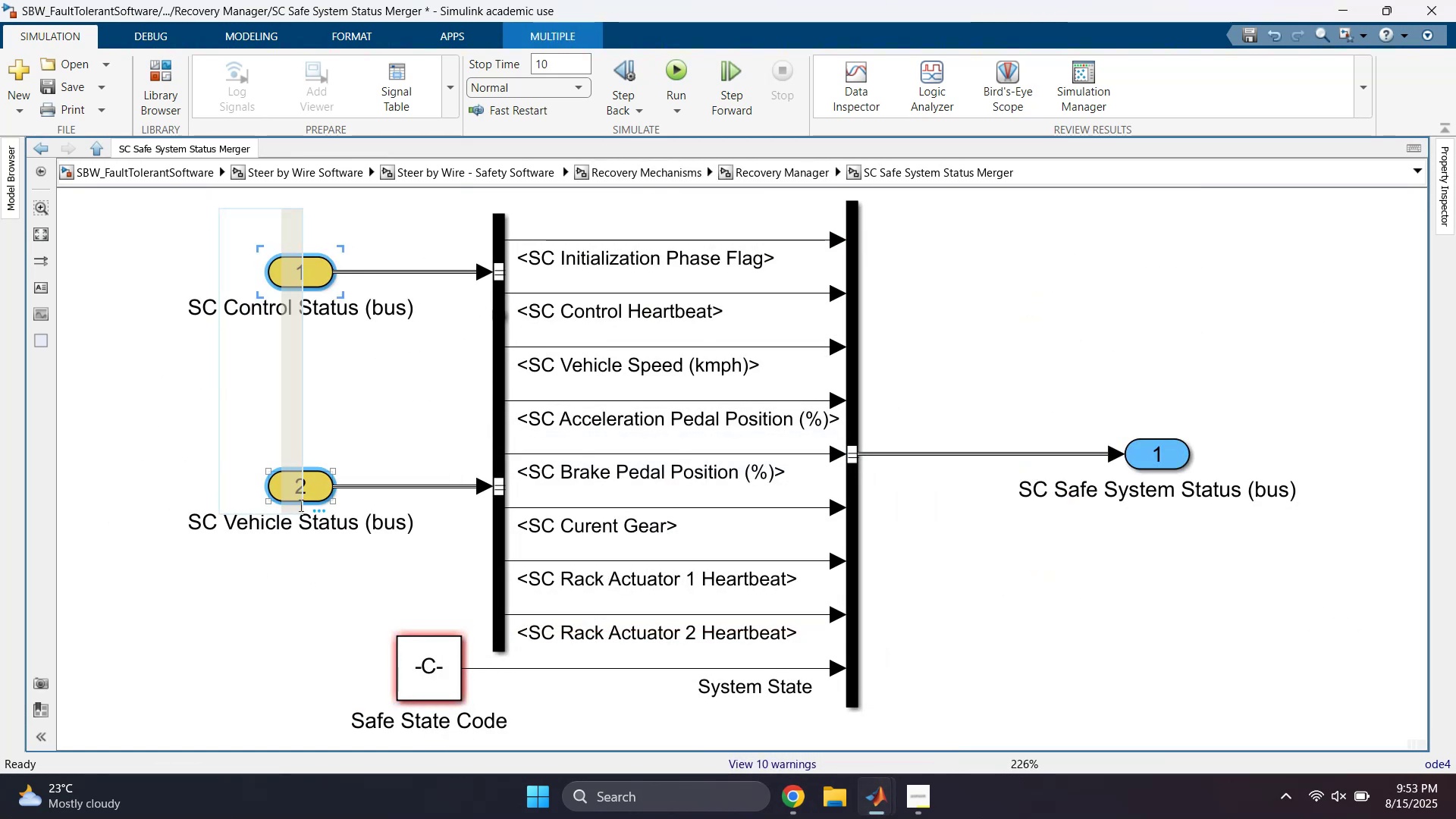 
hold_key(key=ArrowLeft, duration=0.93)
 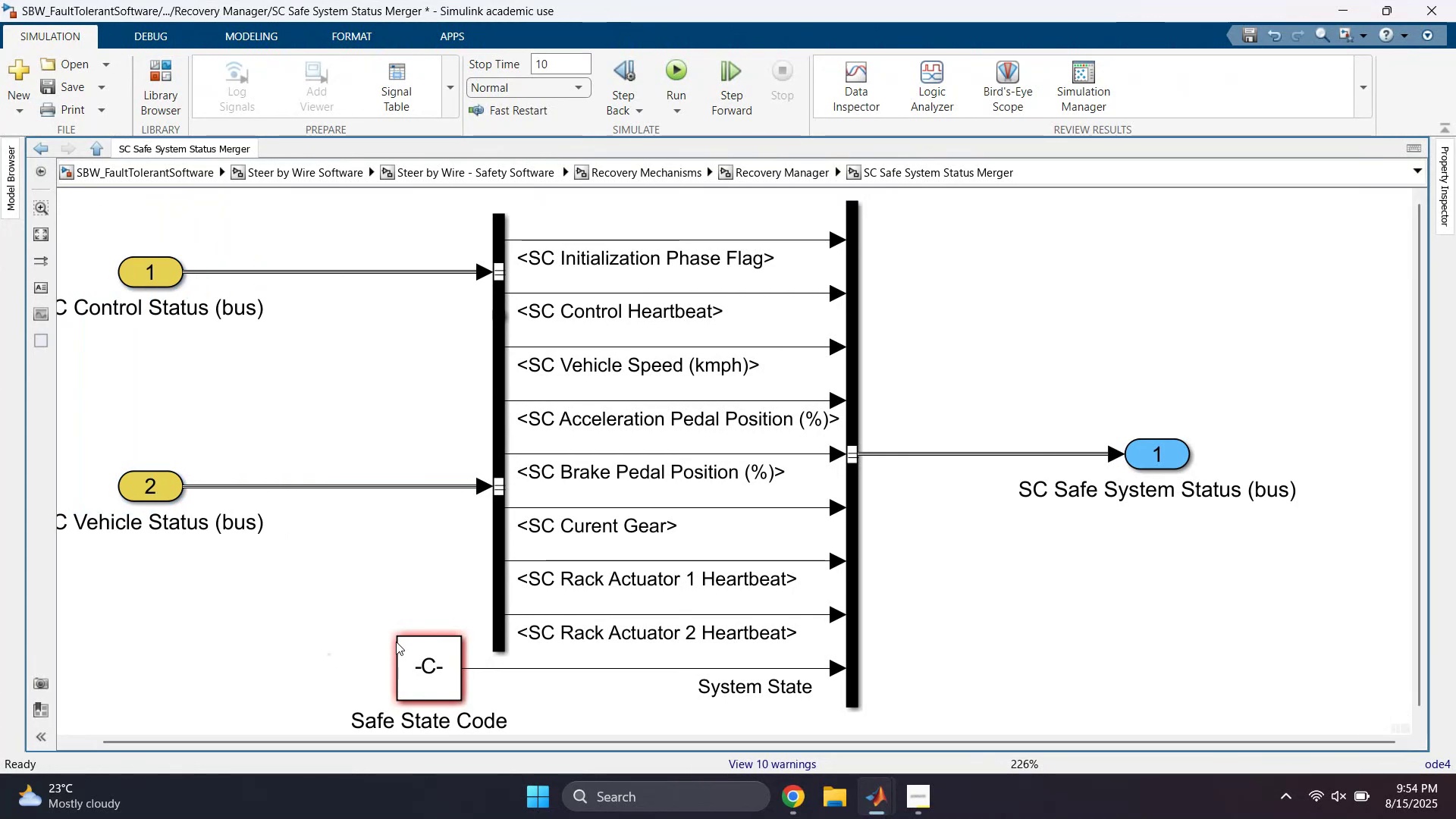 
left_click_drag(start_coordinate=[402, 639], to_coordinate=[269, 632])
 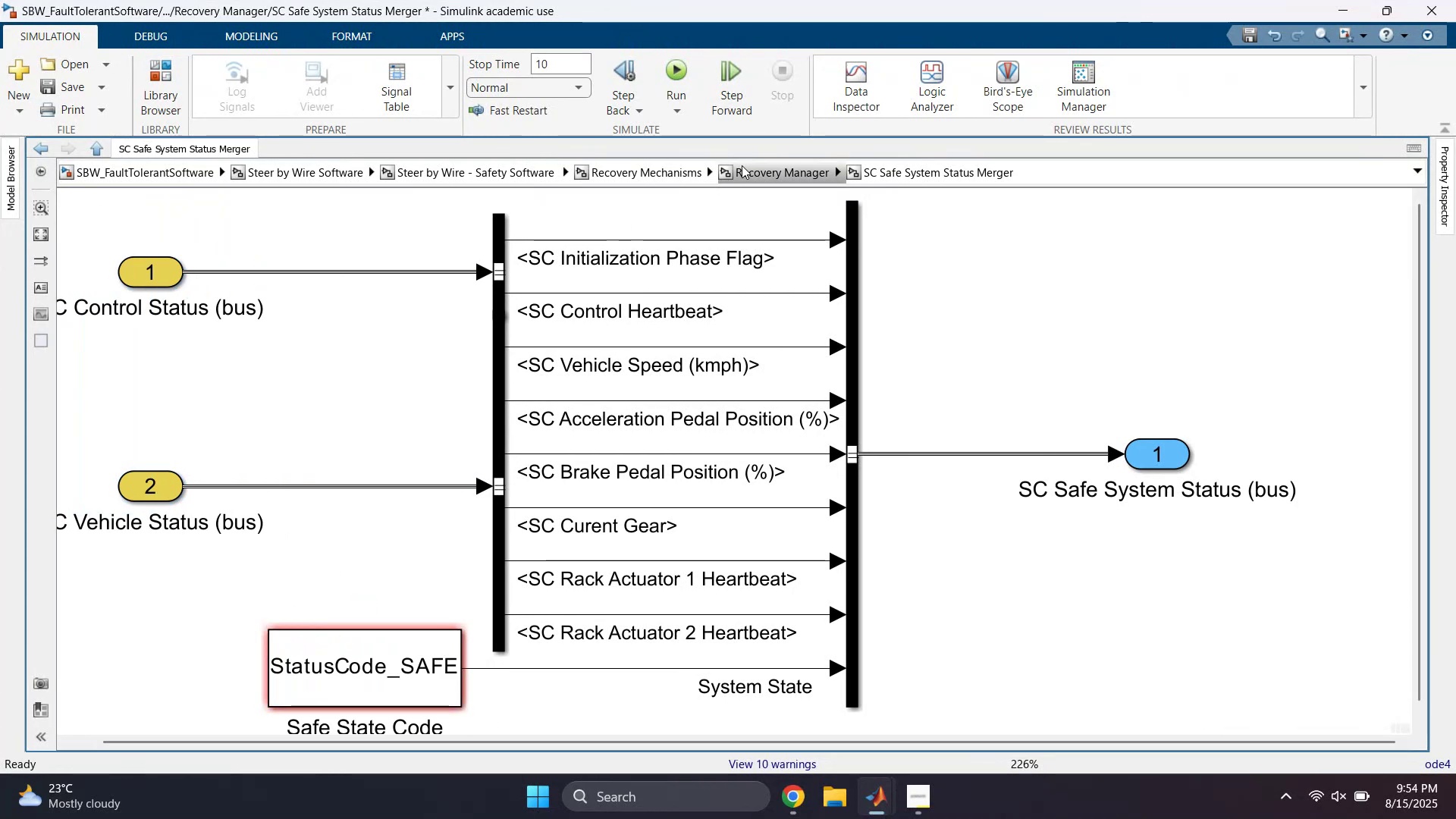 
left_click([755, 180])
 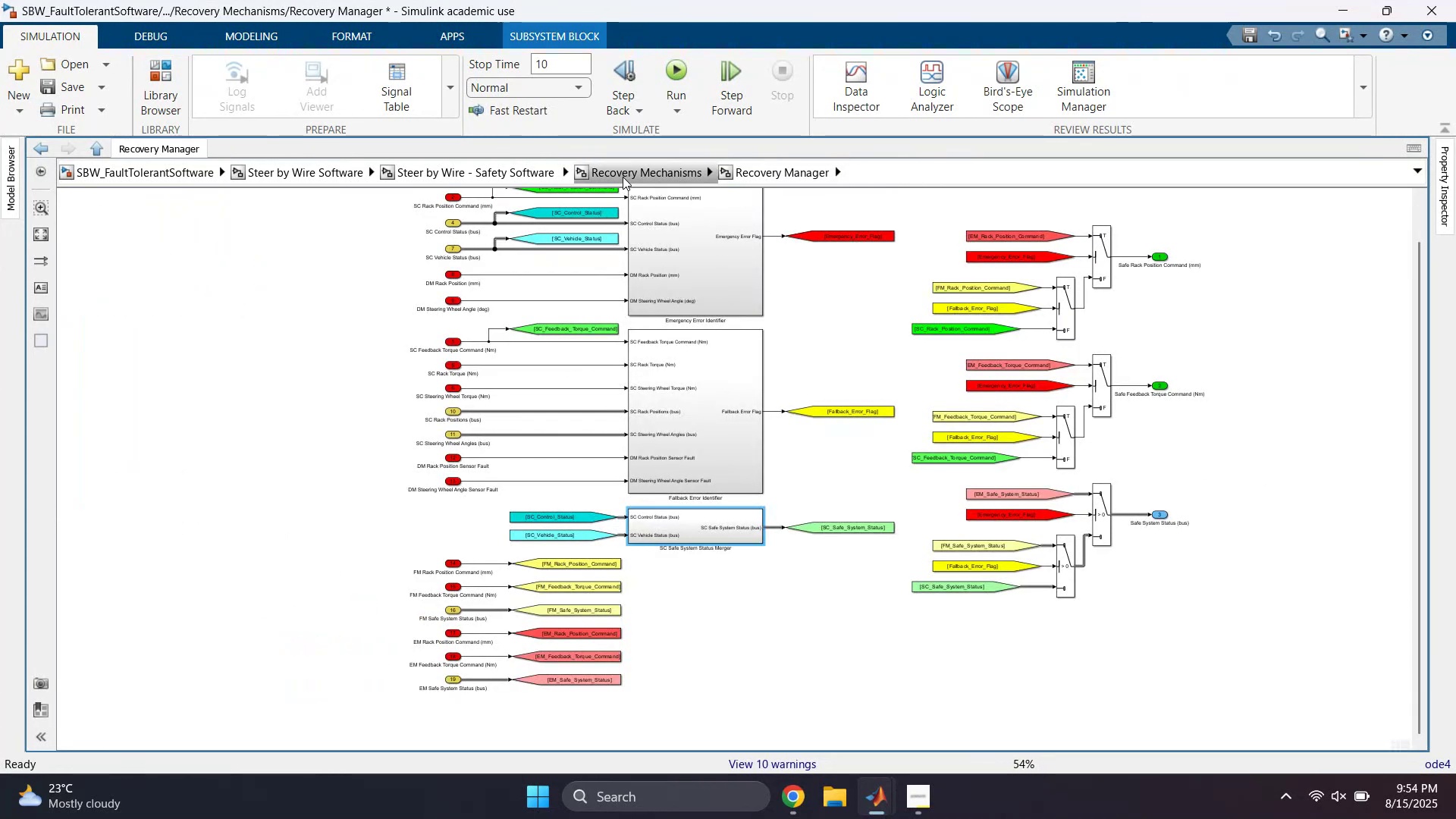 
left_click([623, 174])
 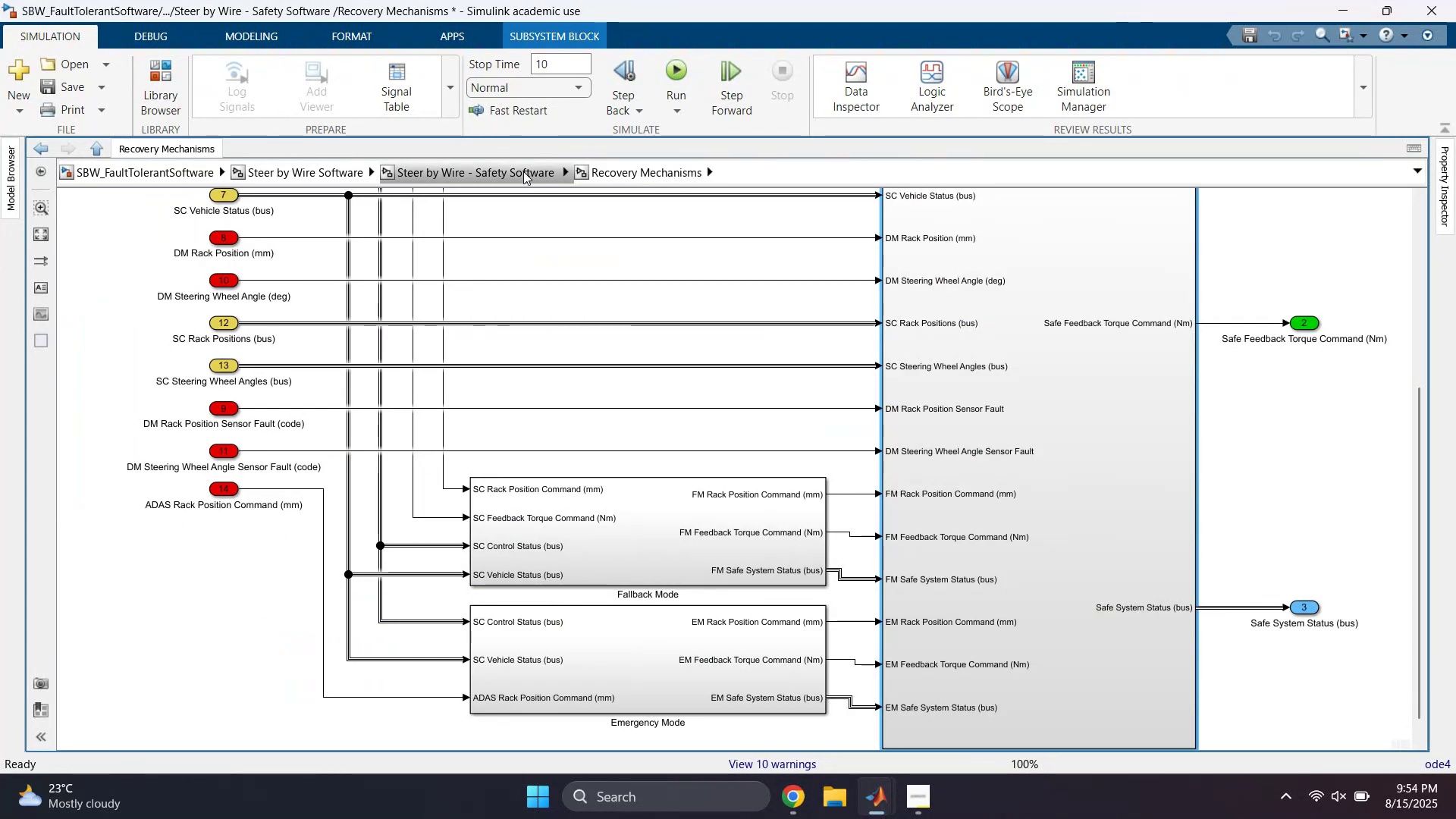 
left_click([521, 171])
 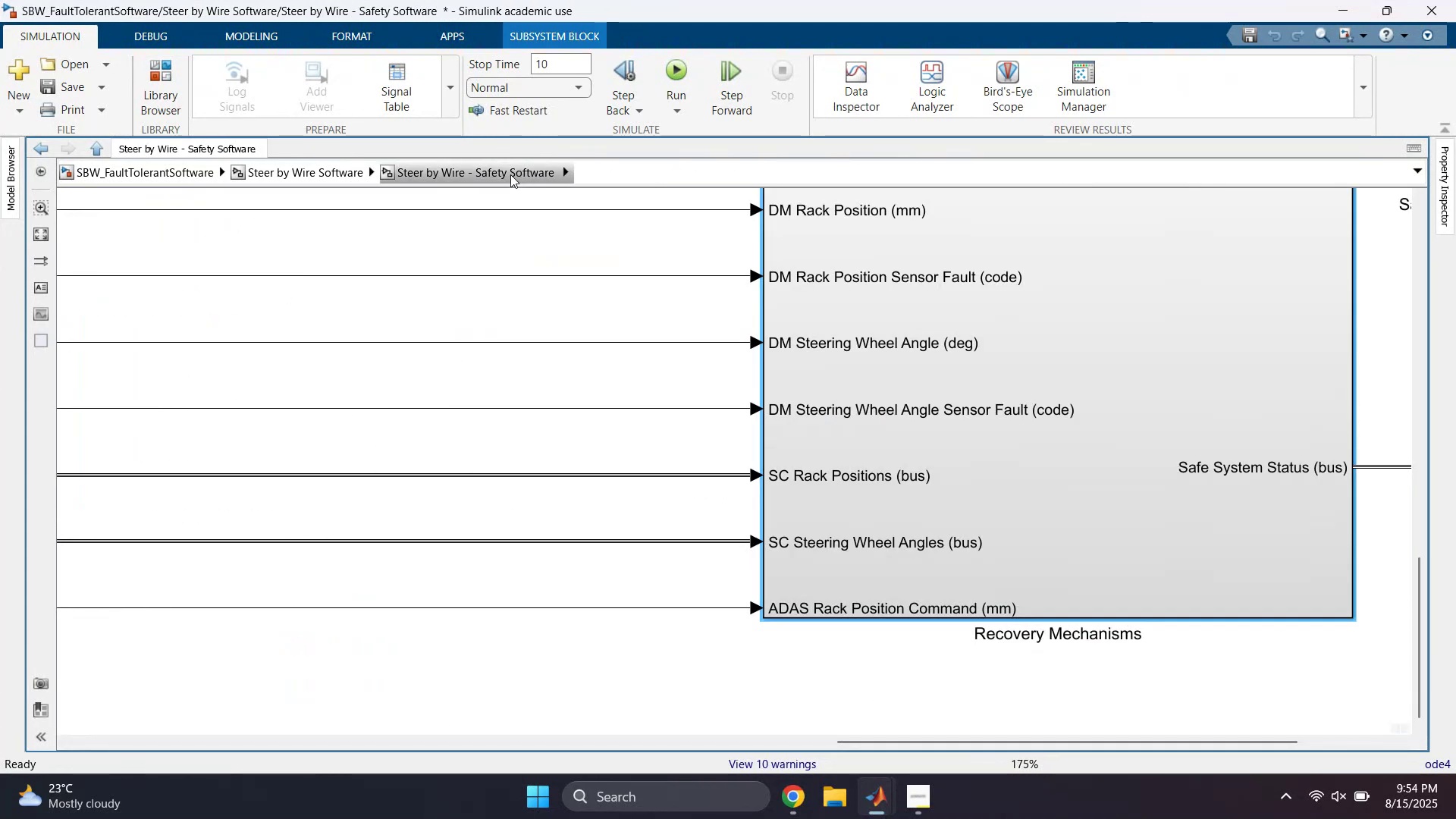 
left_click_drag(start_coordinate=[479, 224], to_coordinate=[586, 341])
 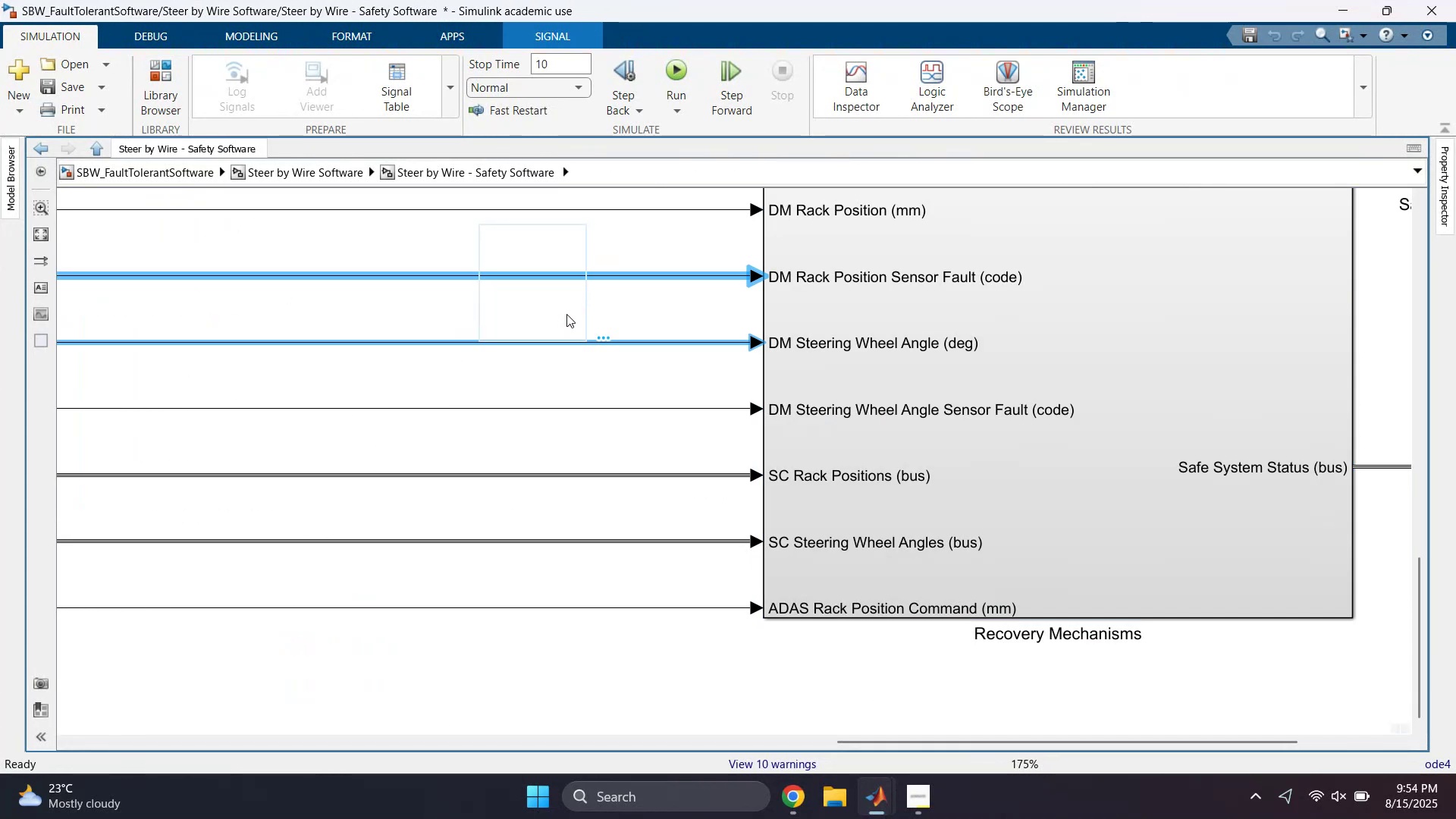 
left_click([673, 310])
 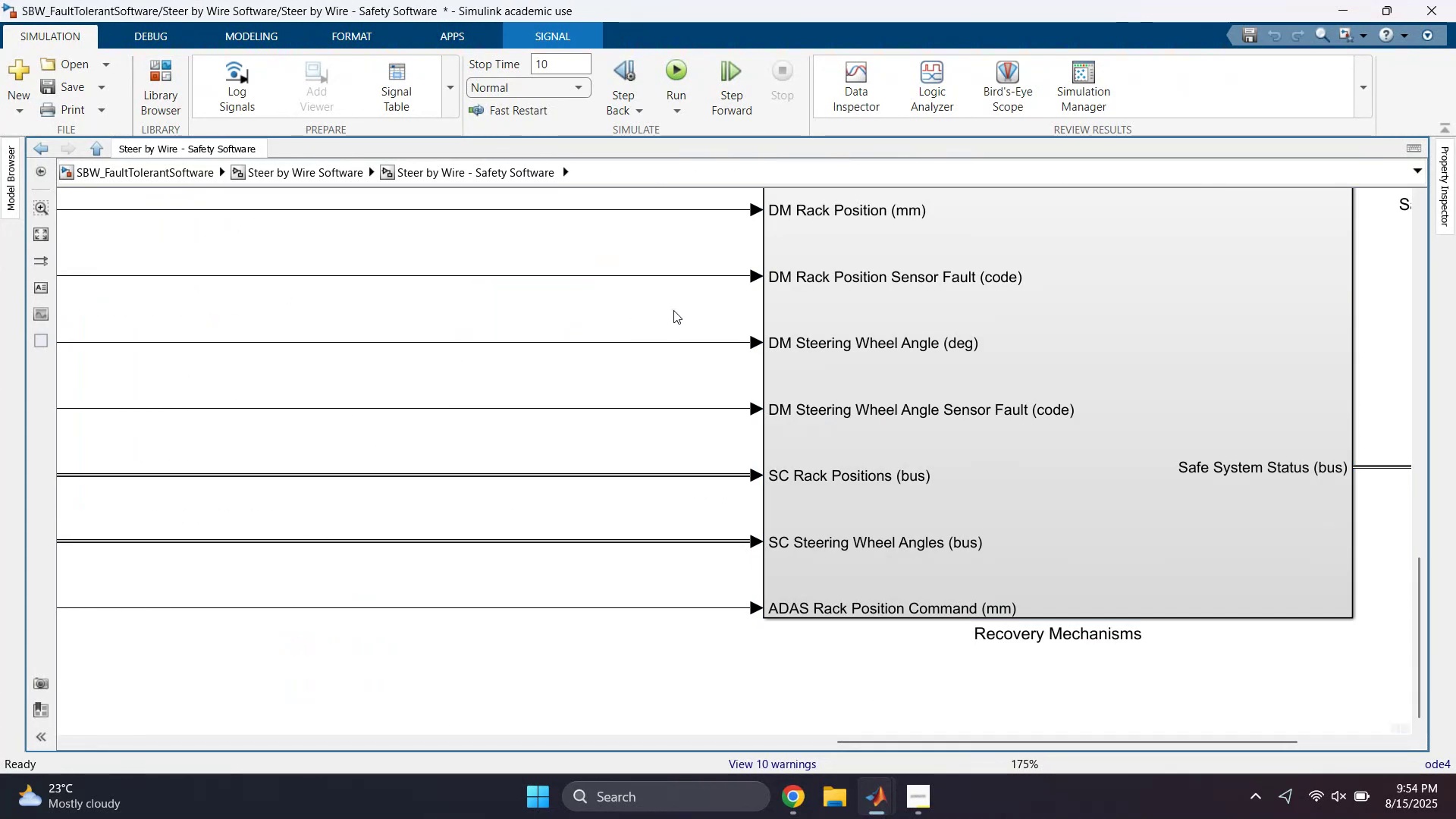 
scroll: coordinate [701, 334], scroll_direction: down, amount: 5.0
 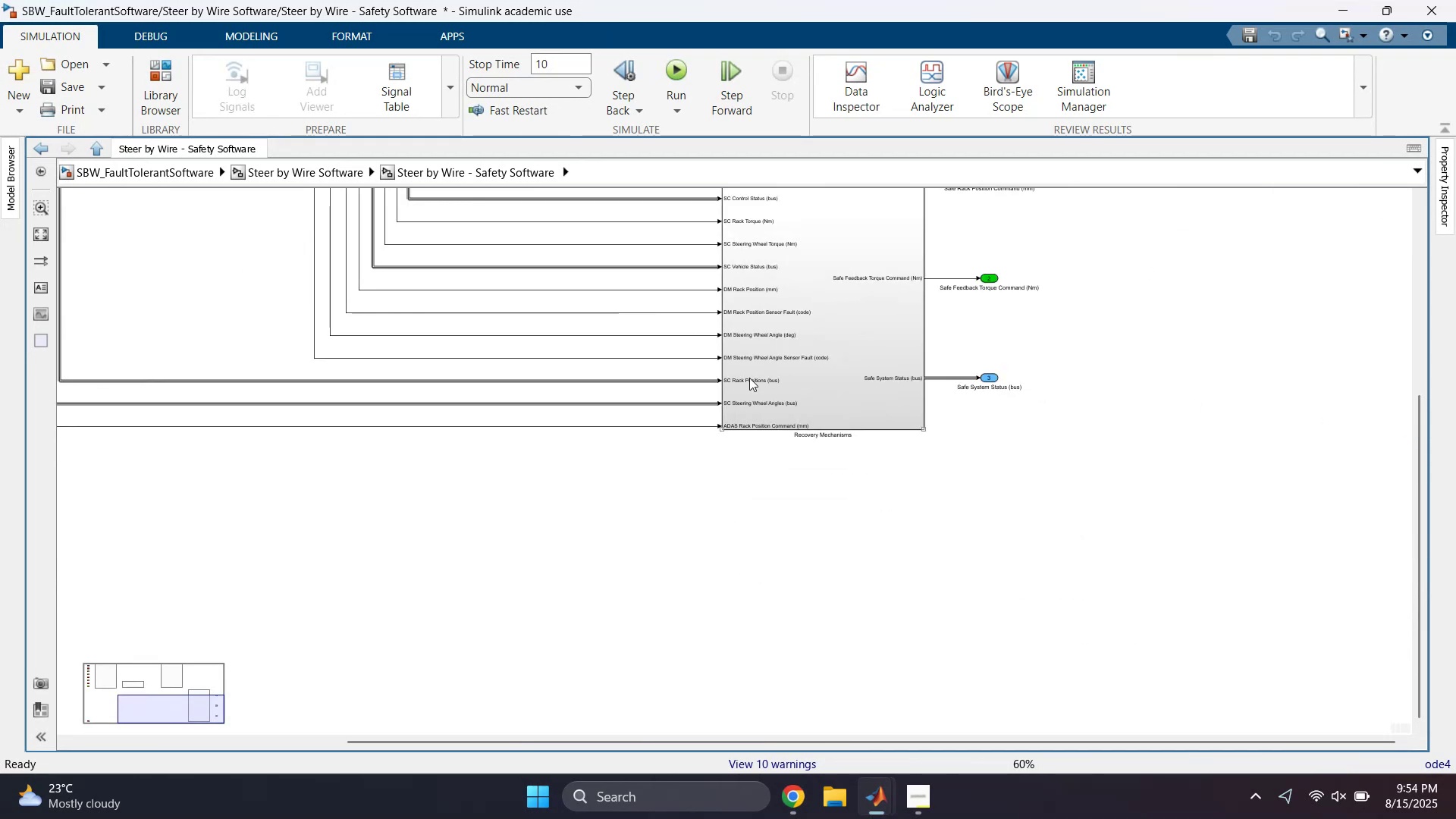 
key(Space)
 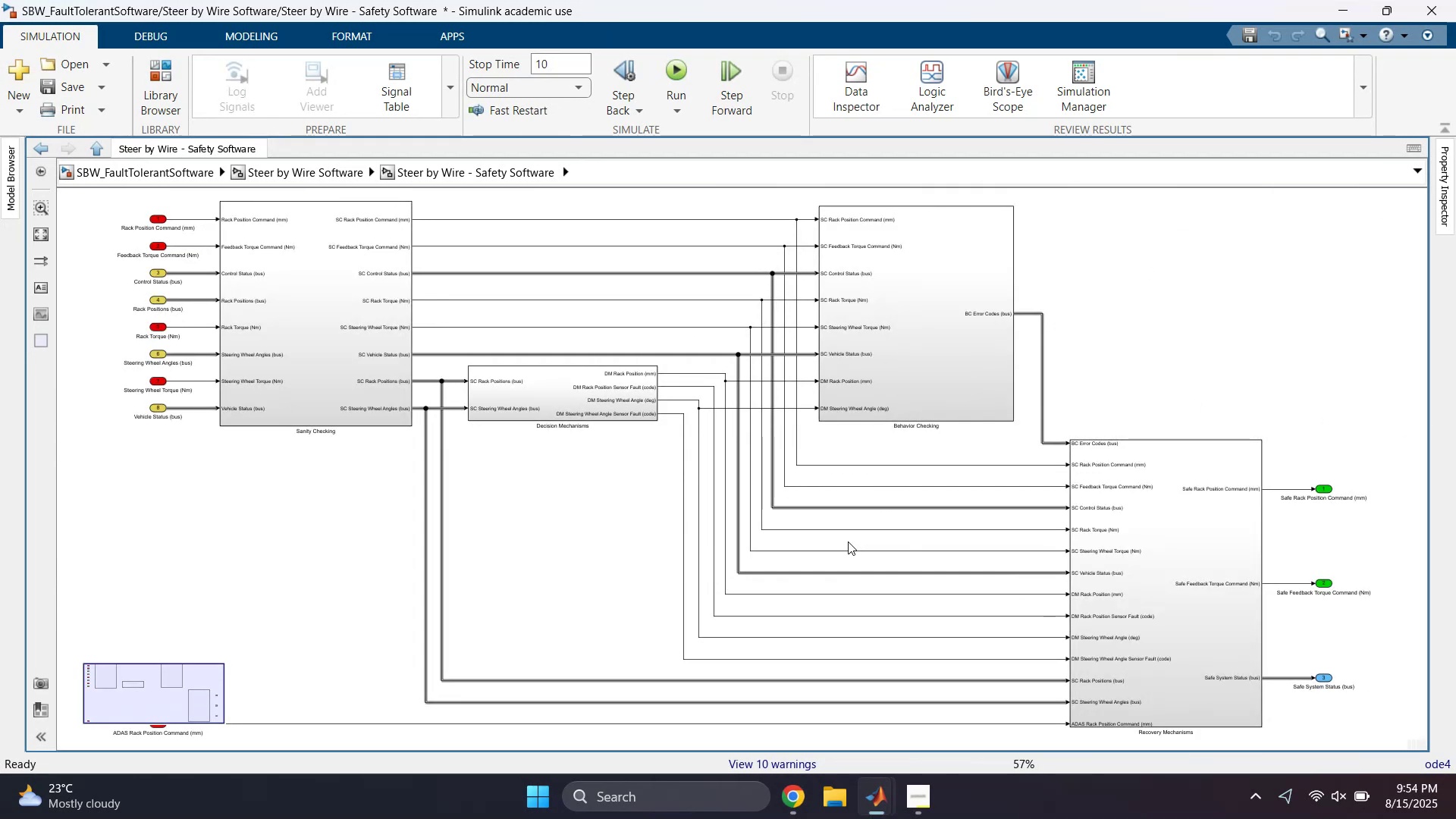 
key(Control+ControlLeft)
 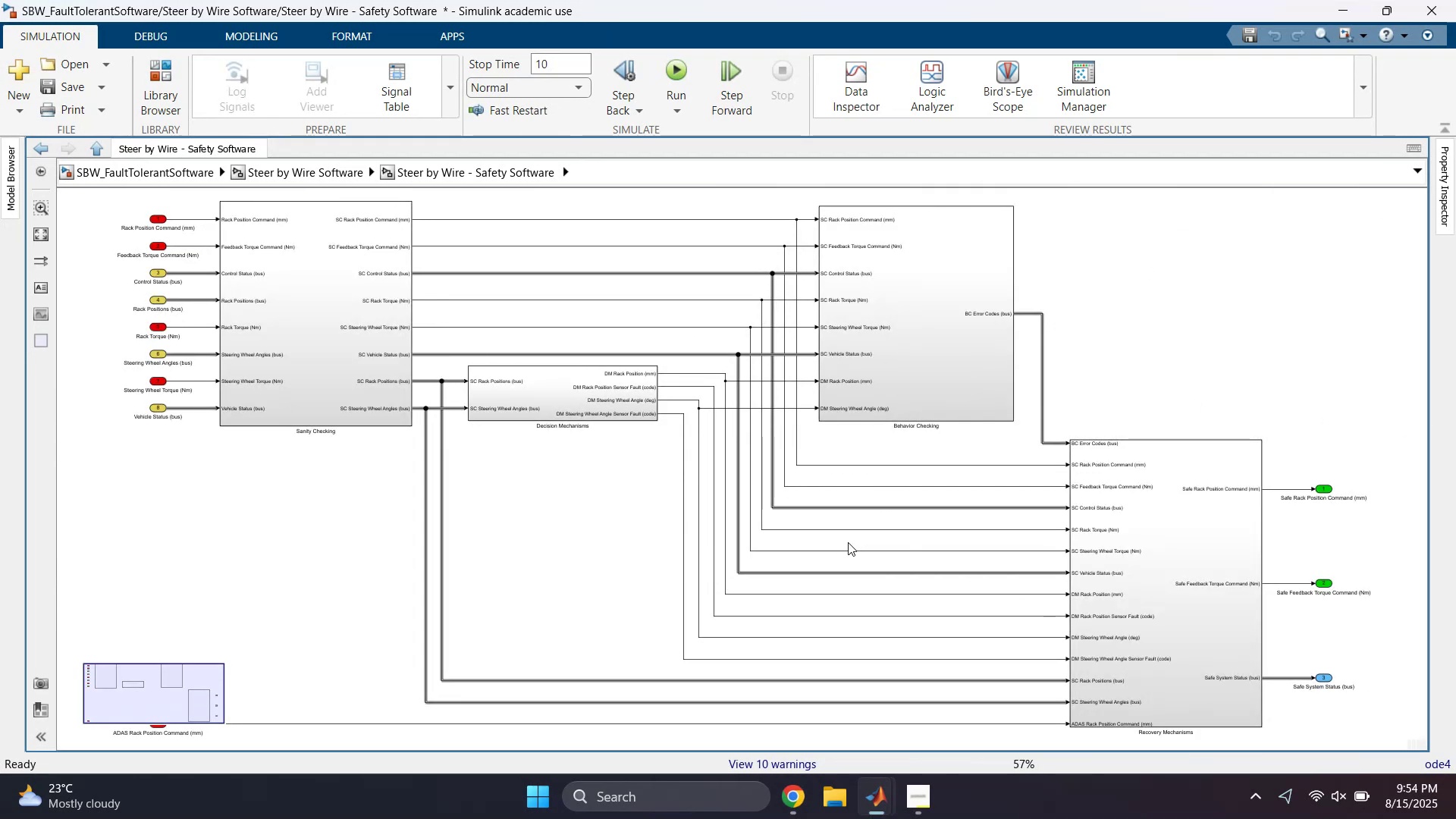 
key(Control+S)
 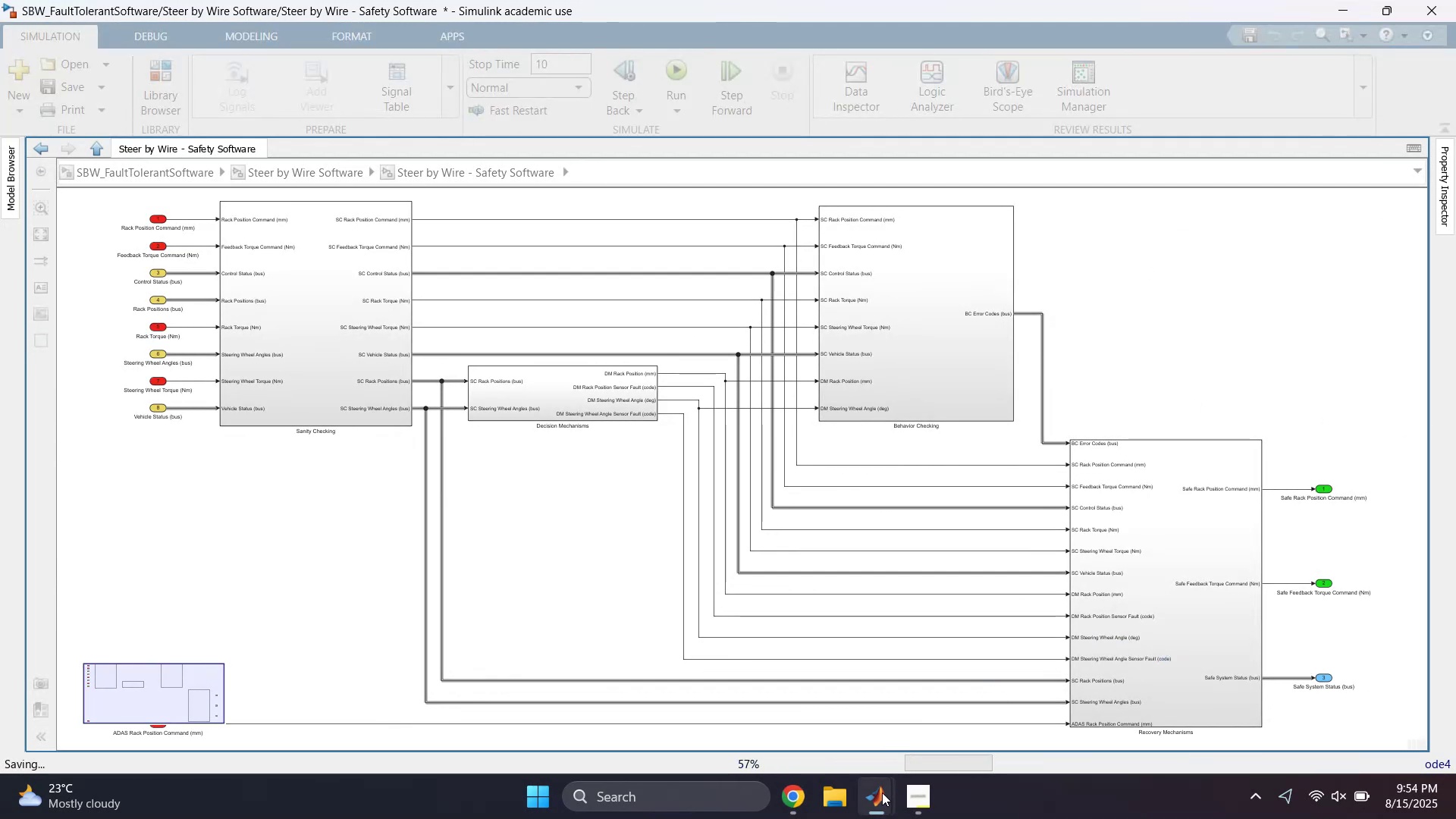 
left_click([879, 797])
 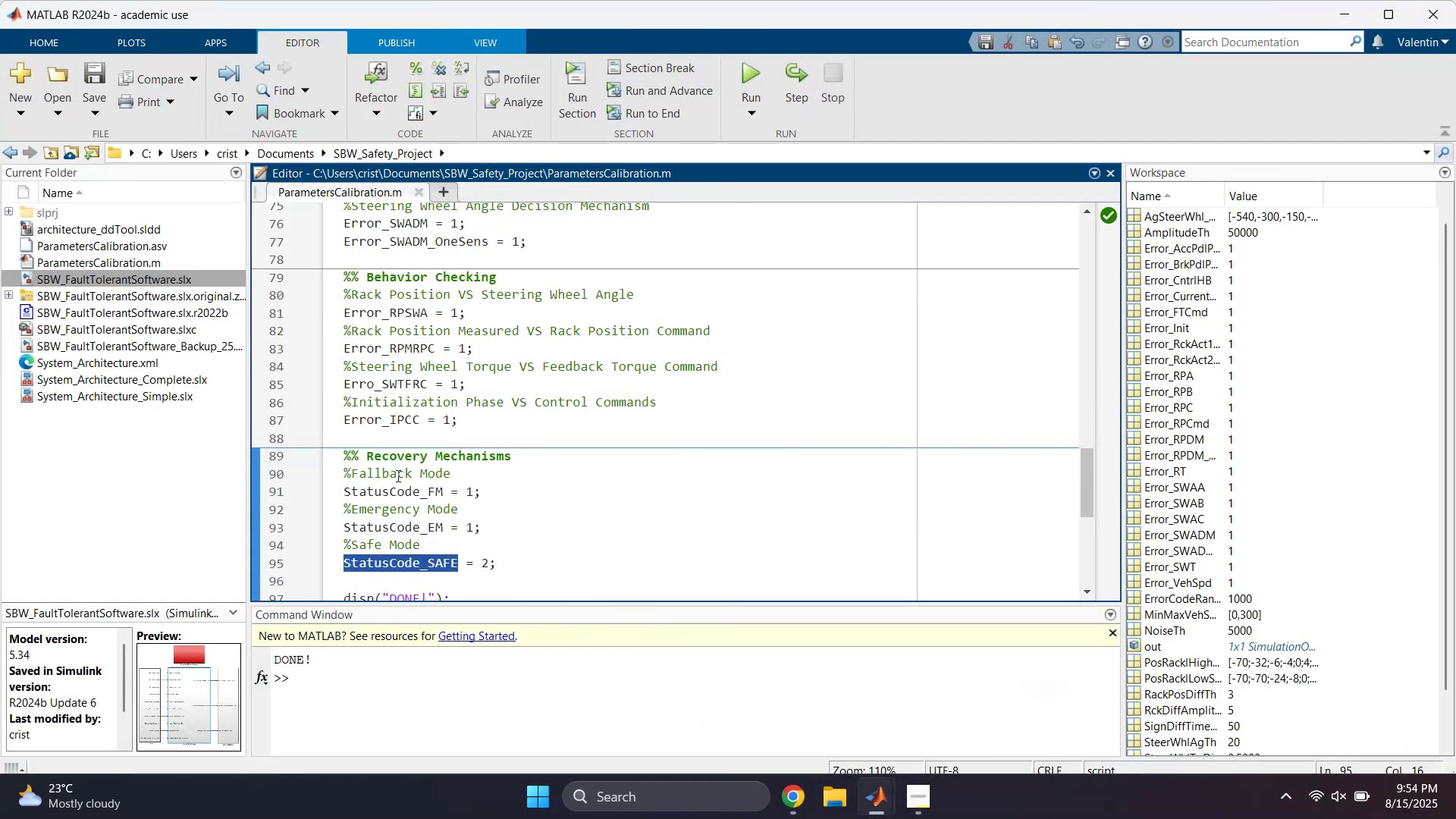 
left_click_drag(start_coordinate=[448, 472], to_coordinate=[355, 478])
 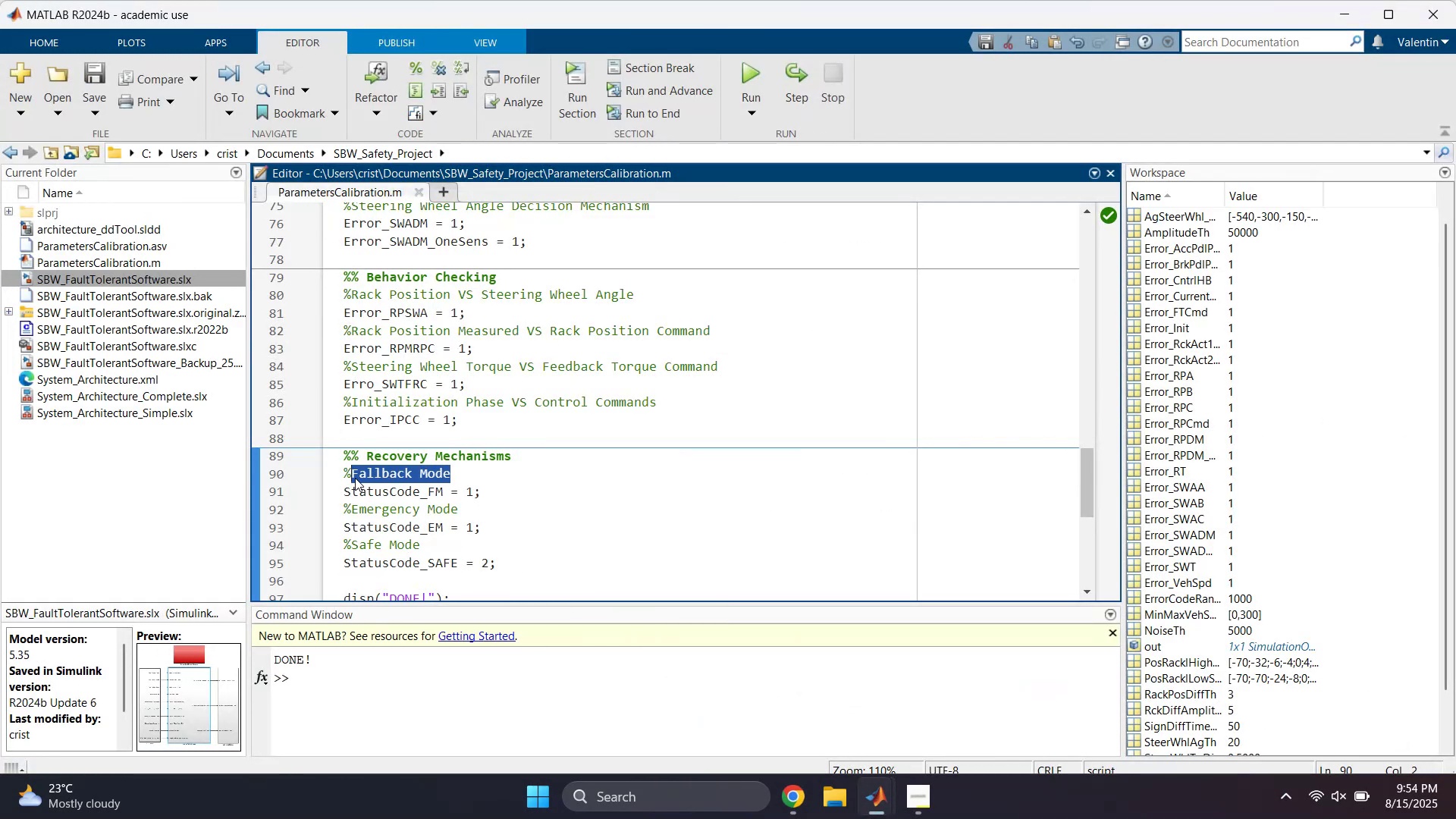 
key(Control+C)
 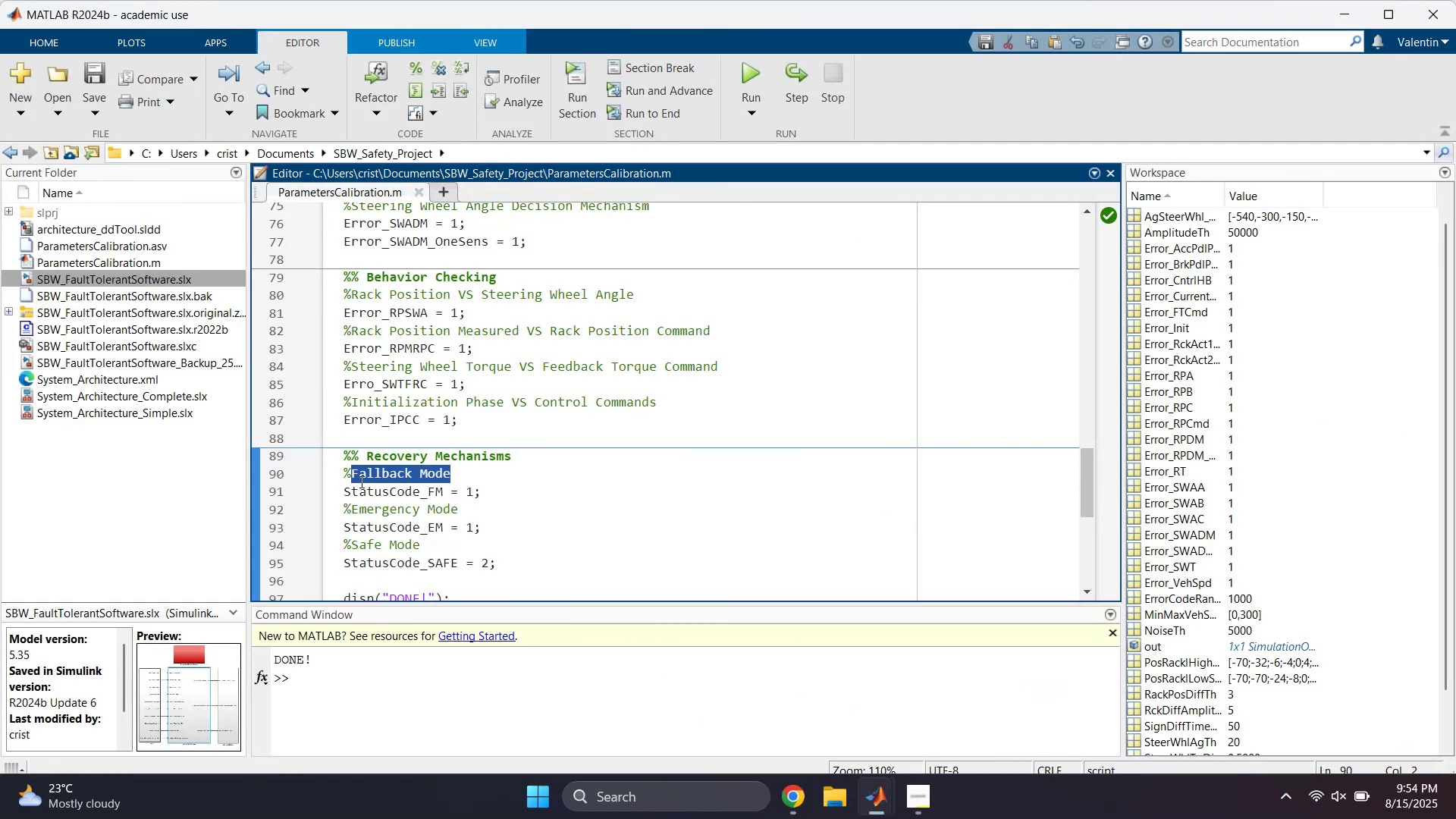 
key(Alt+AltLeft)
 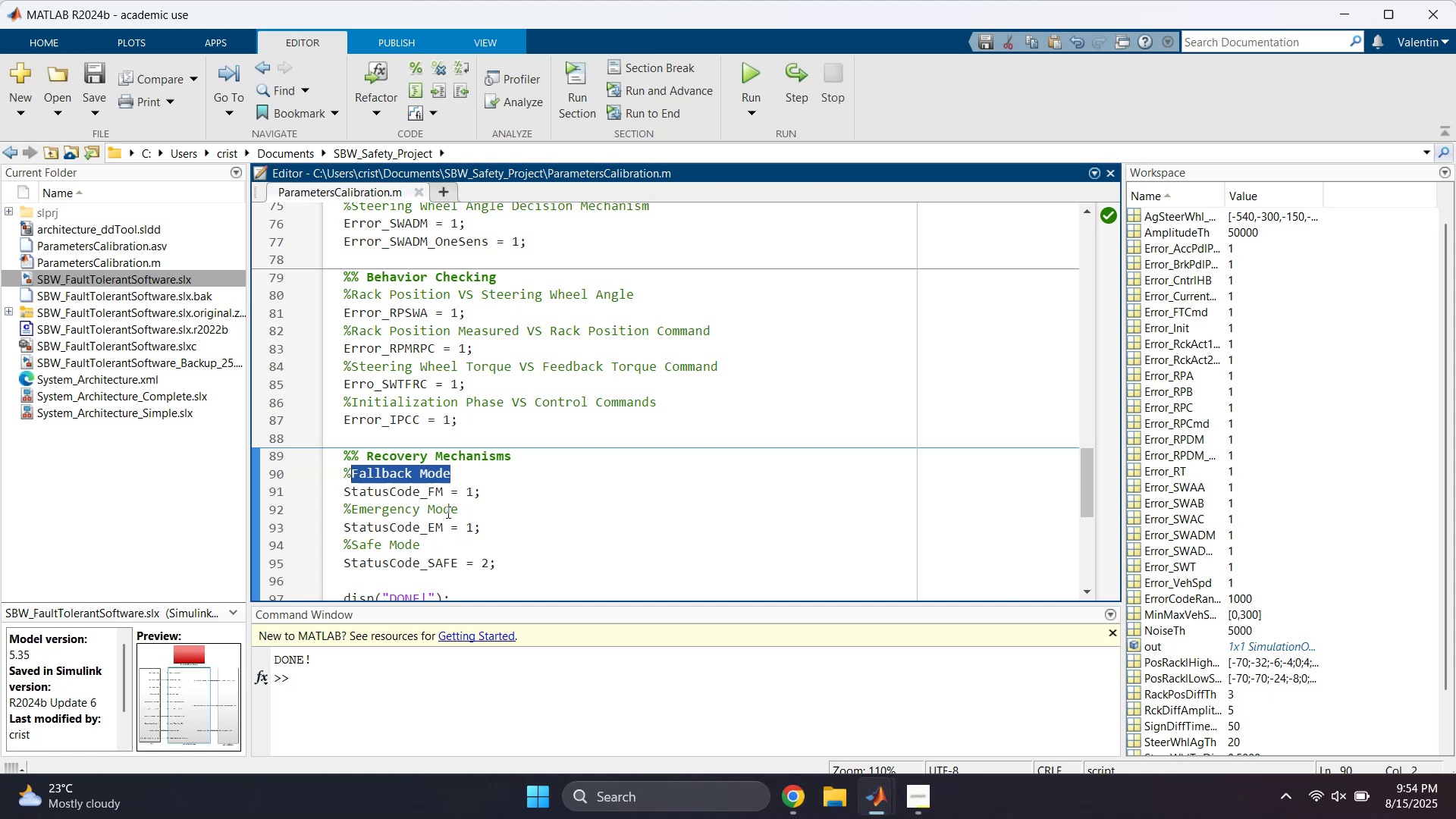 
key(Alt+Tab)
 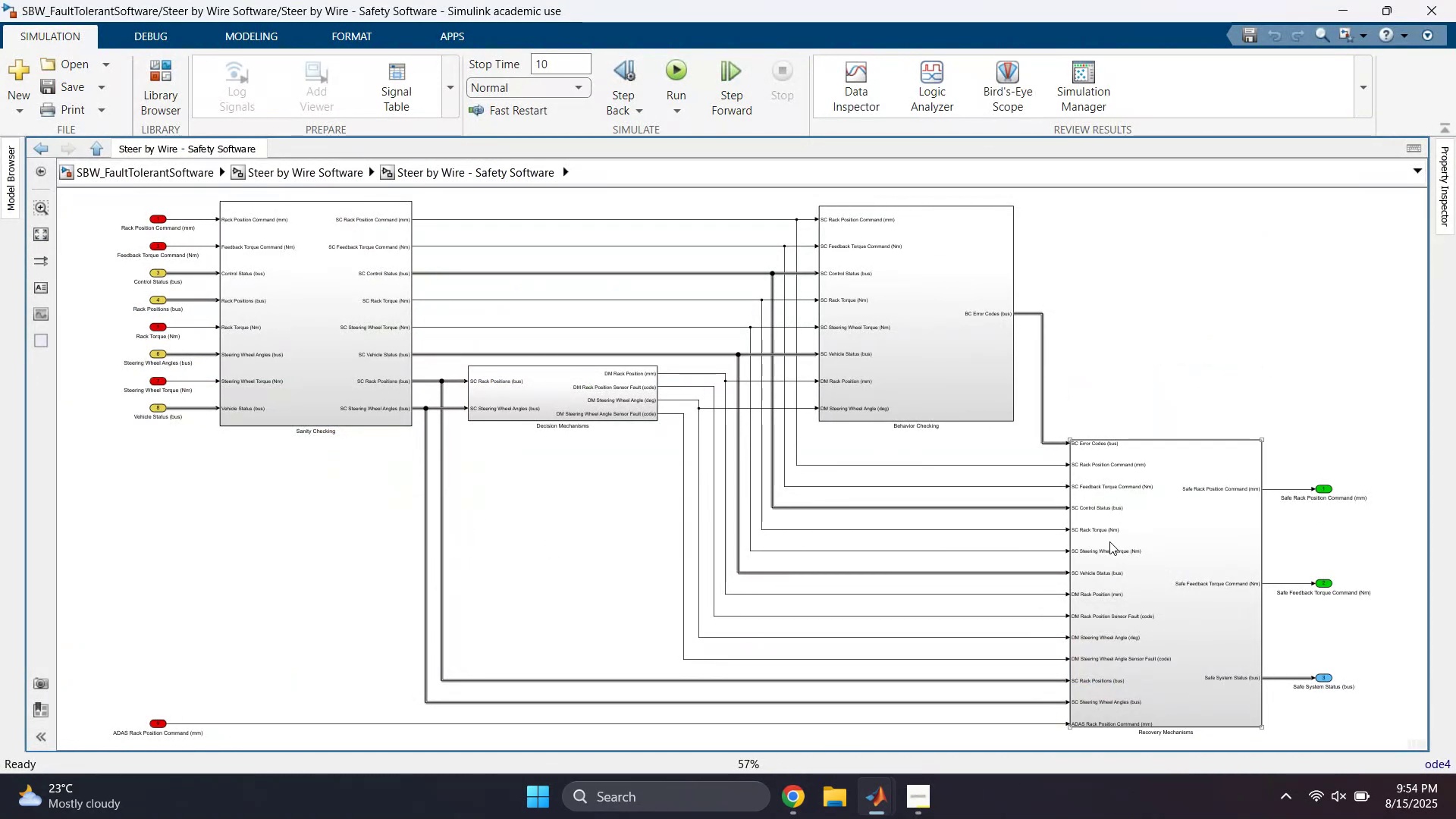 
double_click([1150, 528])
 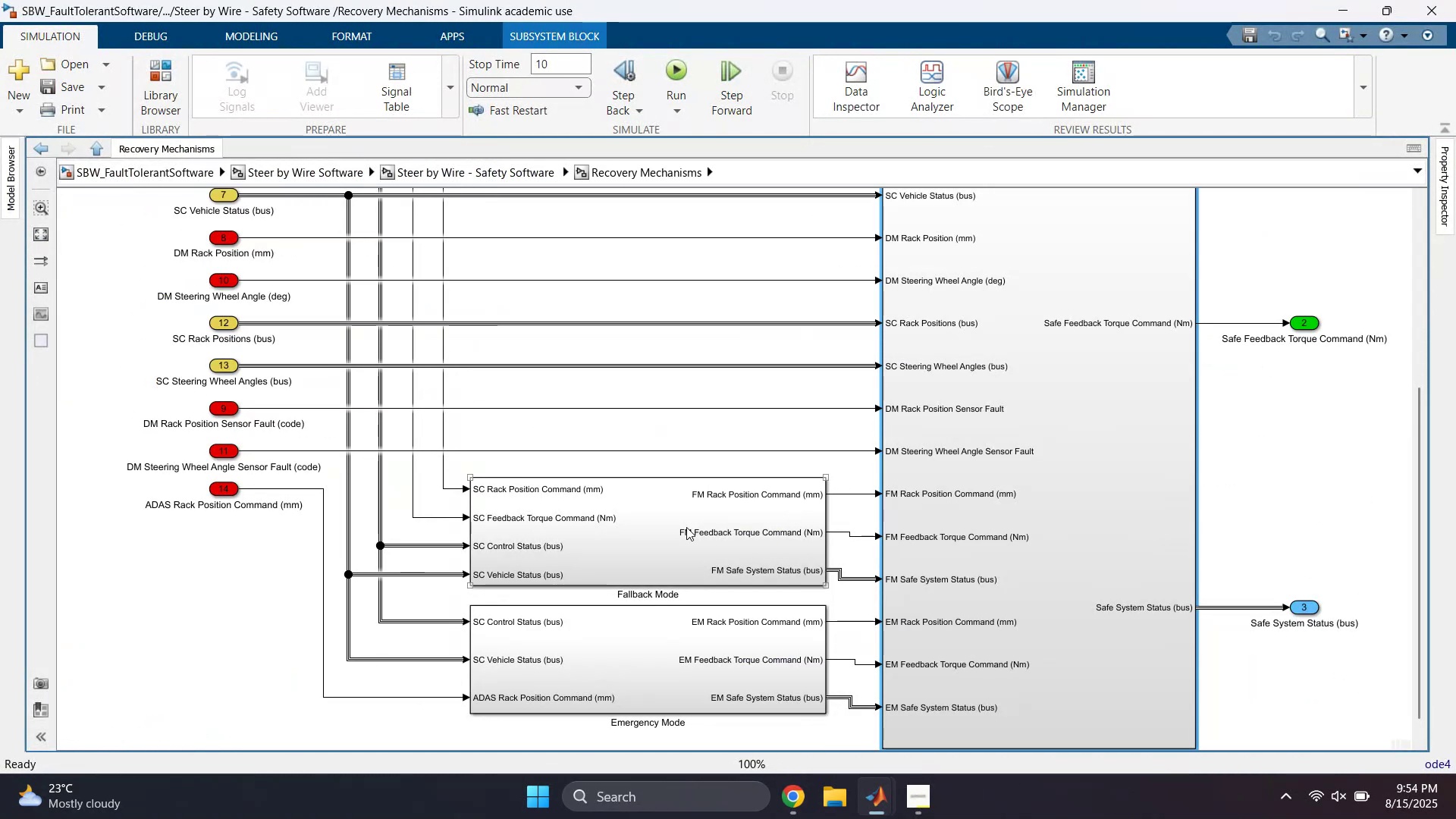 
double_click([639, 544])
 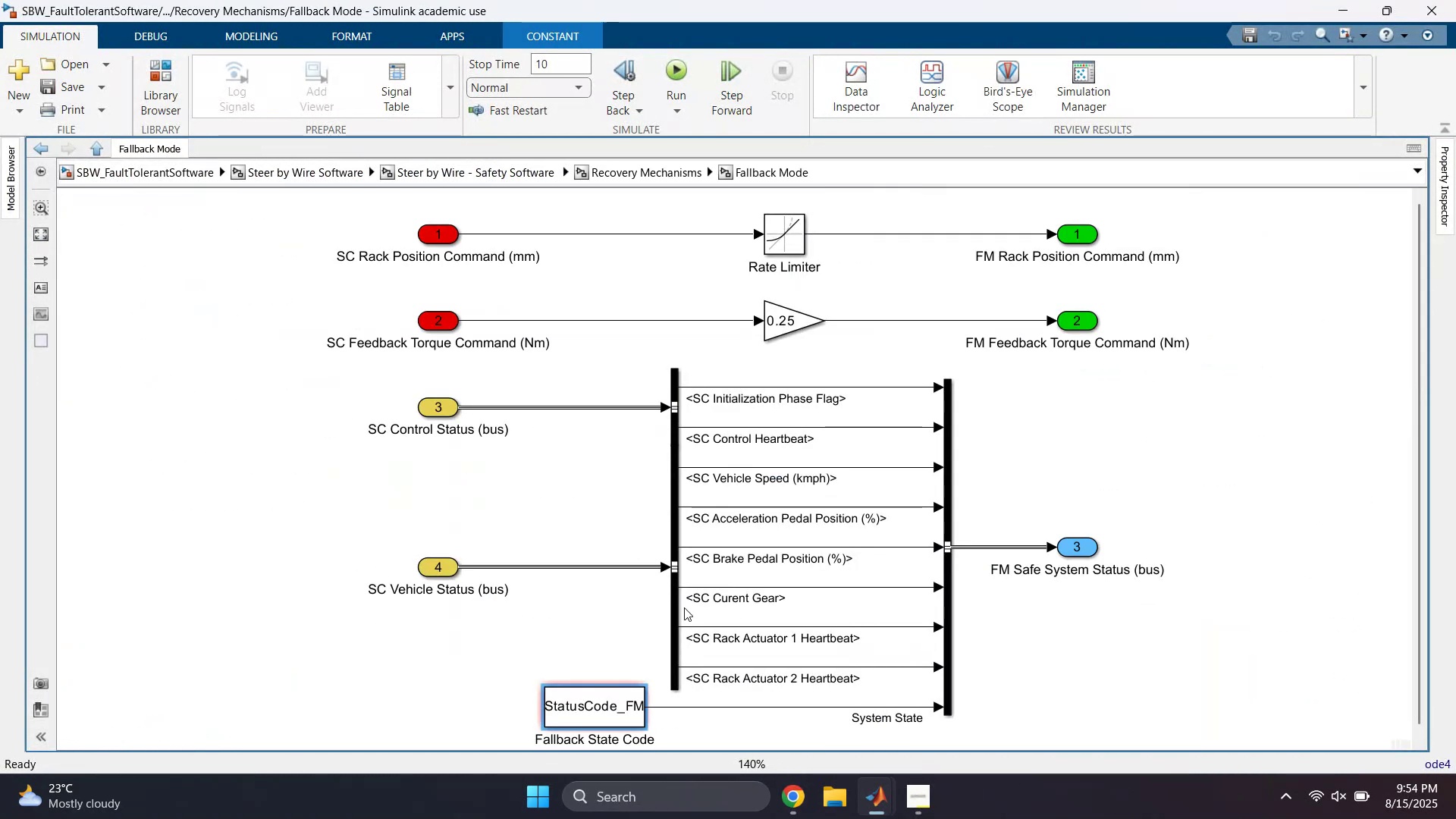 
scroll: coordinate [667, 632], scroll_direction: down, amount: 1.0
 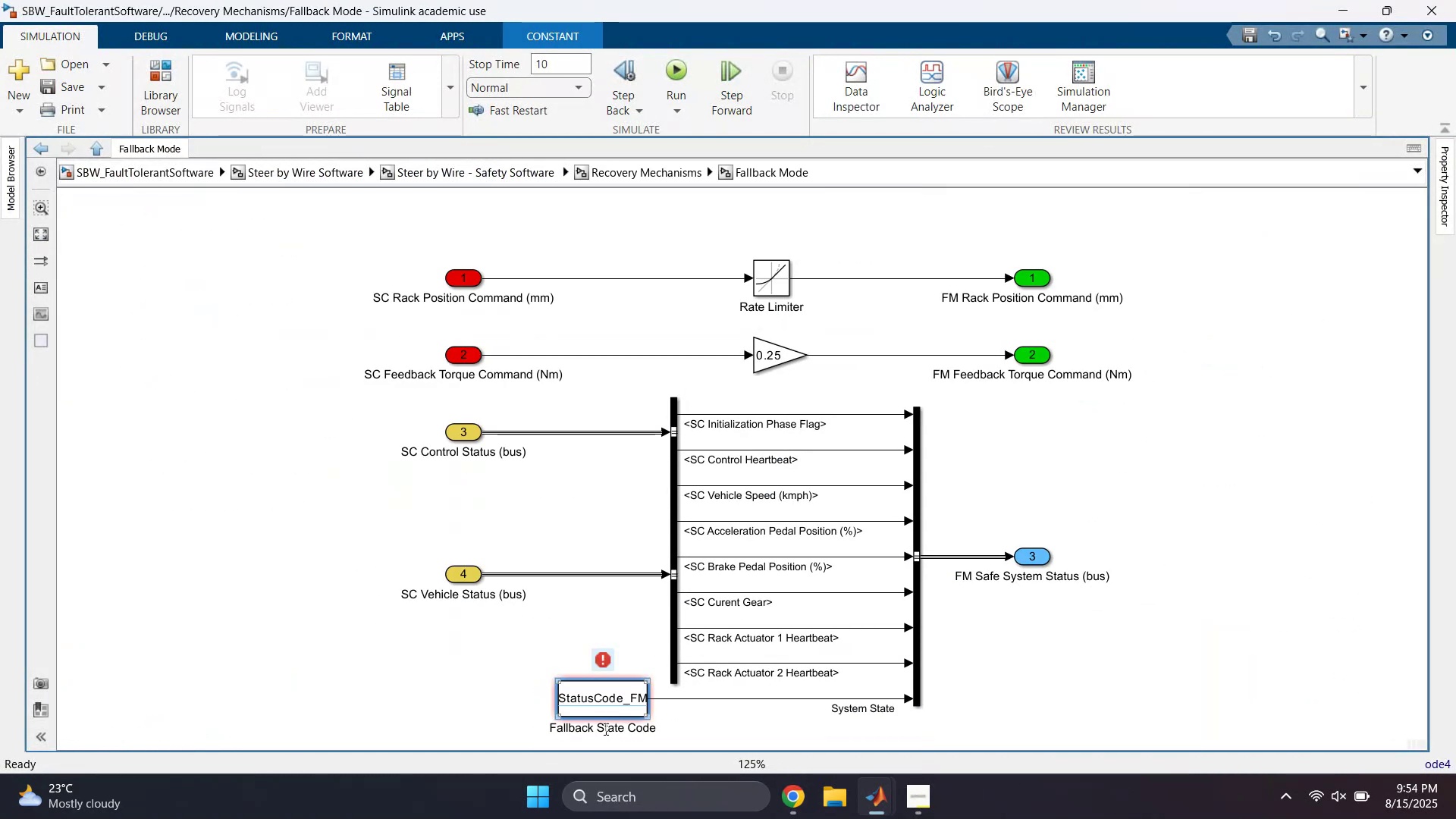 
double_click([604, 729])
 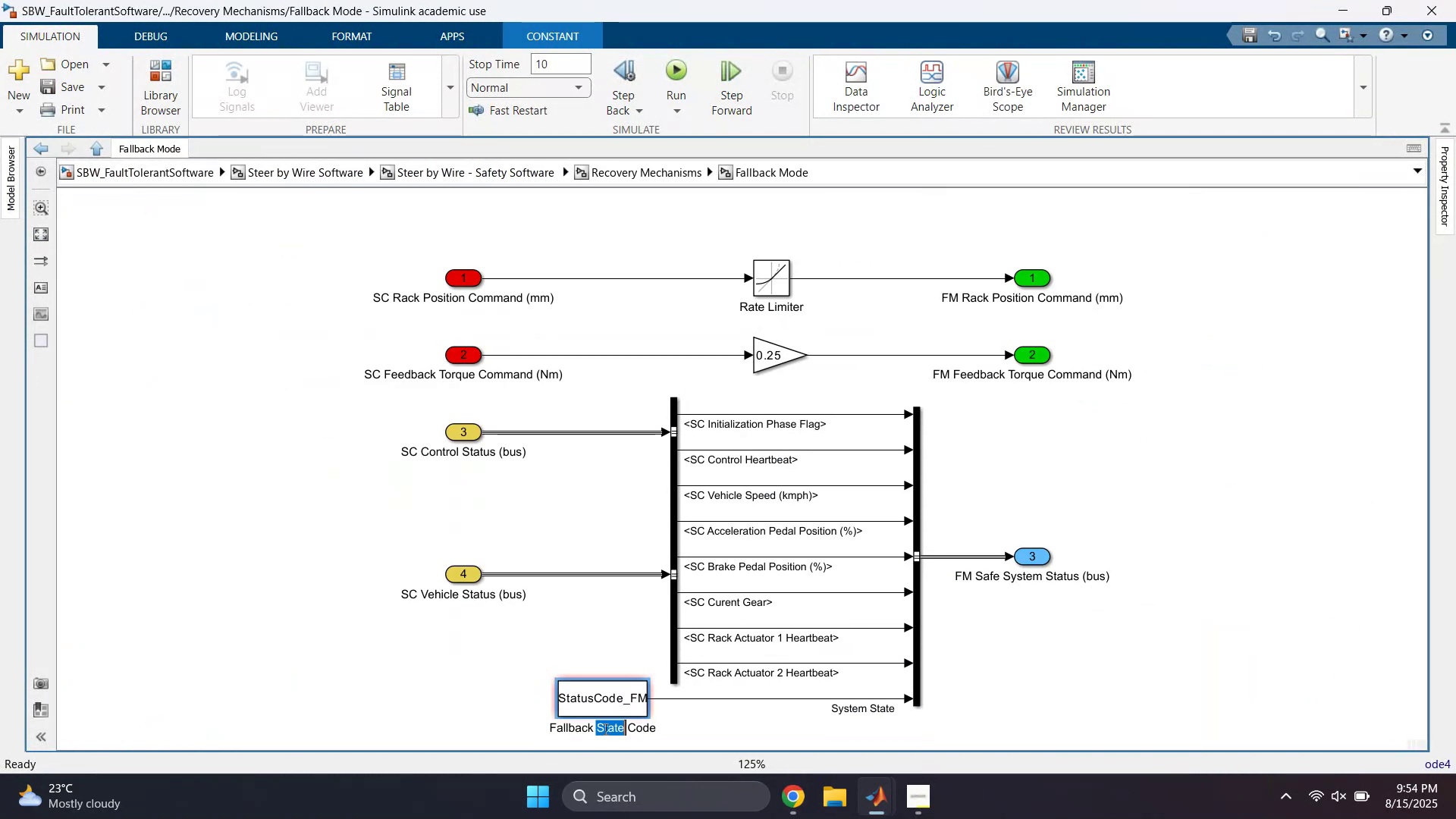 
triple_click([604, 729])
 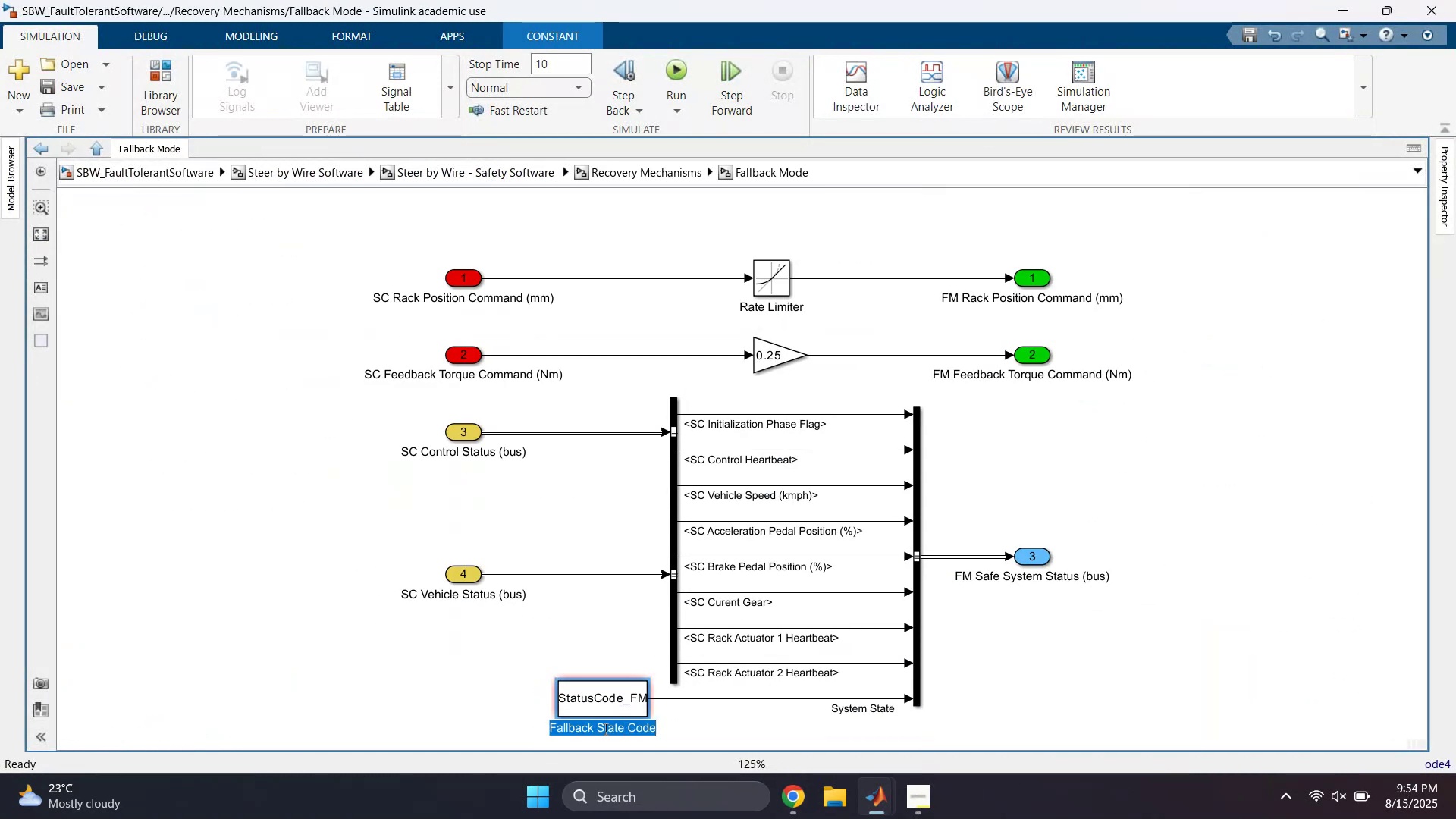 
key(Control+V)
 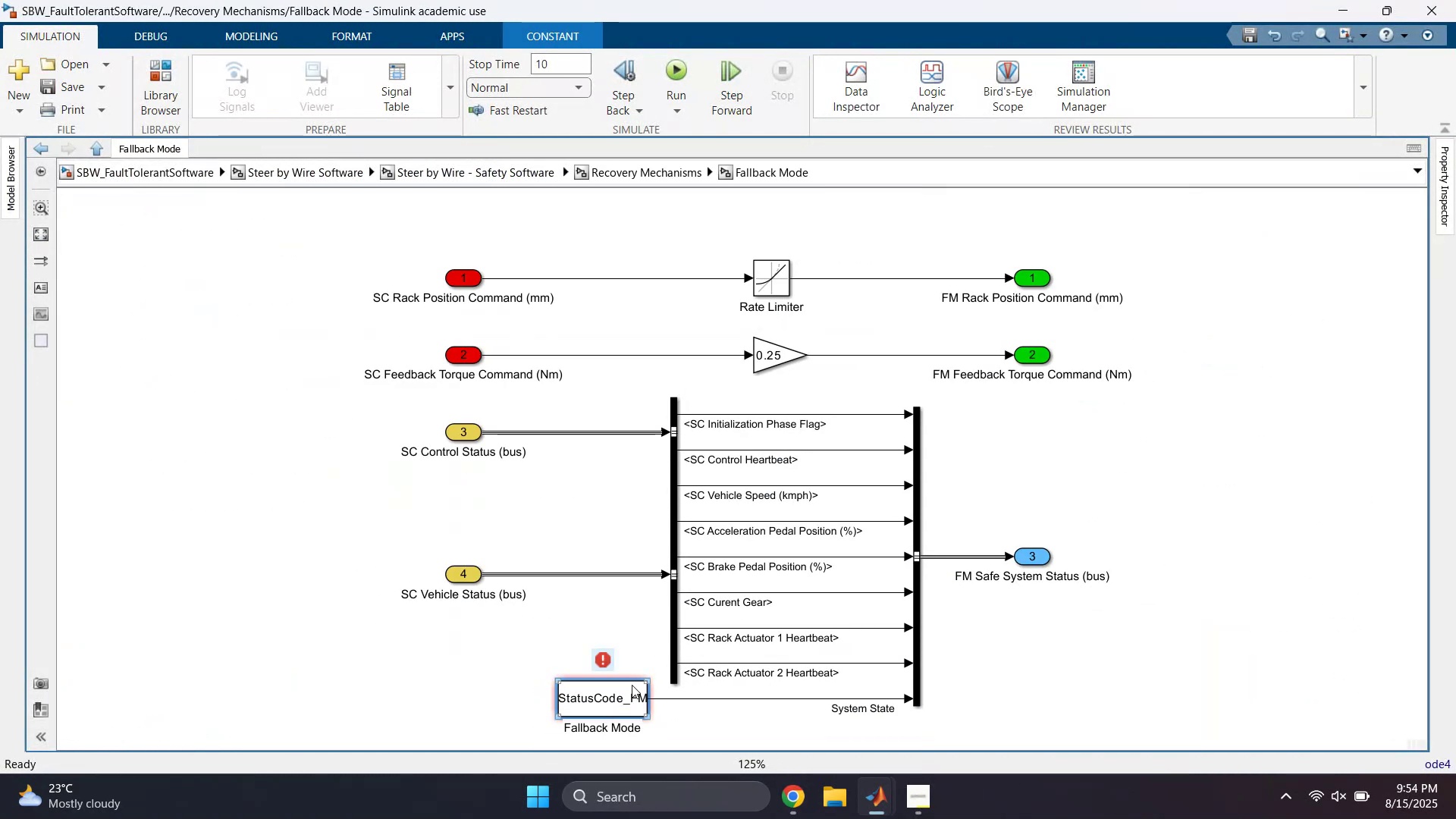 
type( CODE)
key(Backspace)
key(Backspace)
key(Backspace)
type(ode)
 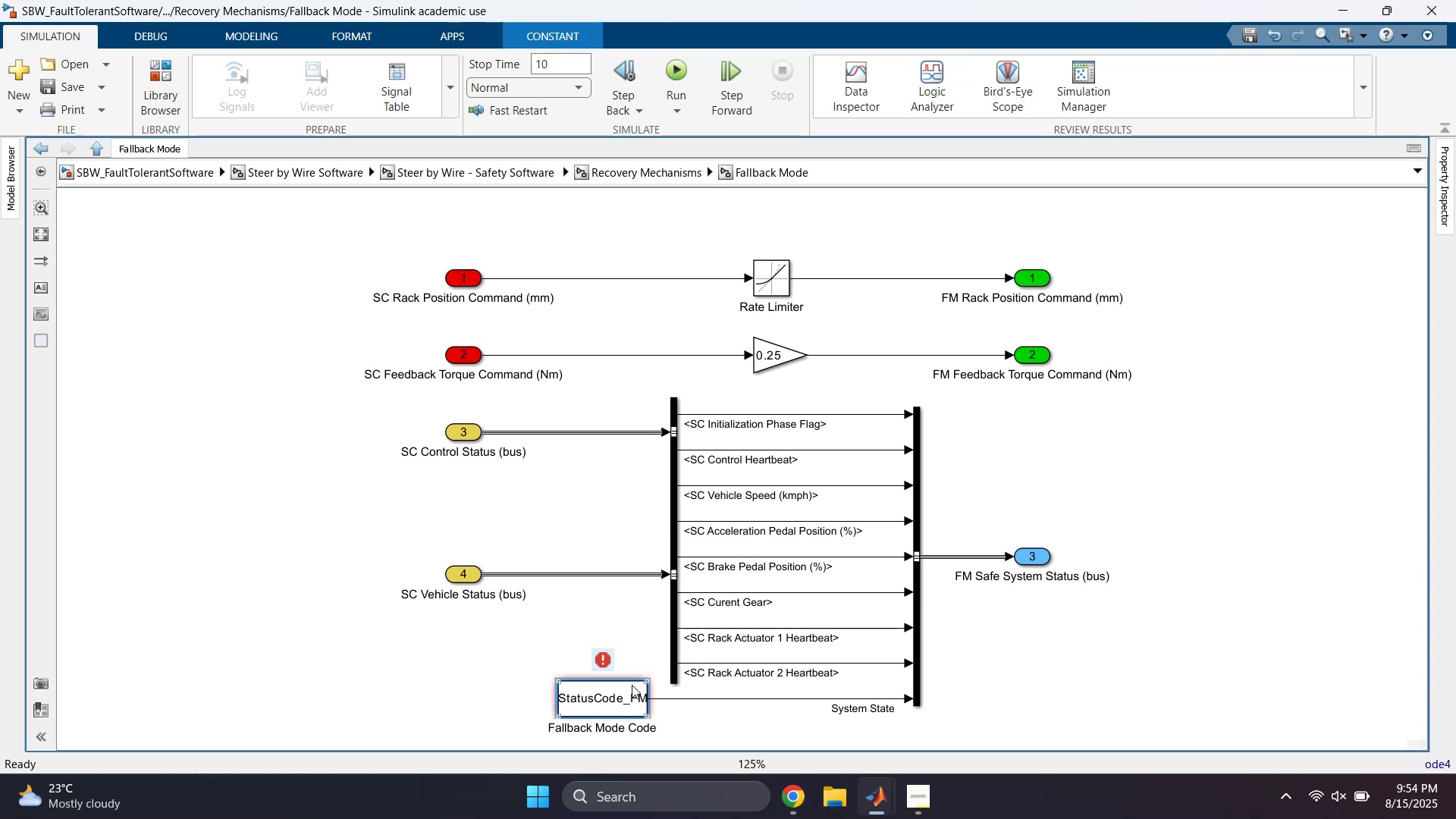 
left_click([626, 180])
 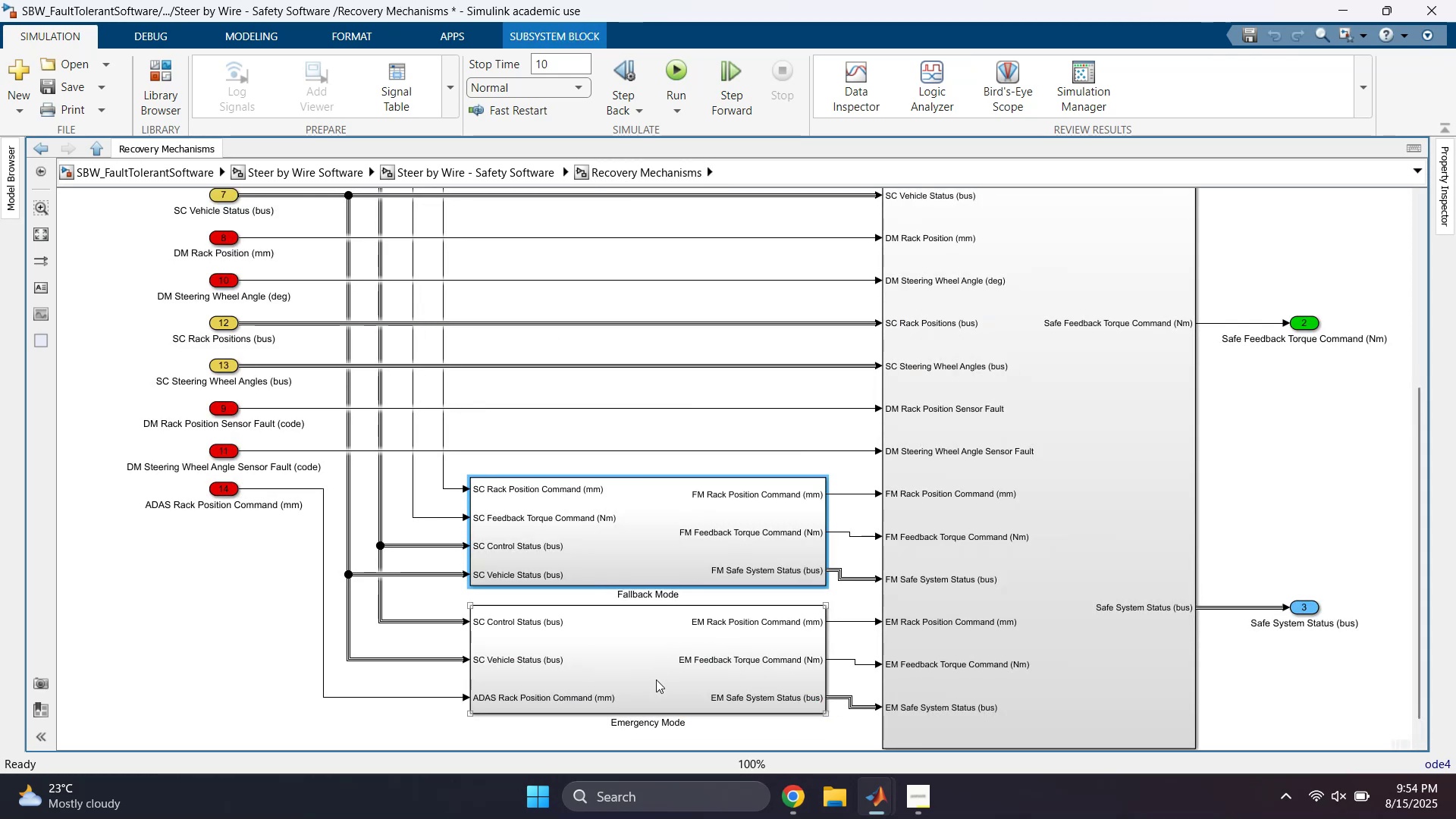 
double_click([653, 656])
 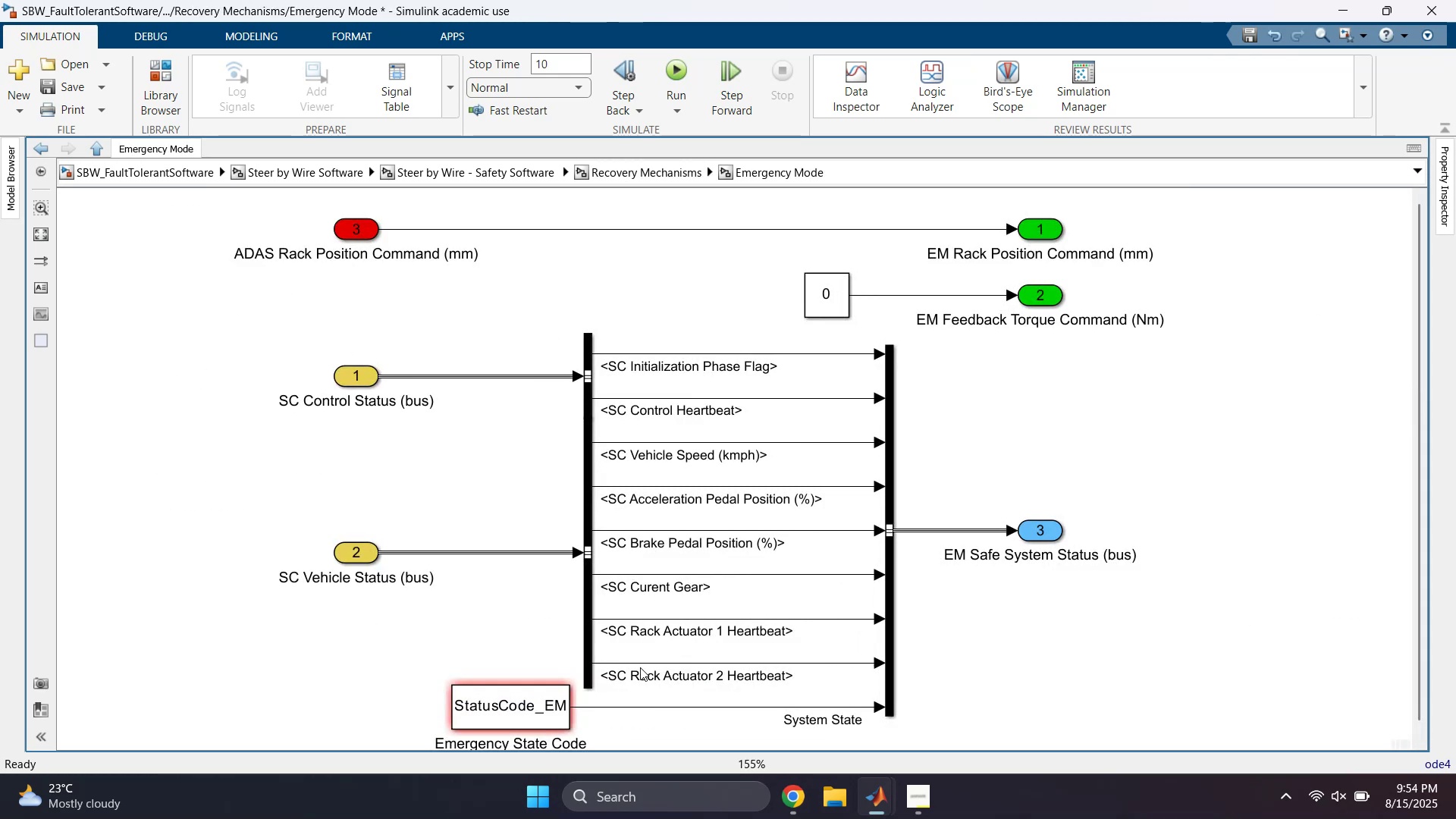 
key(Alt+Tab)
 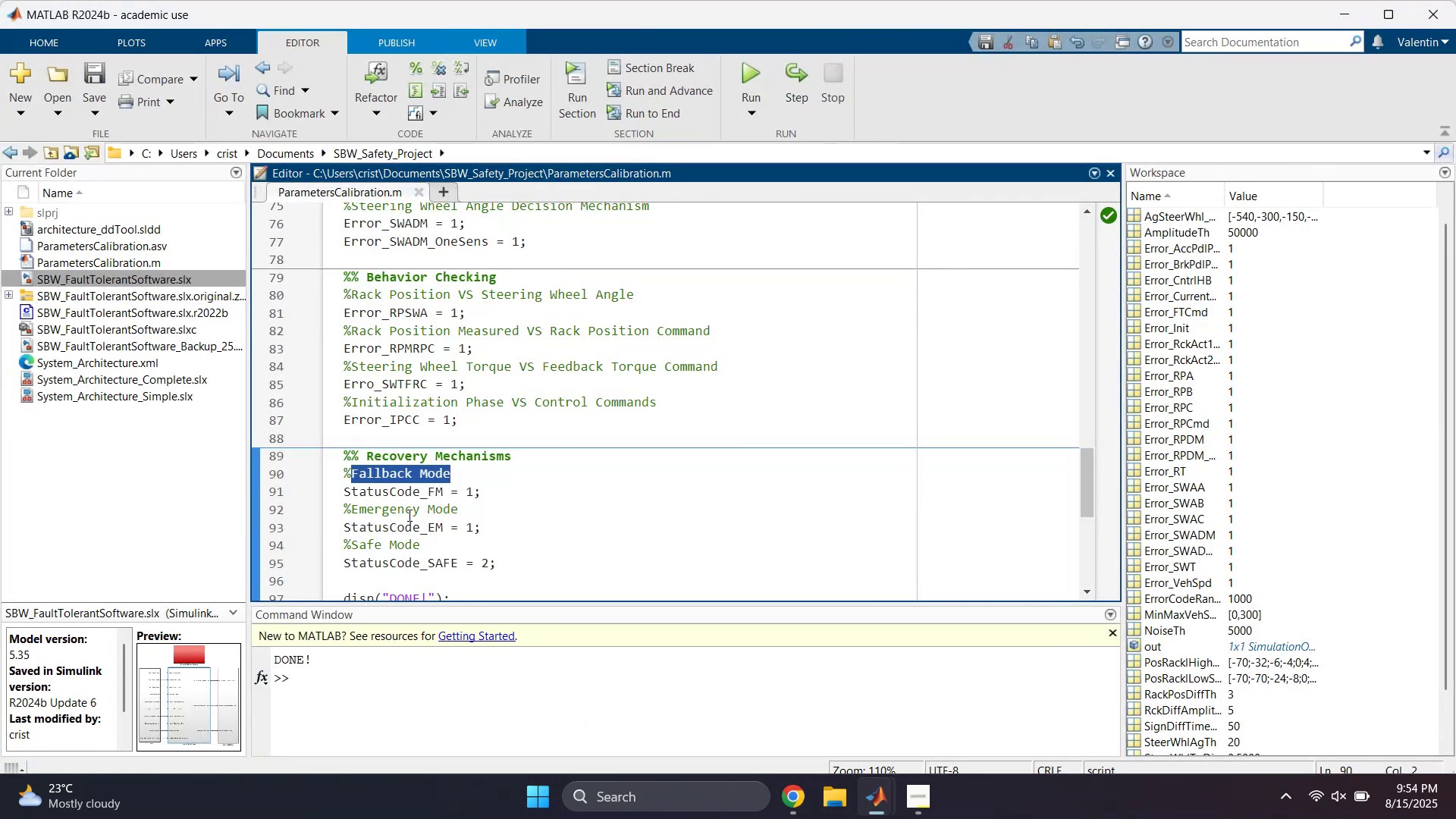 
double_click([408, 506])
 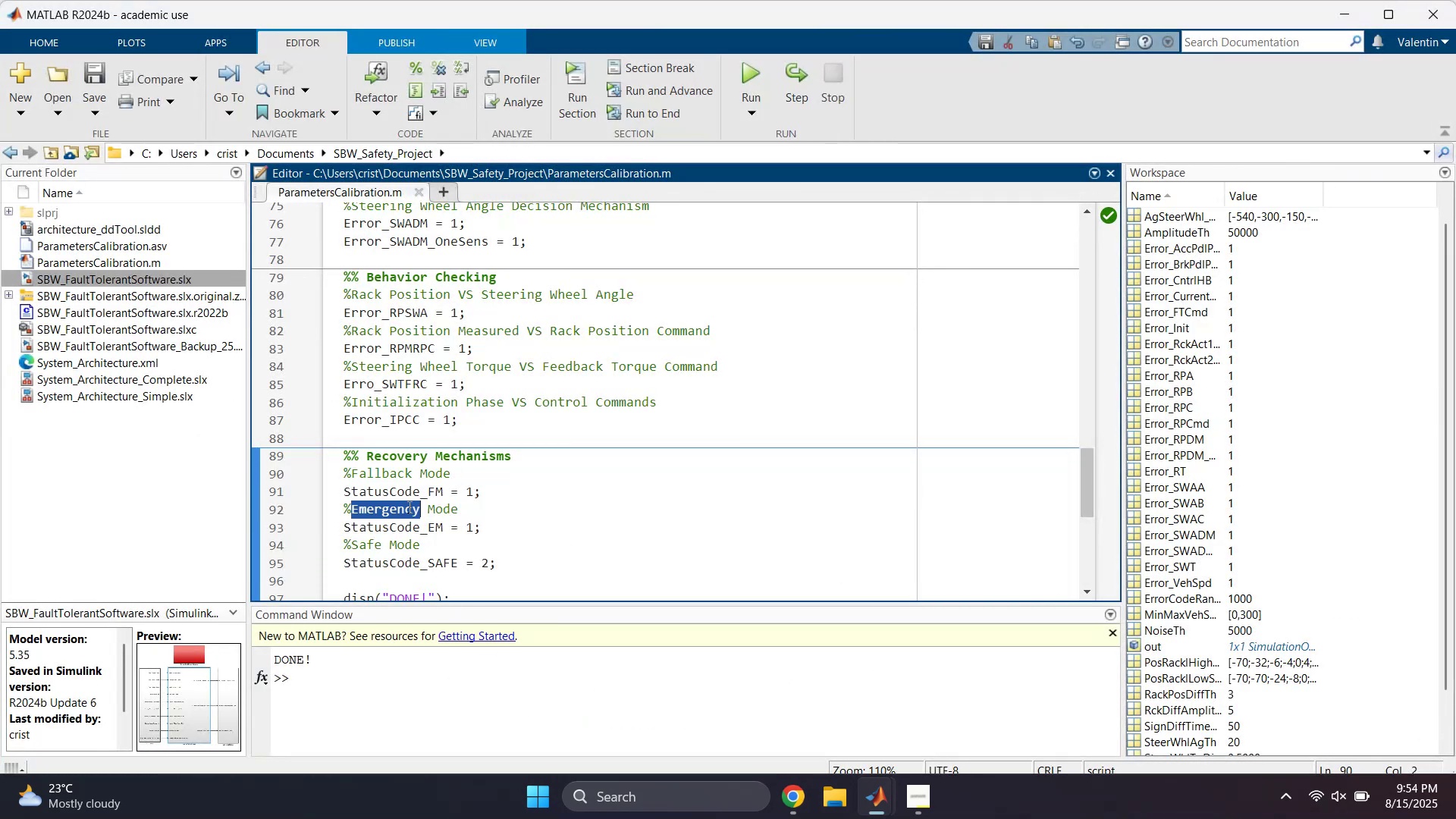 
key(Control+ControlLeft)
 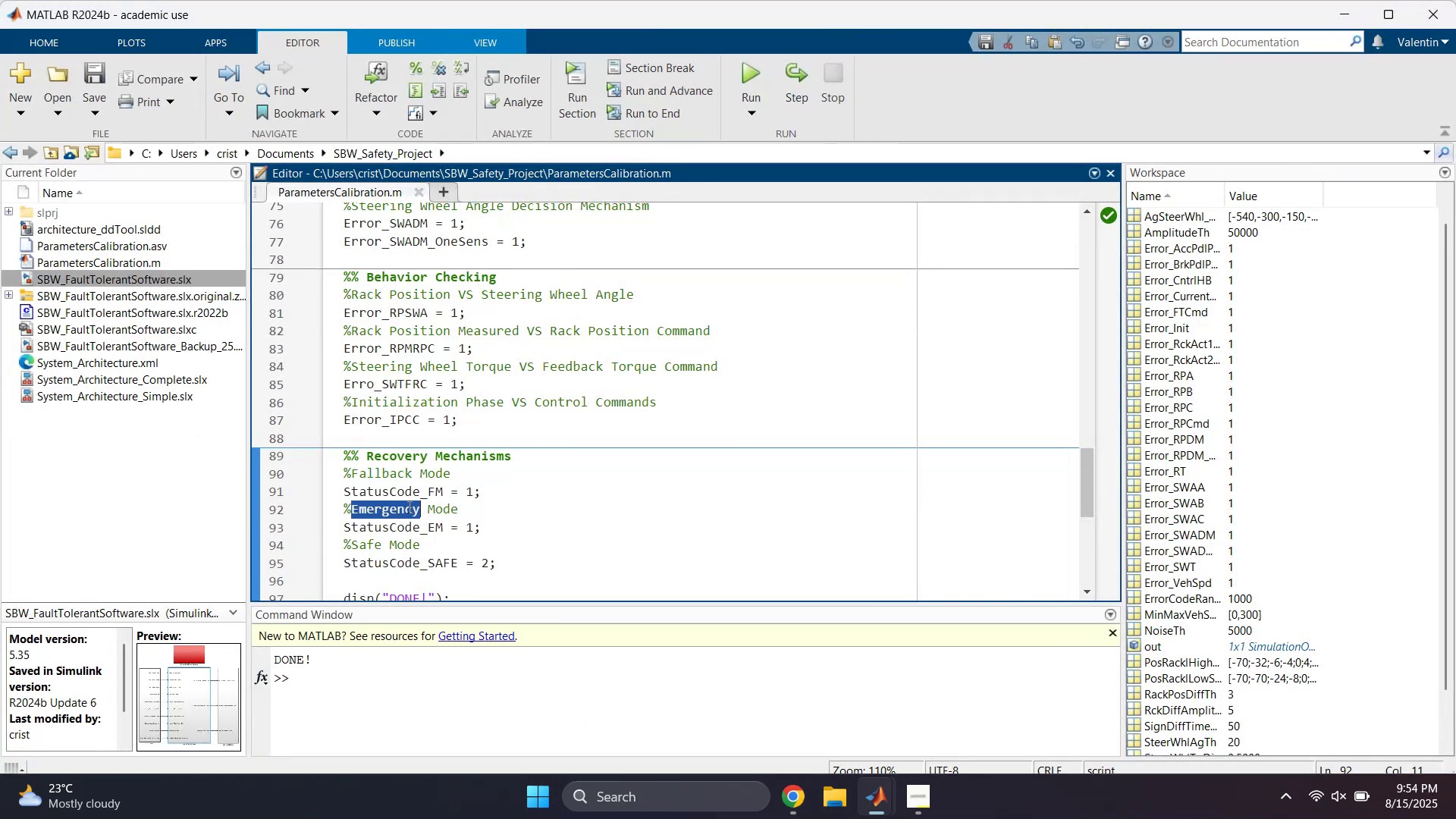 
triple_click([408, 507])
 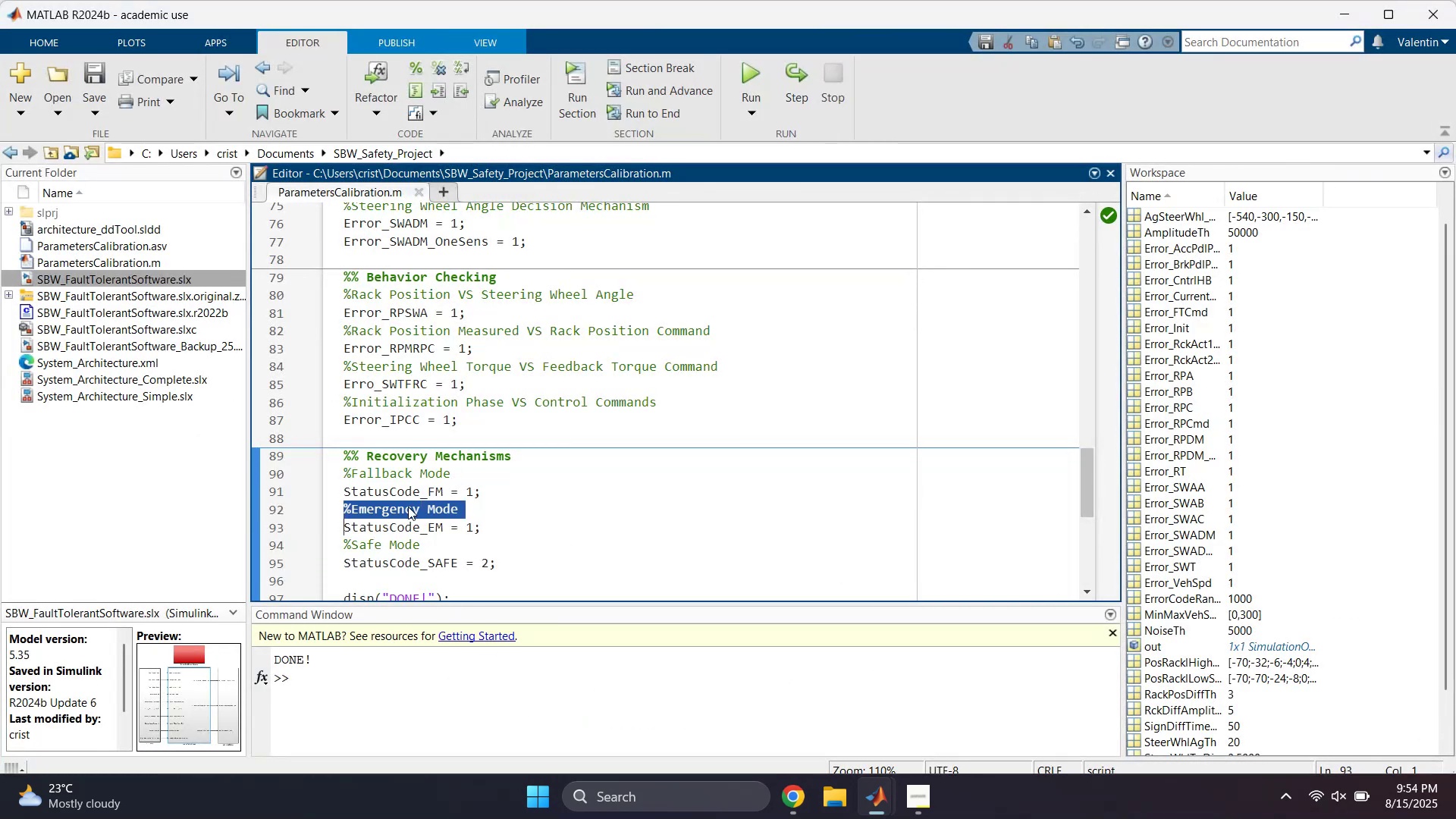 
key(Control+C)
 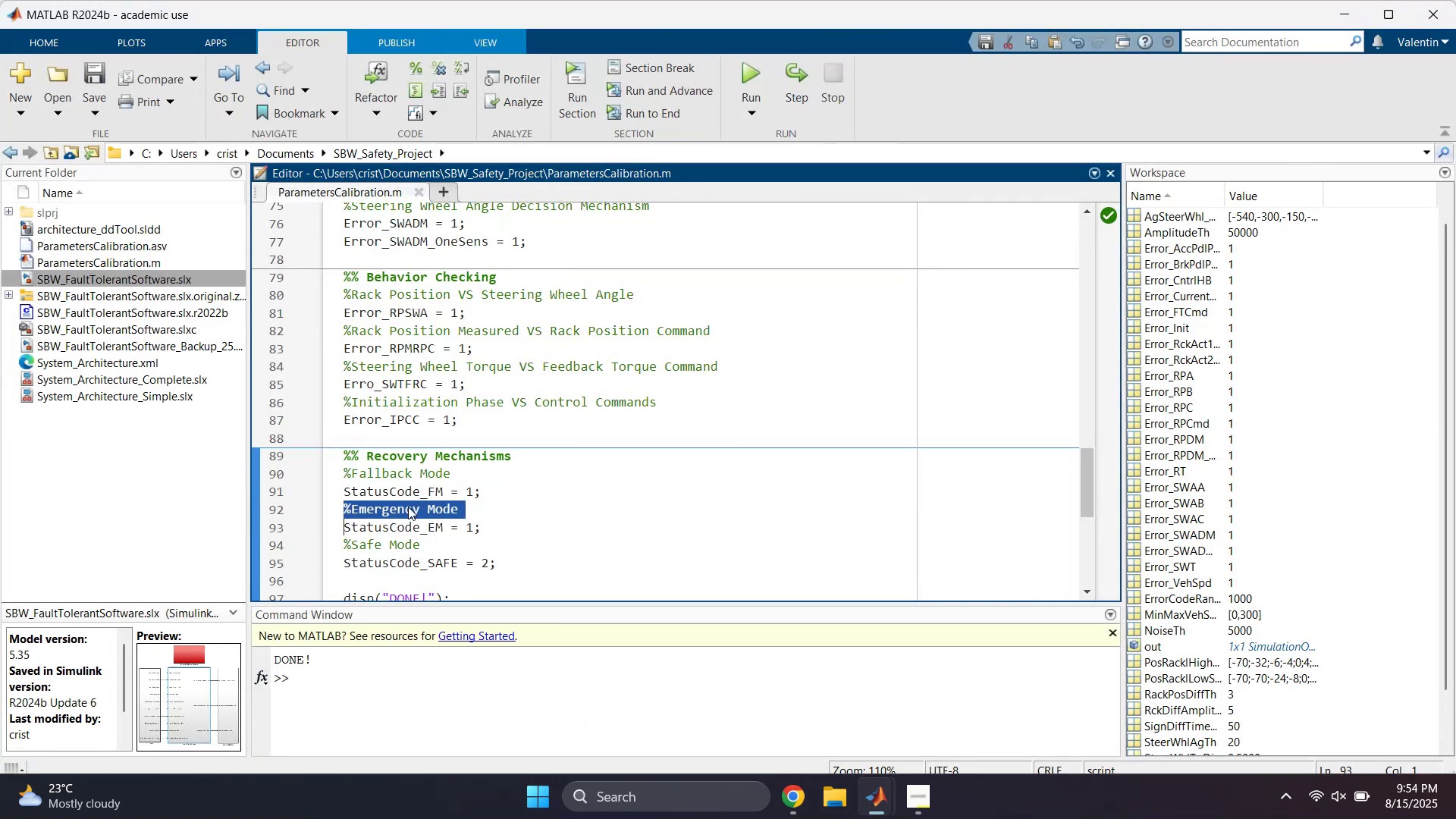 
key(Alt+AltLeft)
 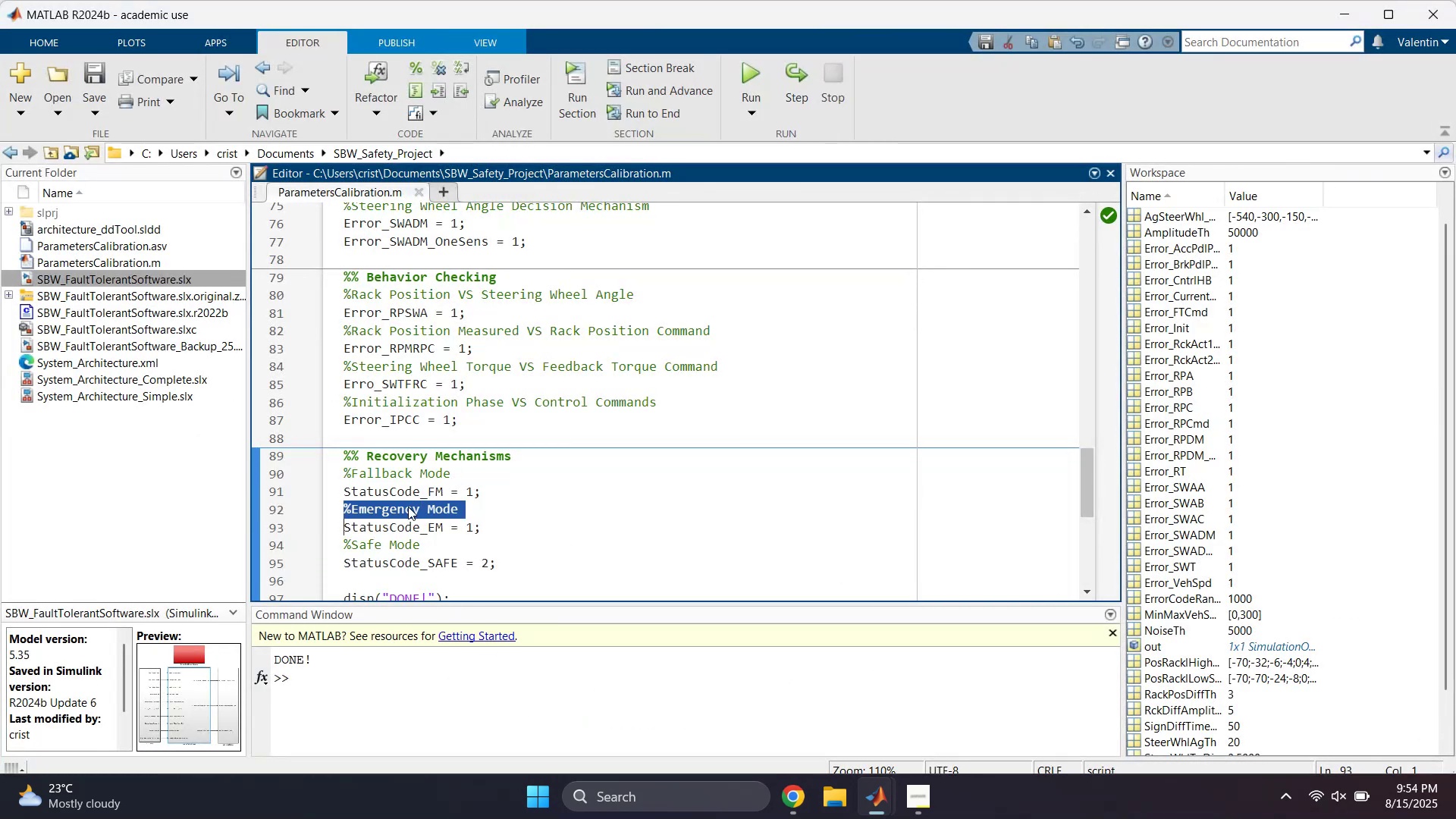 
key(Alt+Tab)
 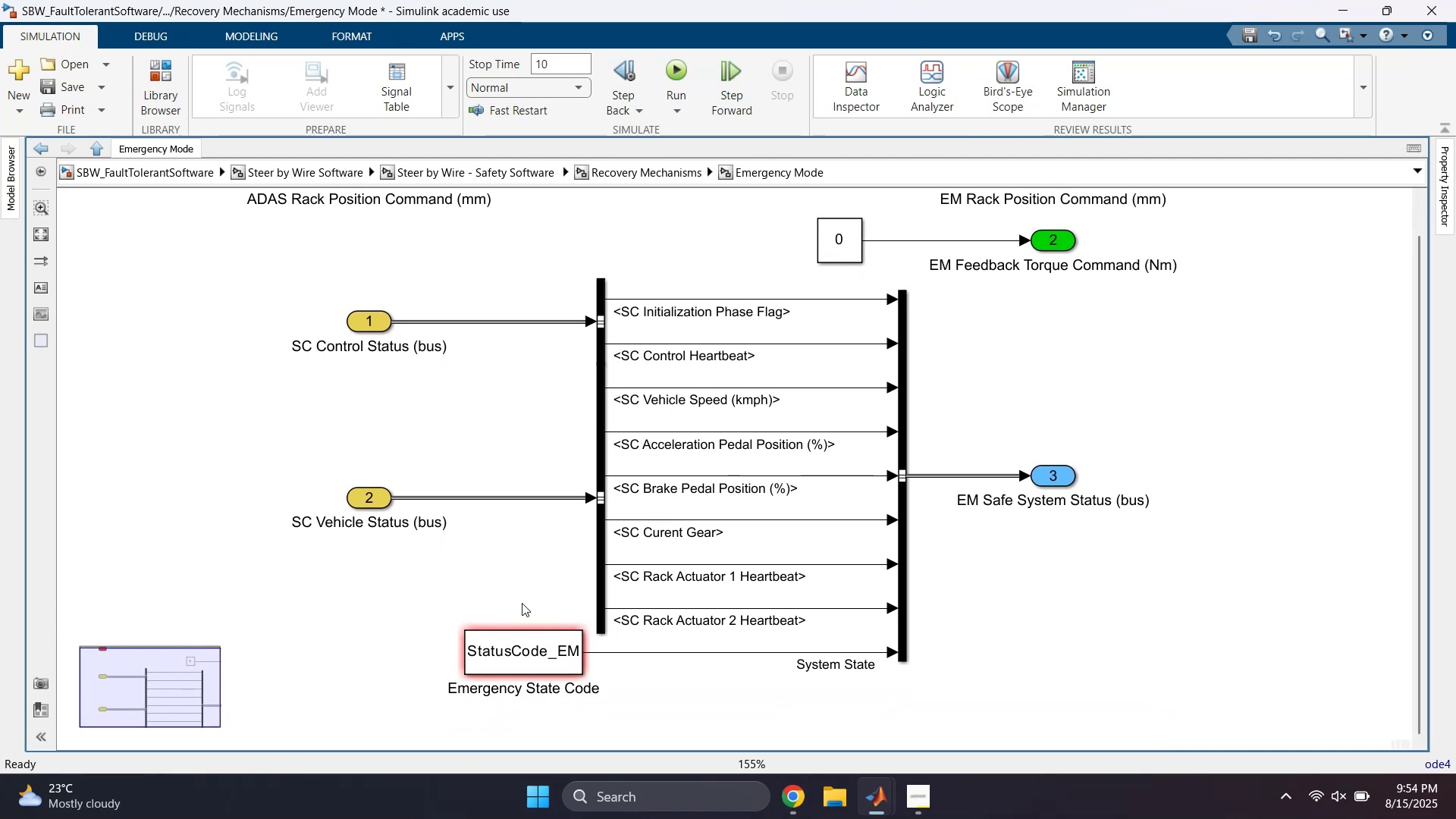 
double_click([531, 689])
 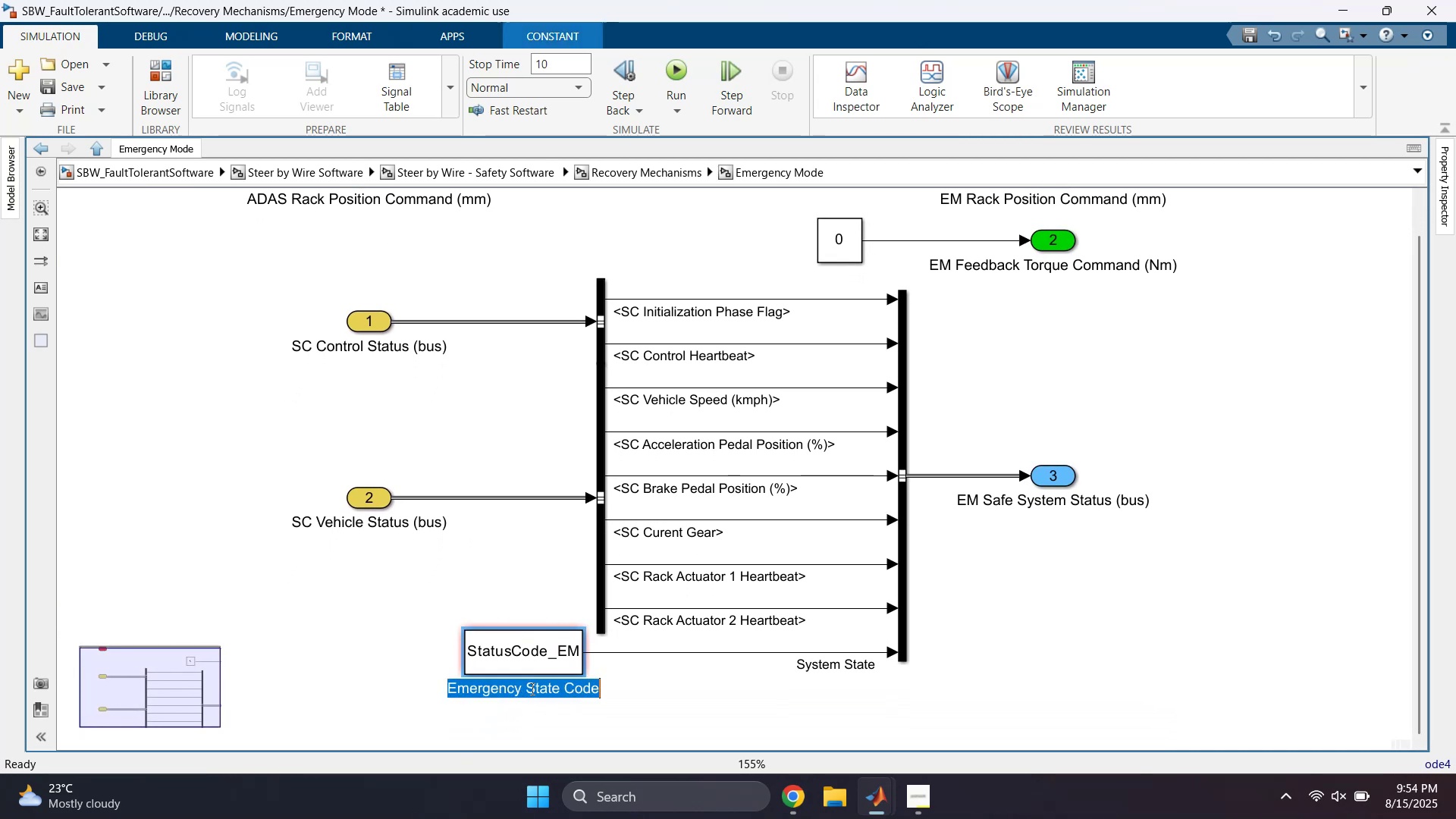 
triple_click([531, 689])
 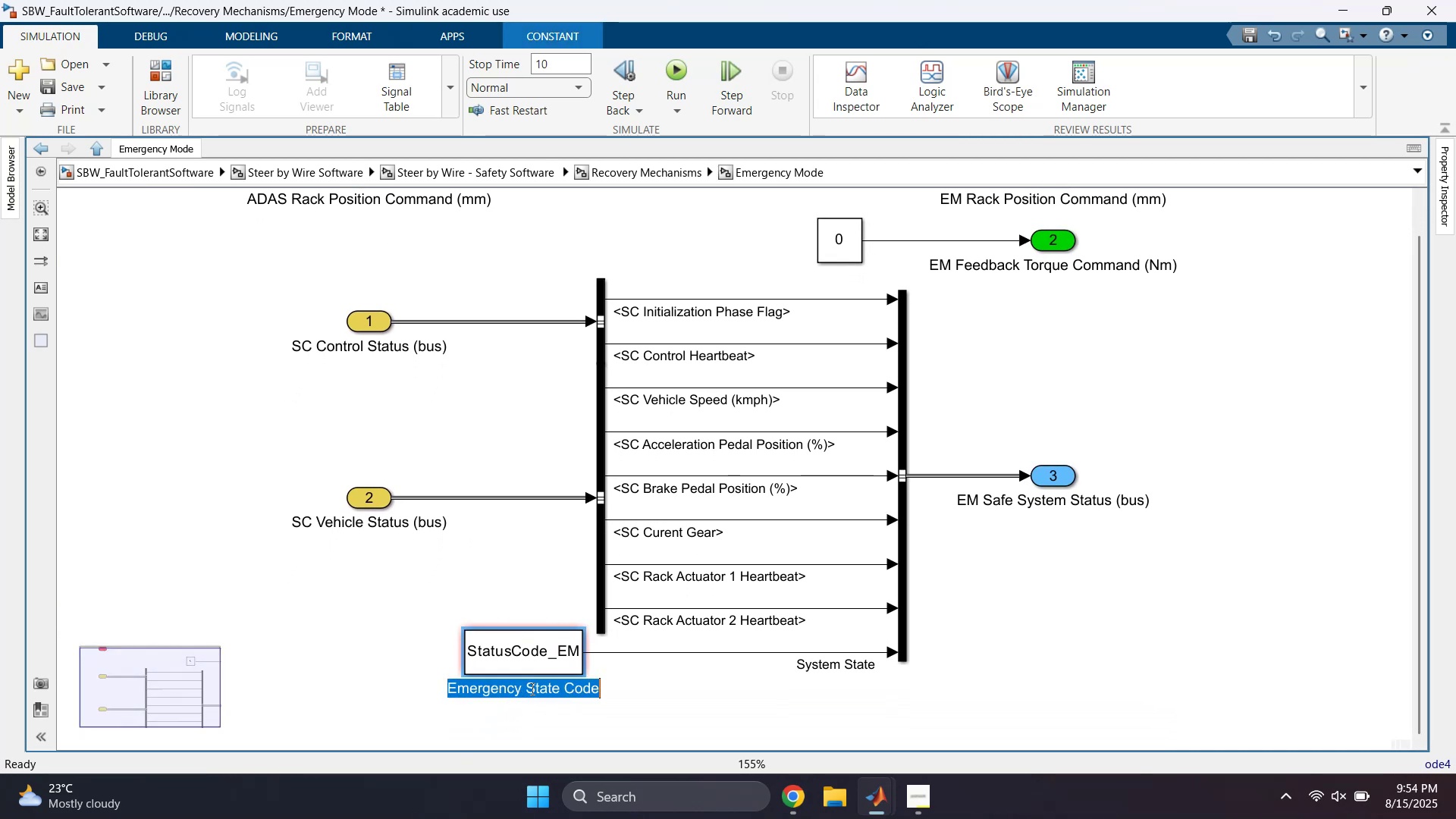 
key(Control+V)
 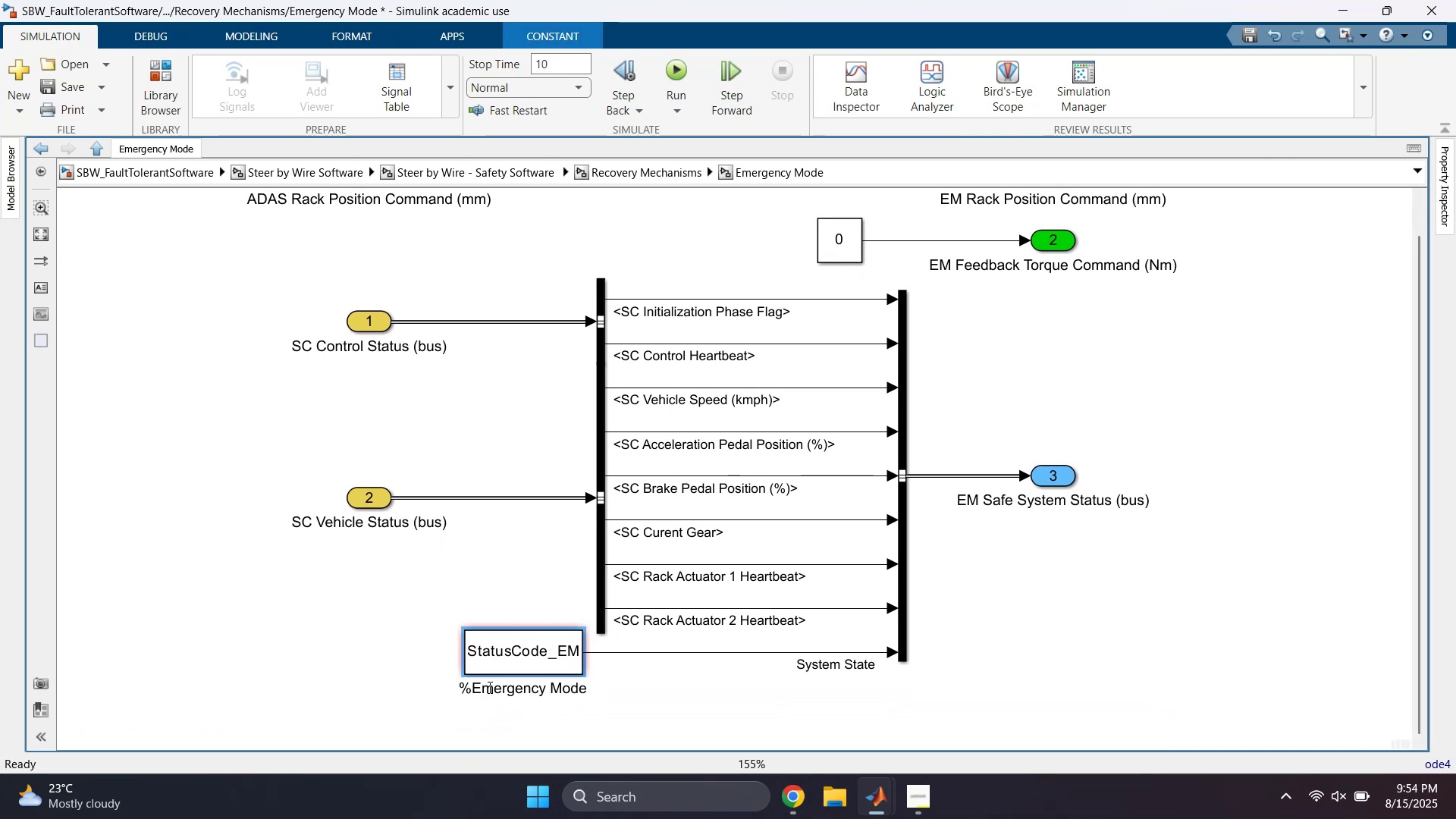 
left_click([472, 686])
 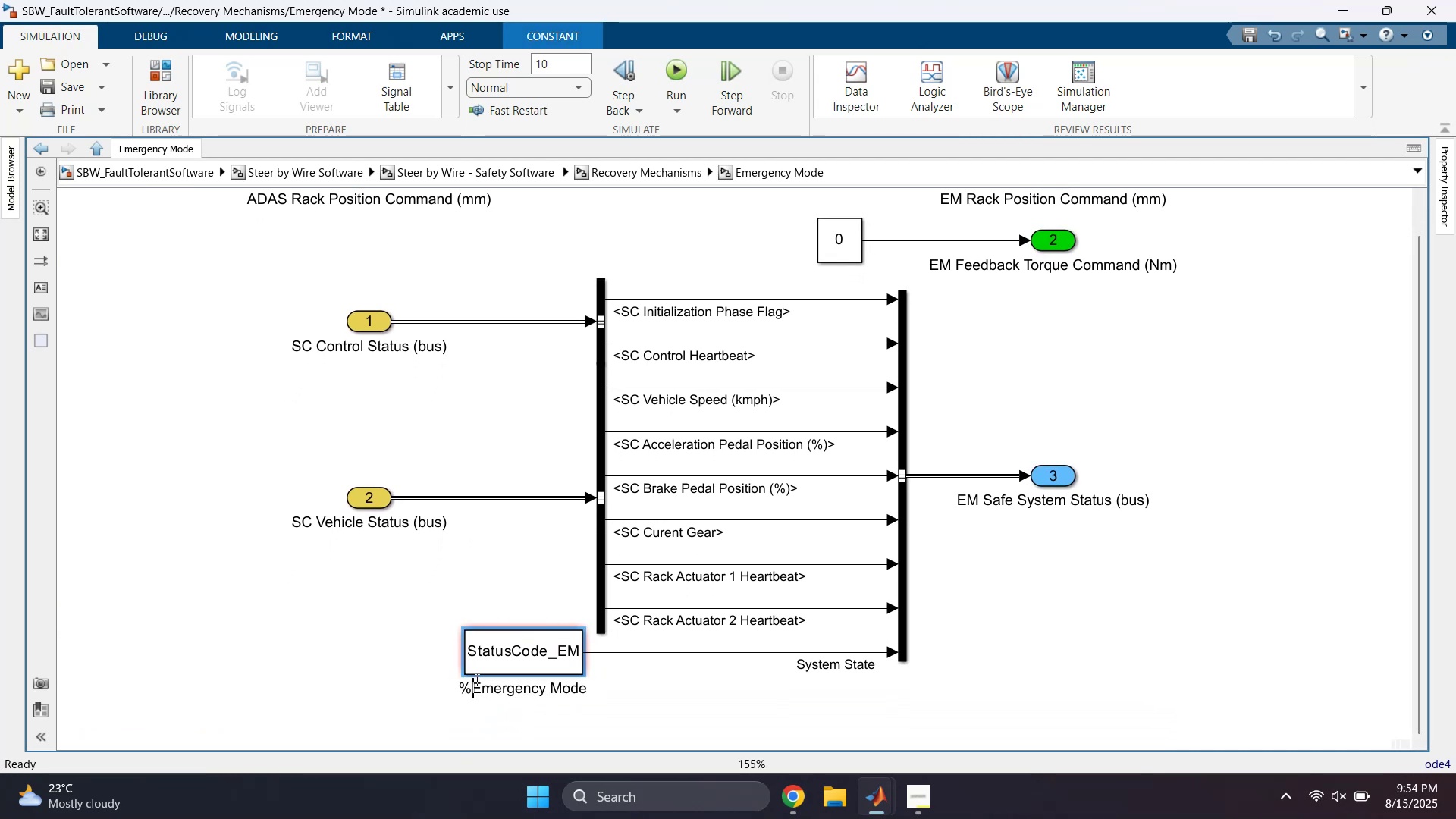 
key(Backspace)
 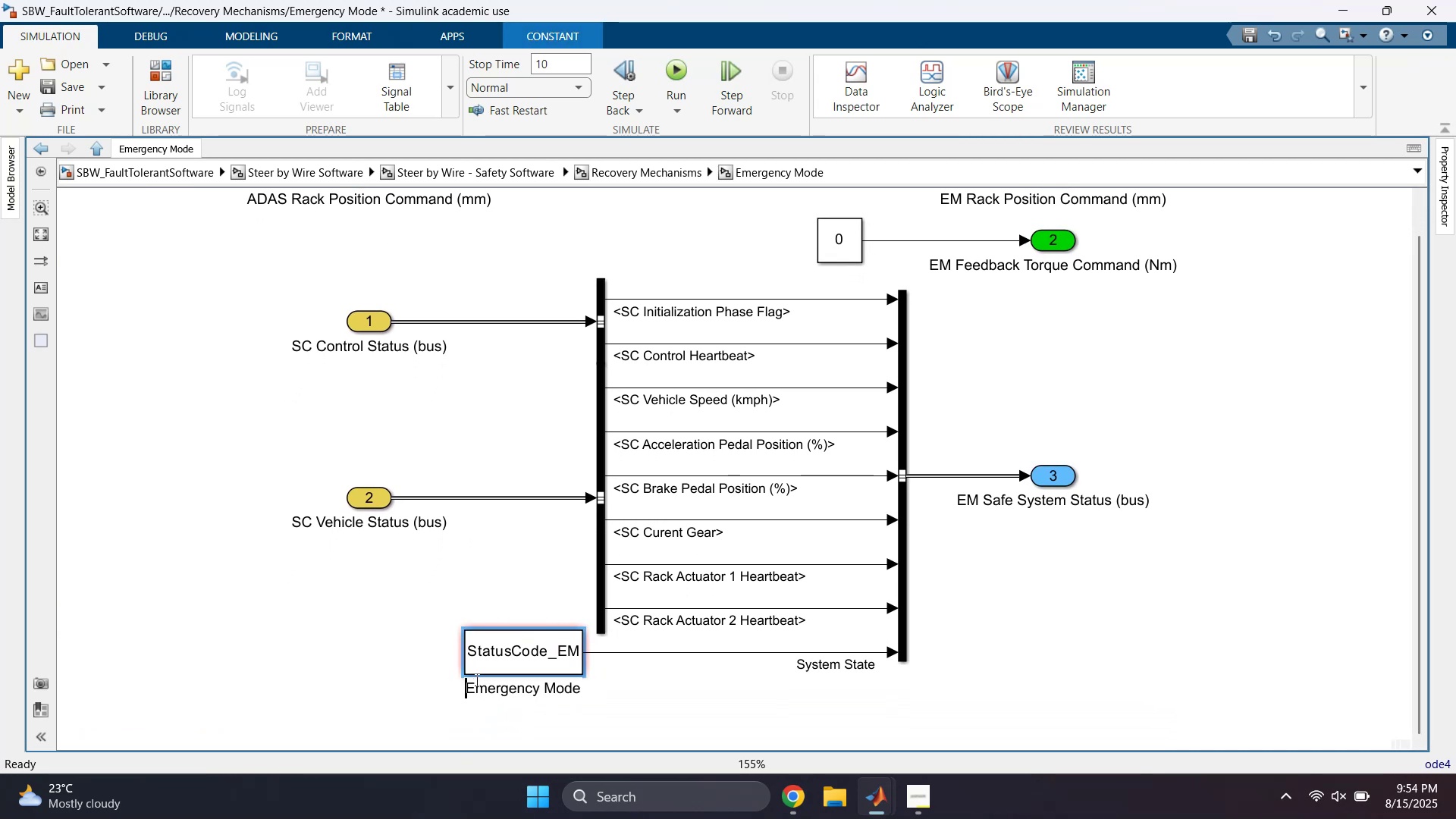 
hold_key(key=ArrowRight, duration=0.86)
 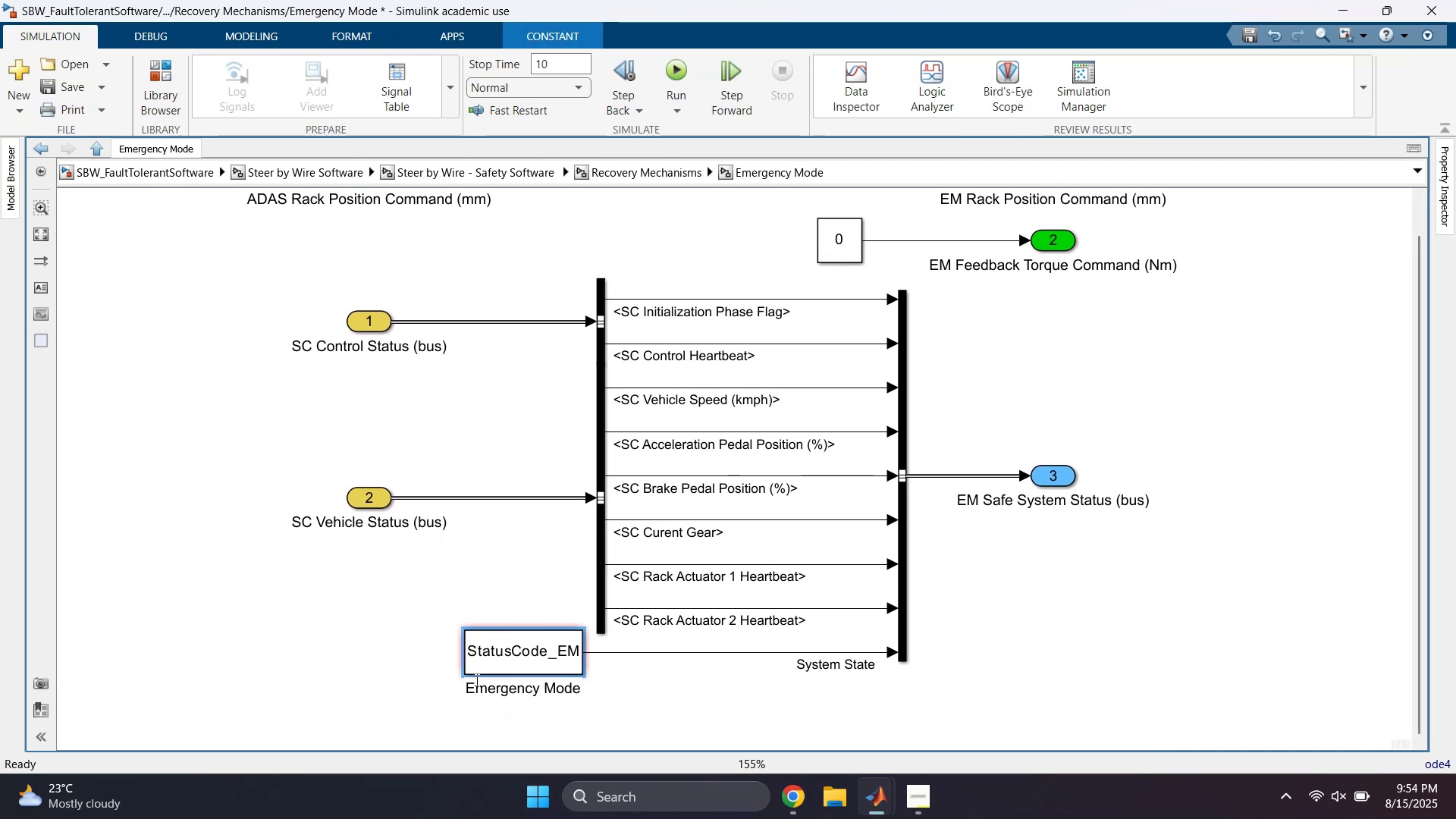 
key(ArrowRight)
 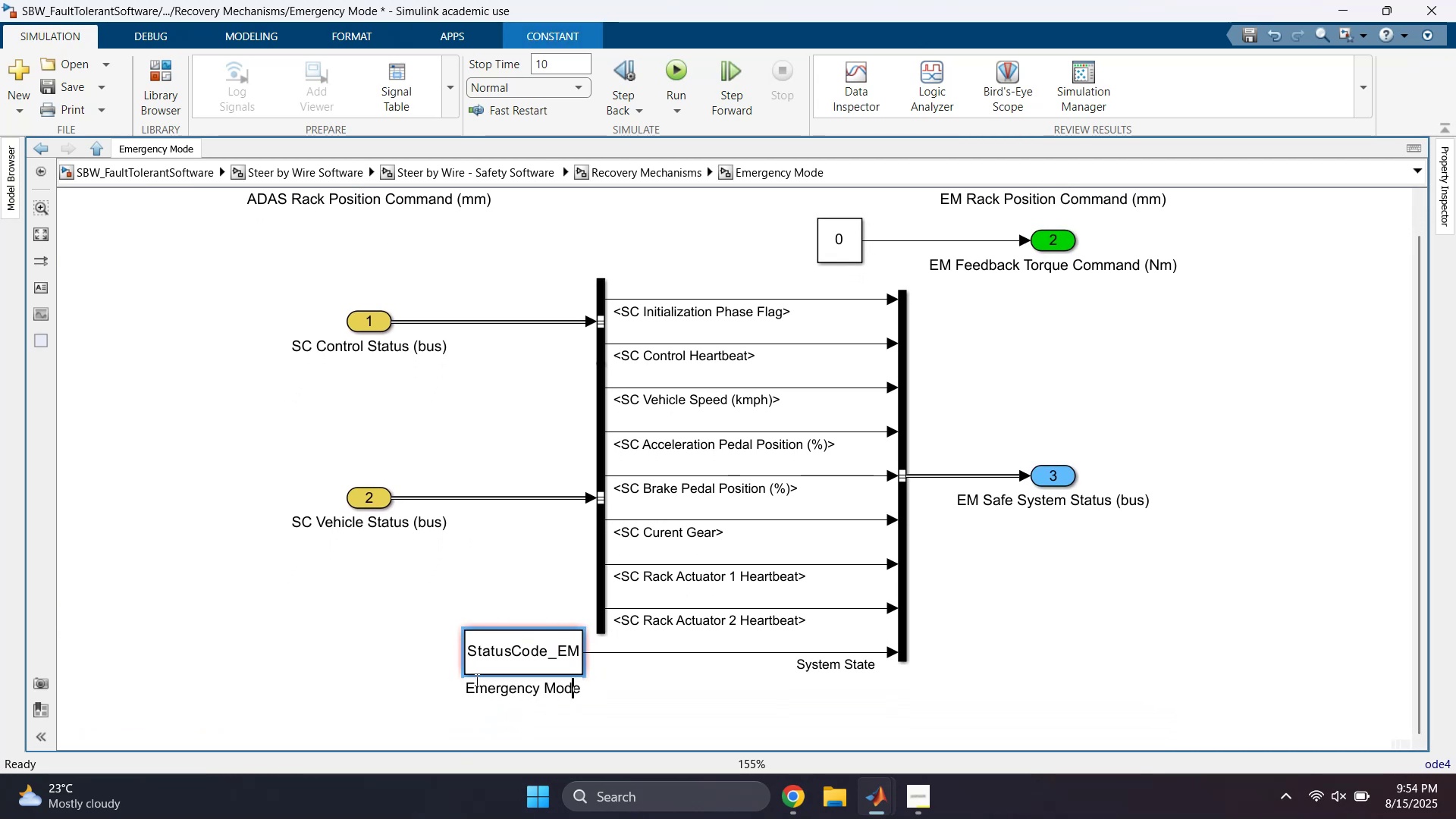 
key(ArrowRight)
 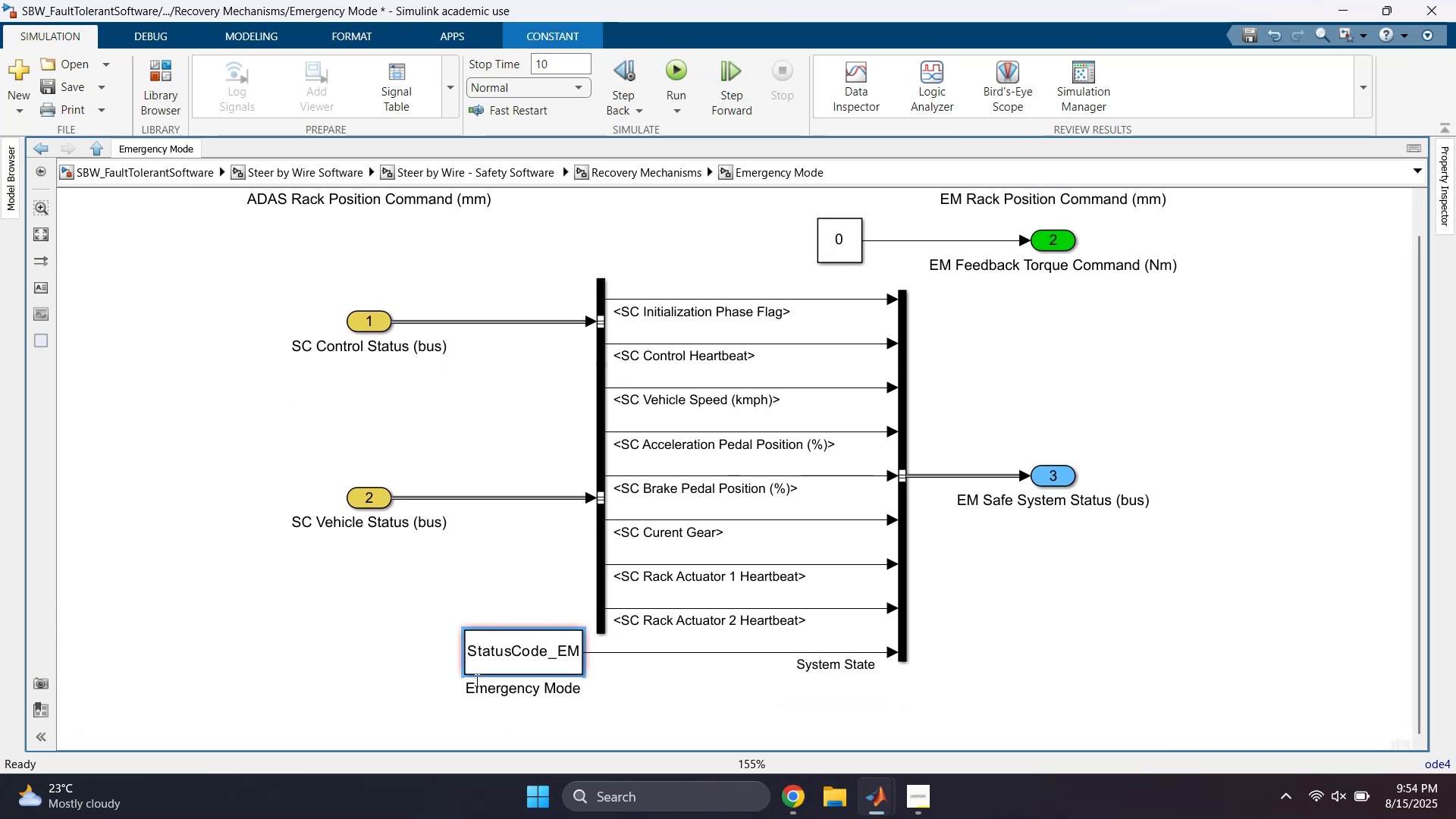 
type( Code)
key(Escape)
 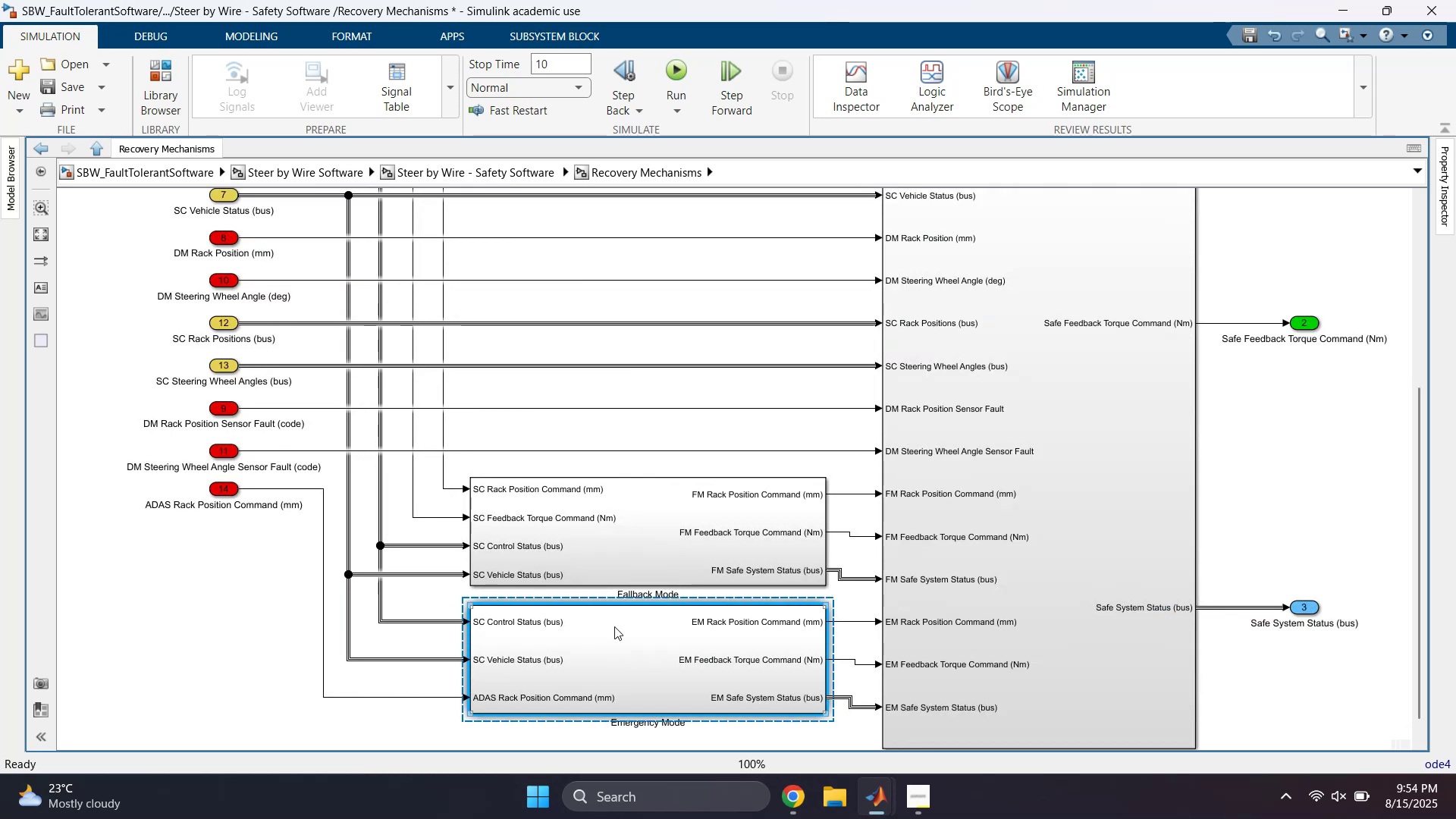 
double_click([1041, 560])
 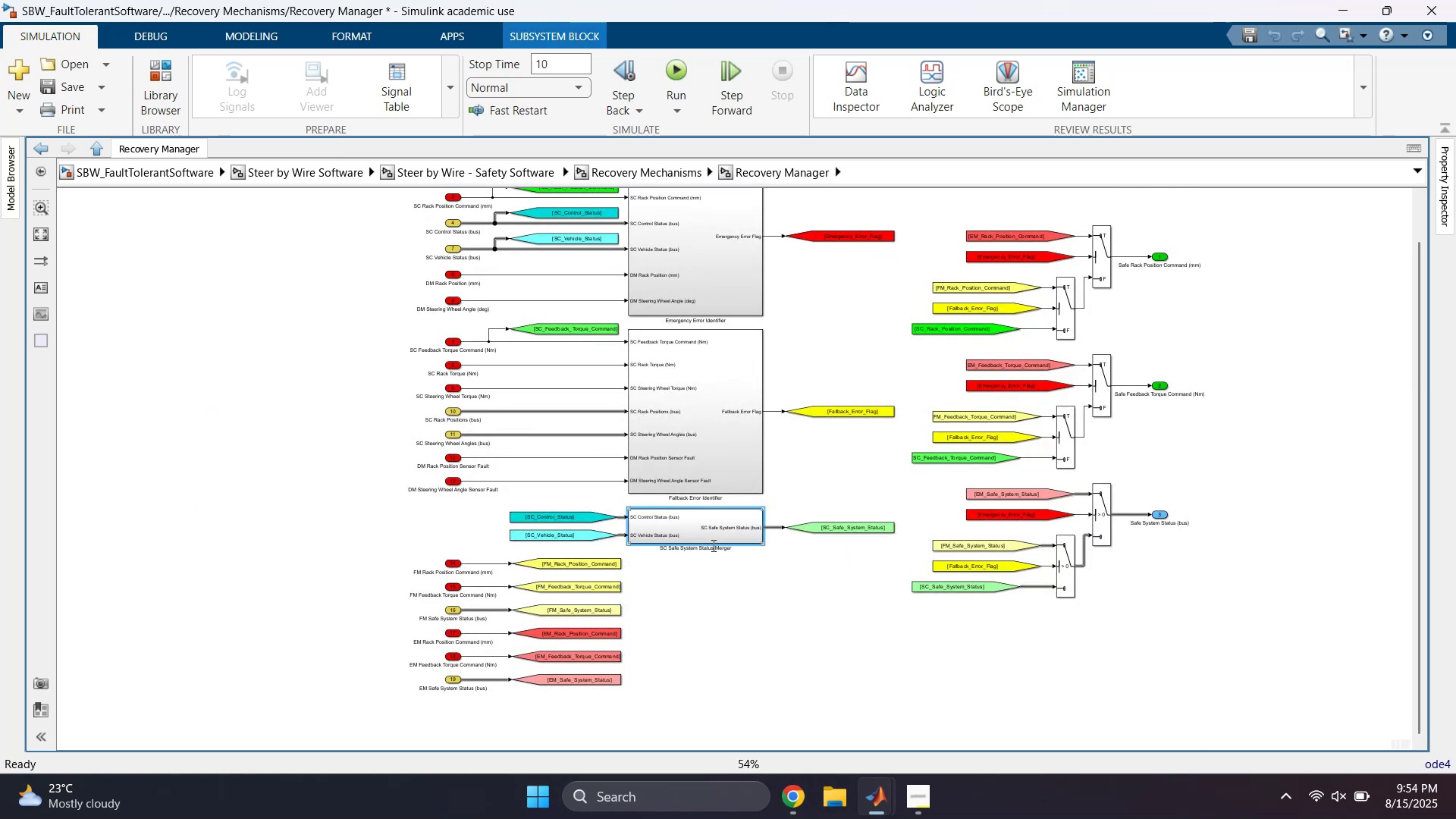 
double_click([708, 541])
 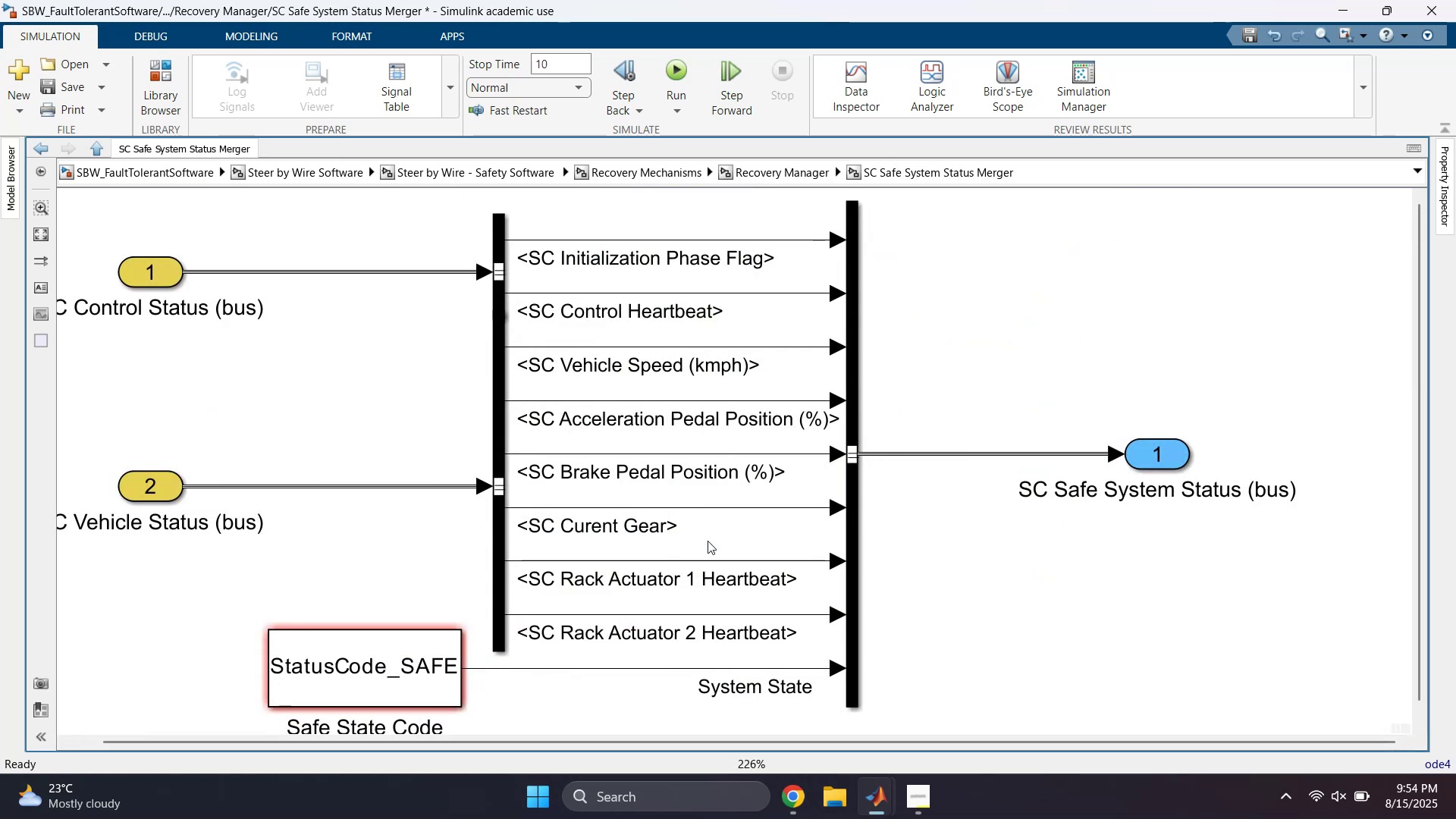 
key(Alt+AltLeft)
 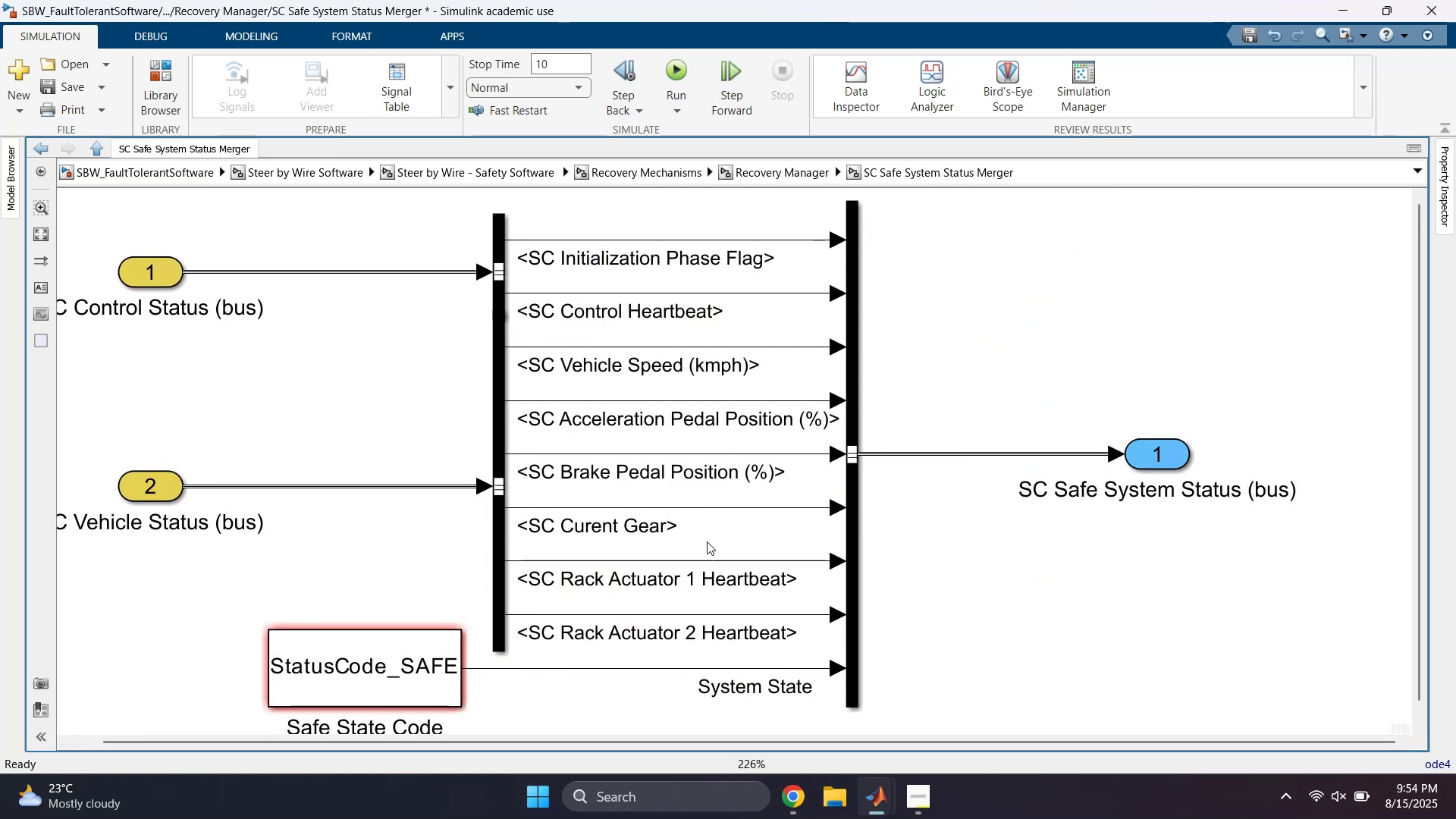 
key(Alt+Tab)
 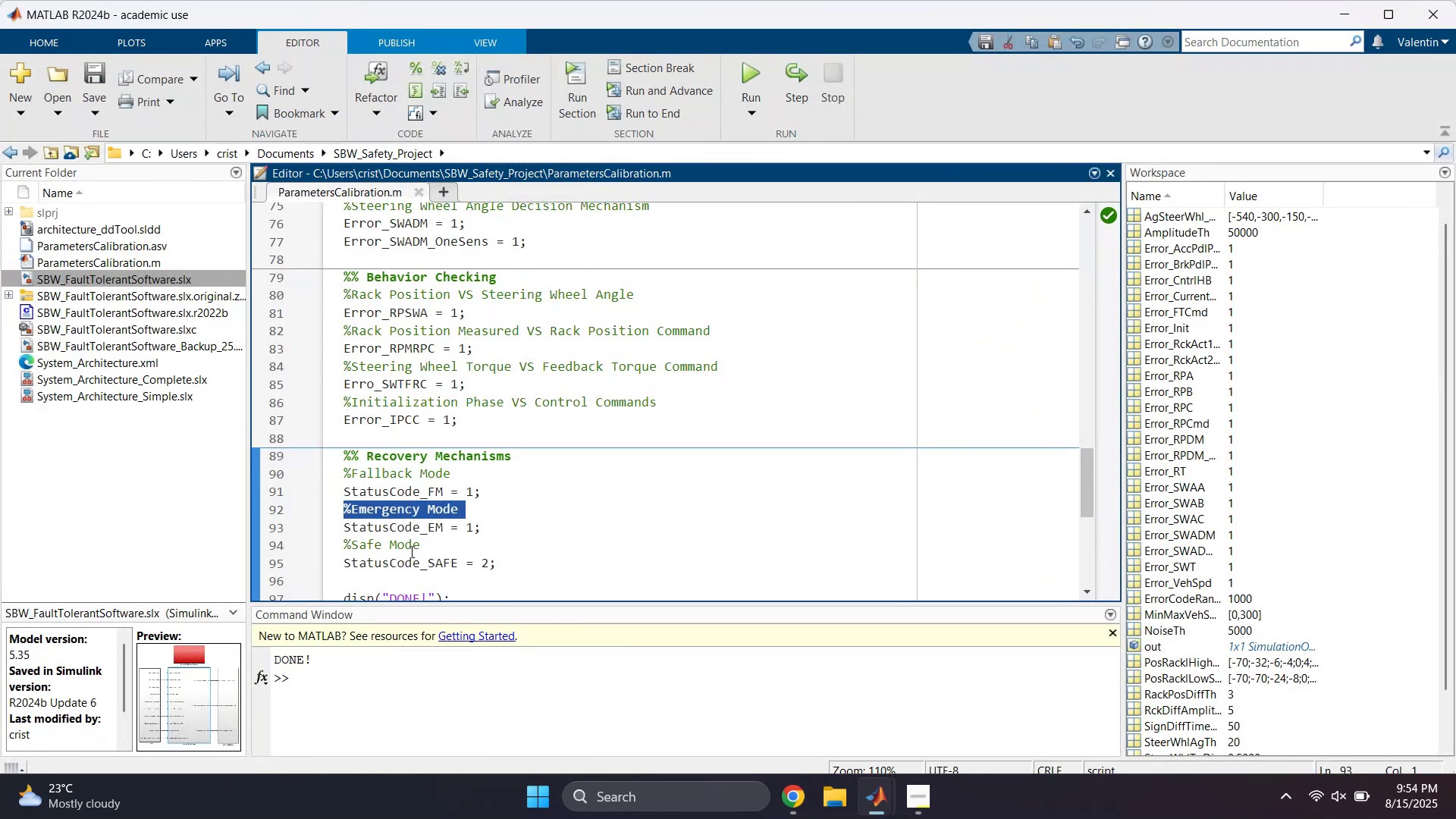 
double_click([408, 546])
 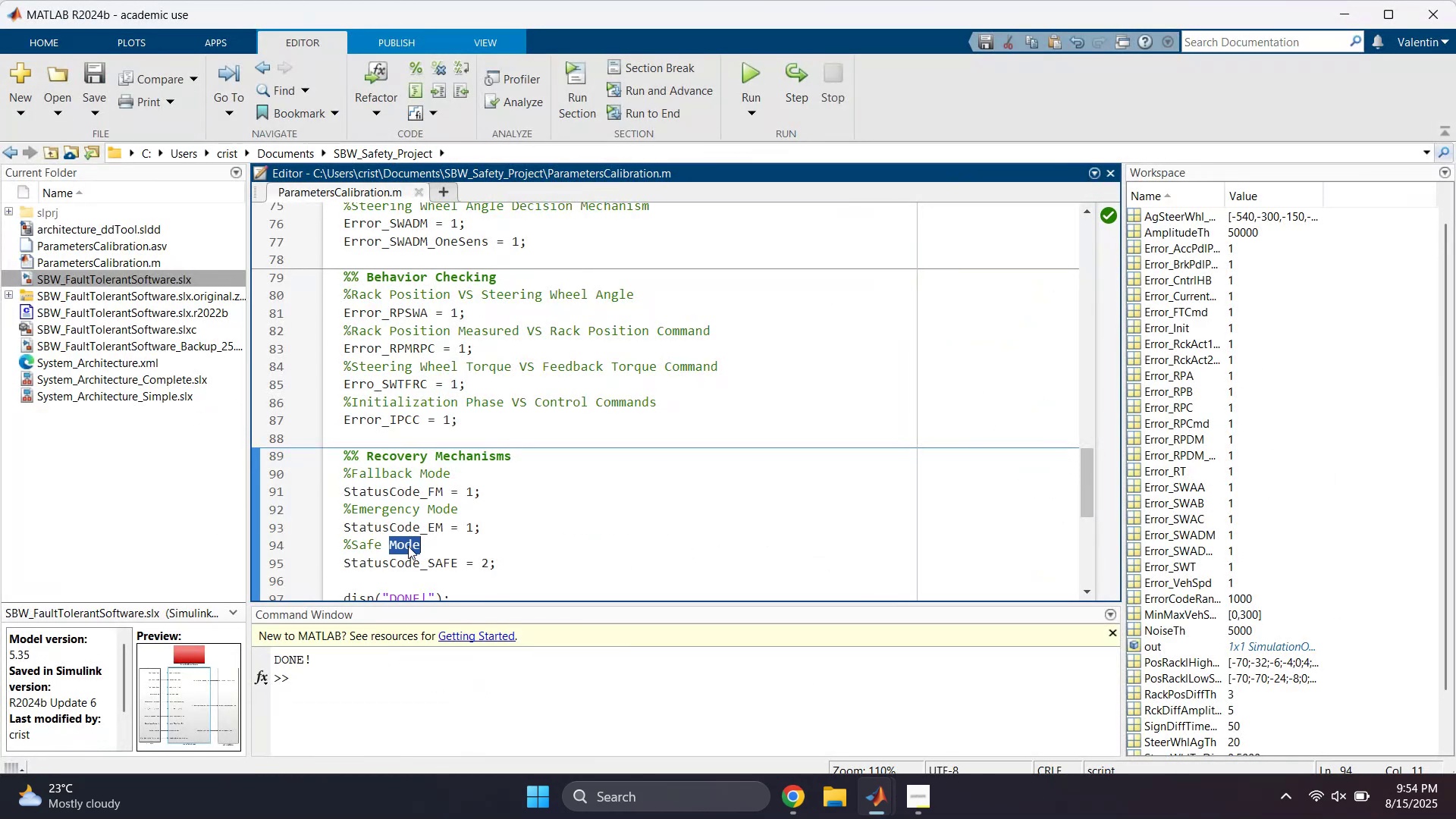 
triple_click([408, 546])
 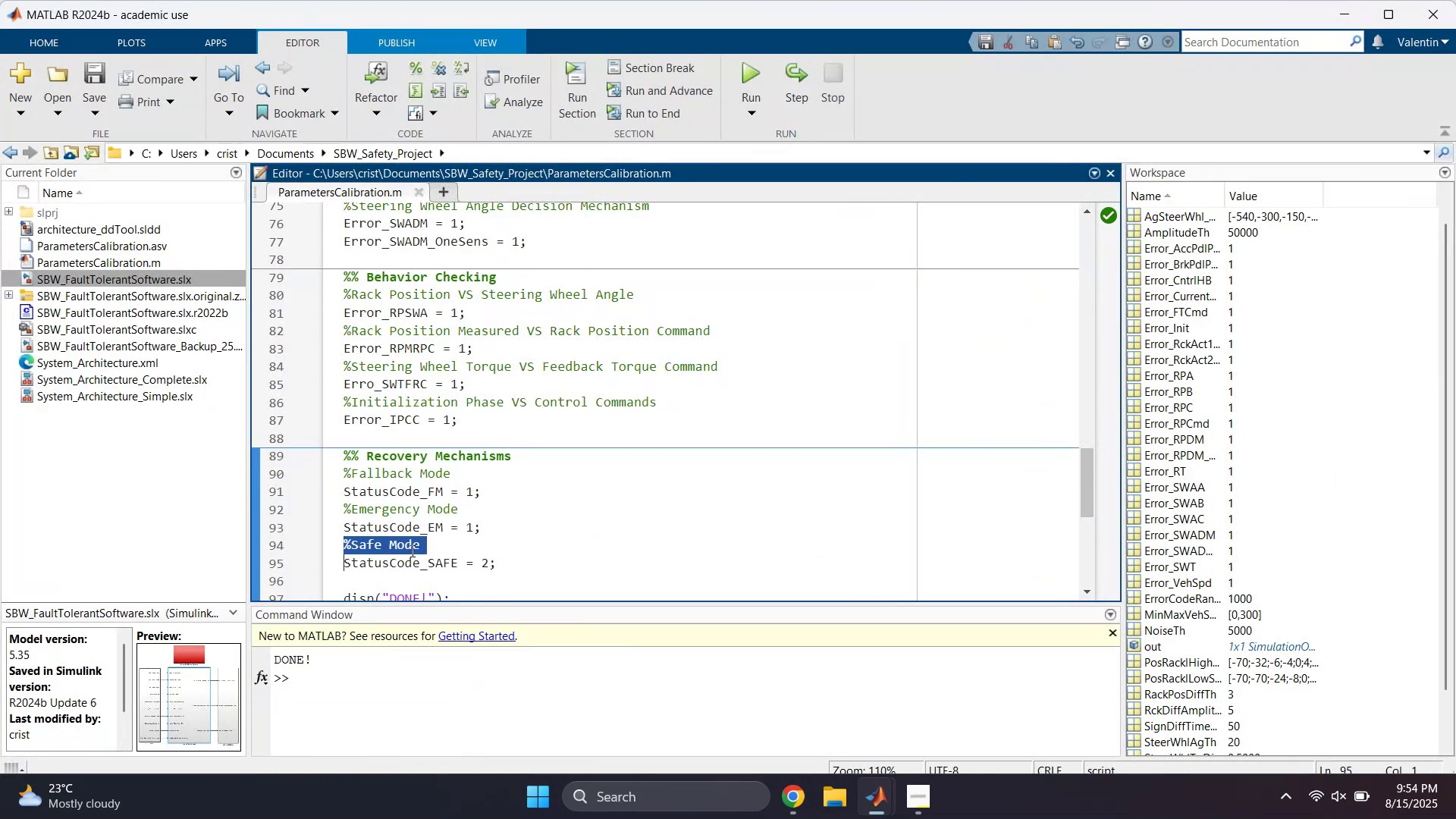 
left_click([411, 551])
 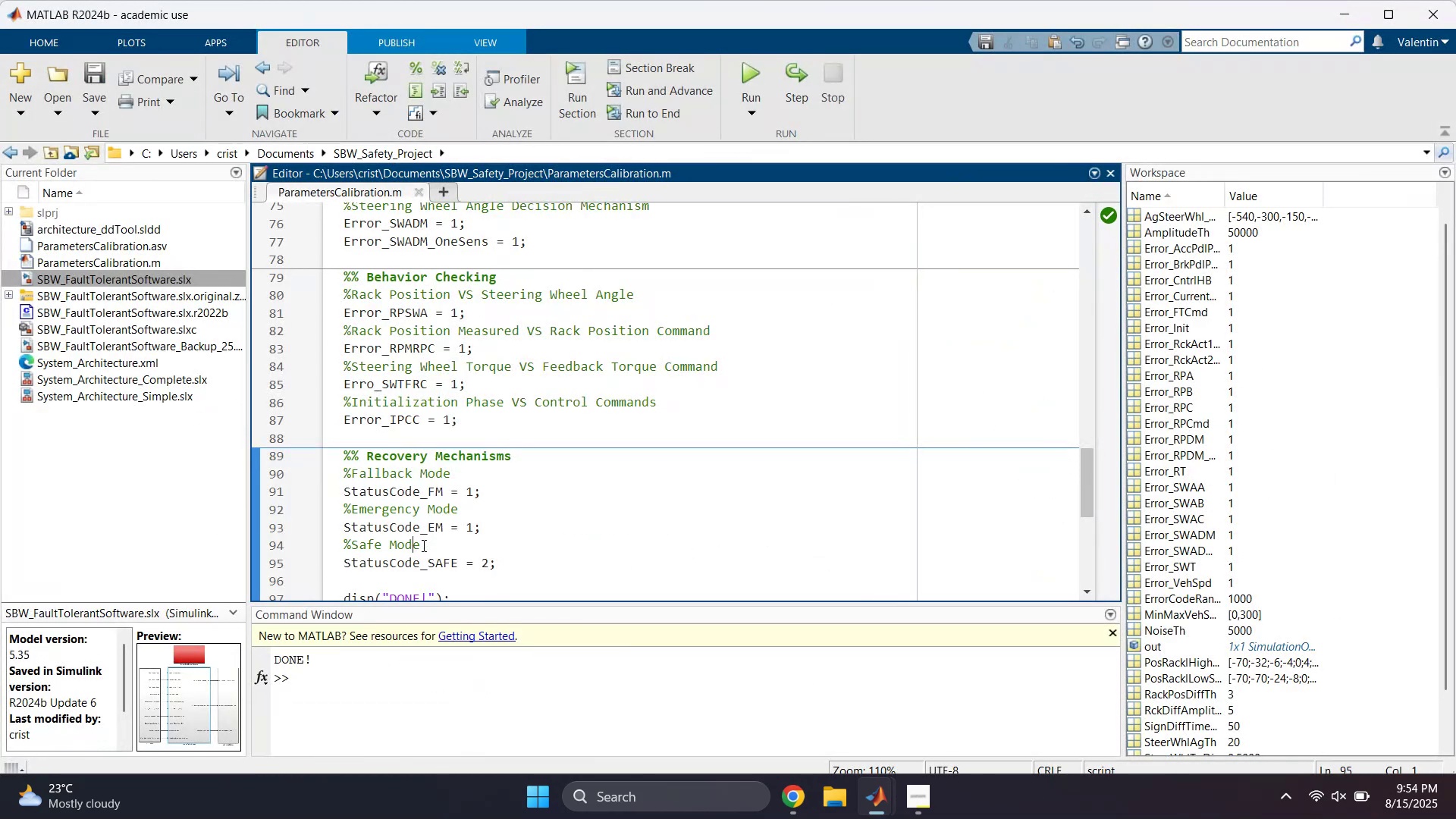 
left_click_drag(start_coordinate=[425, 544], to_coordinate=[351, 551])
 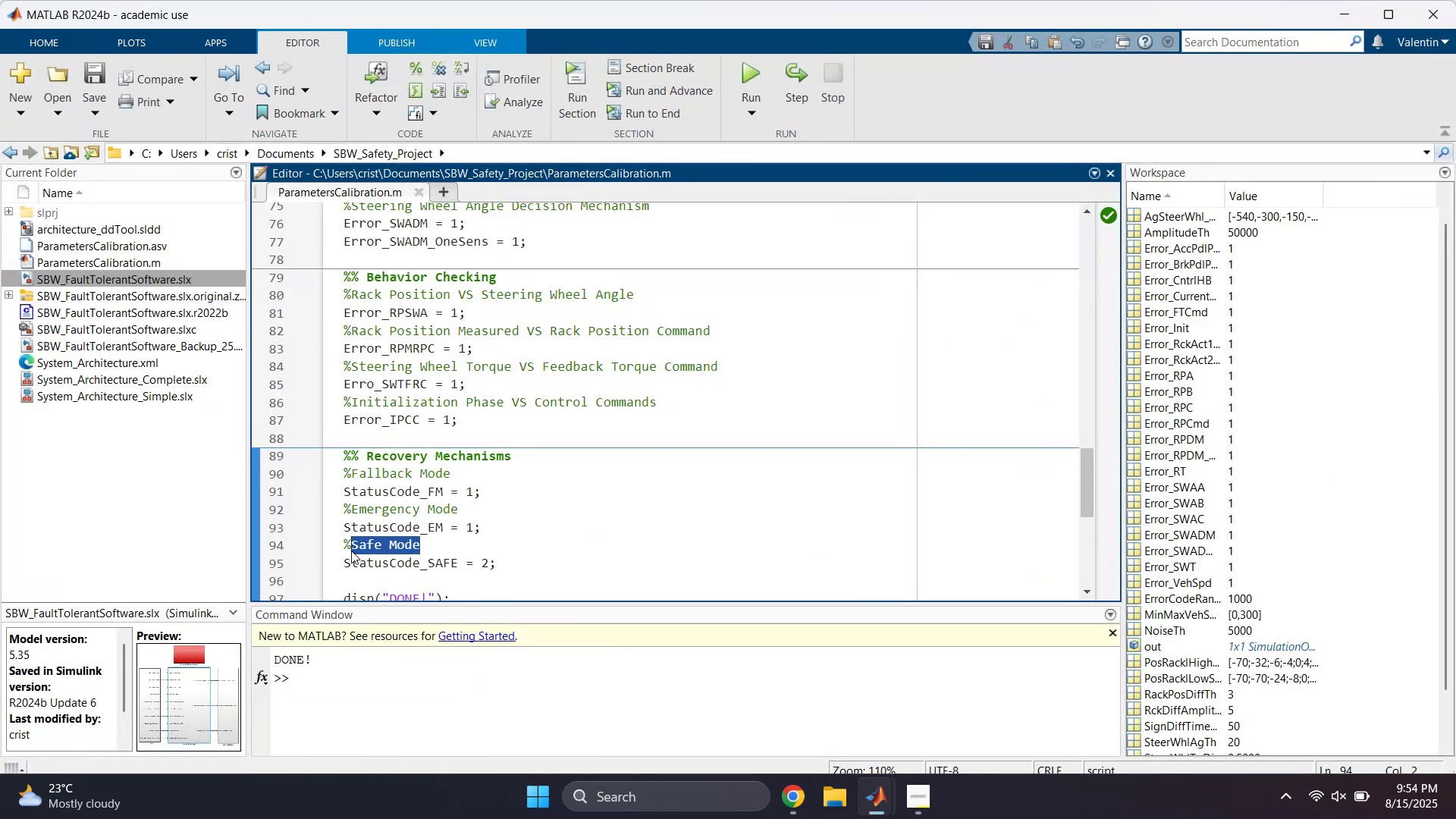 
key(Control+C)
 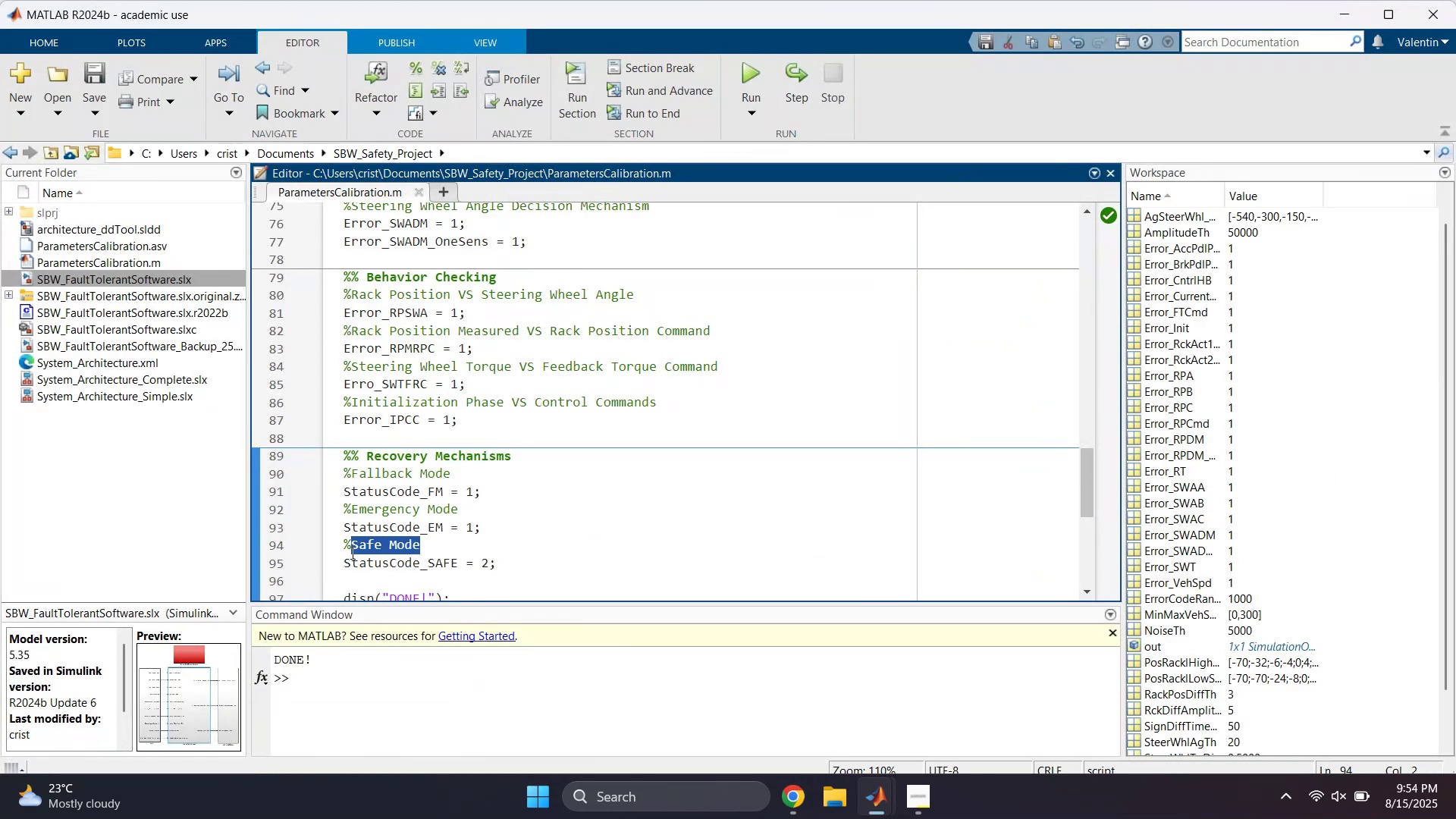 
key(Alt+Tab)
 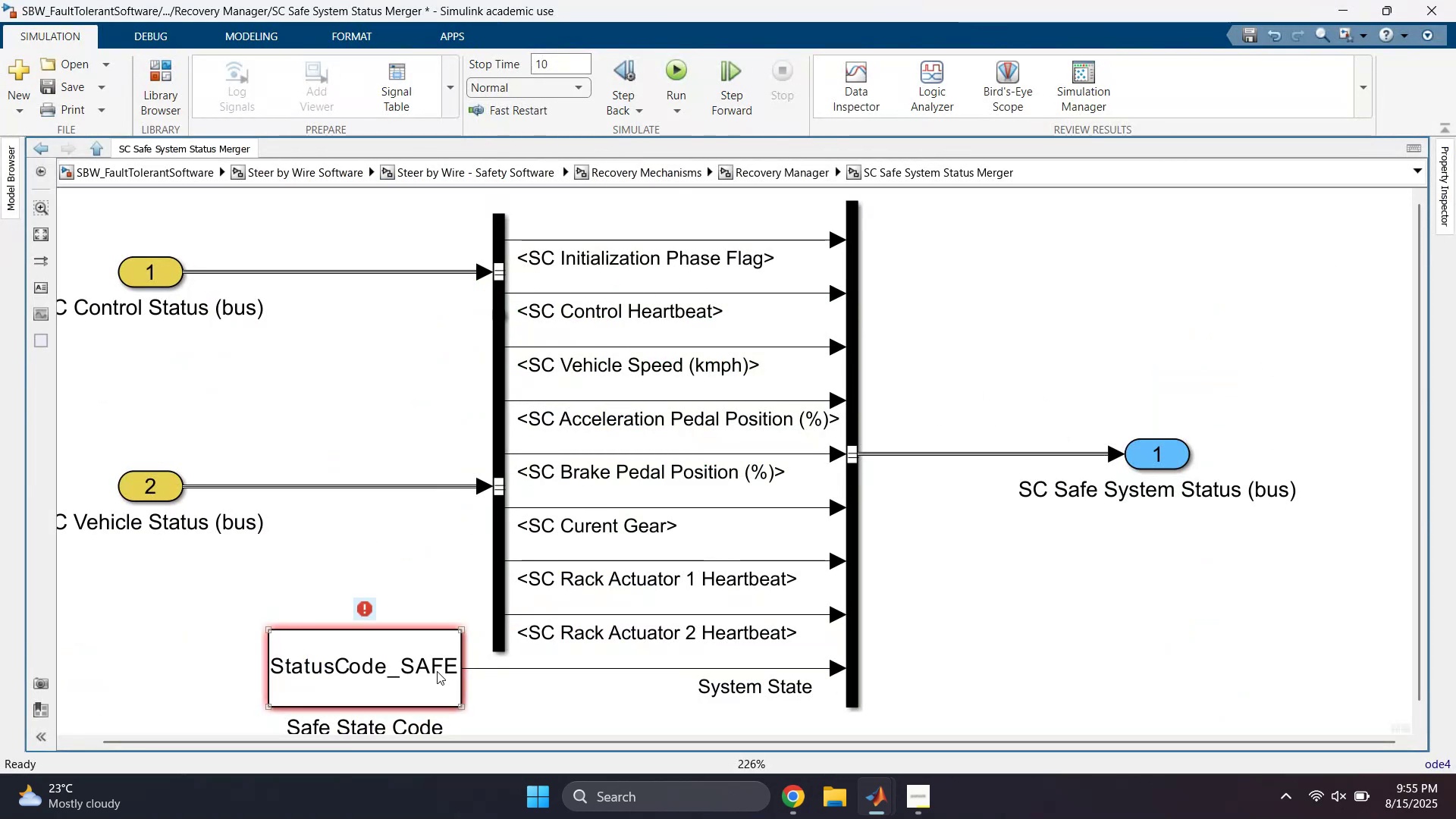 
scroll: coordinate [413, 697], scroll_direction: down, amount: 1.0
 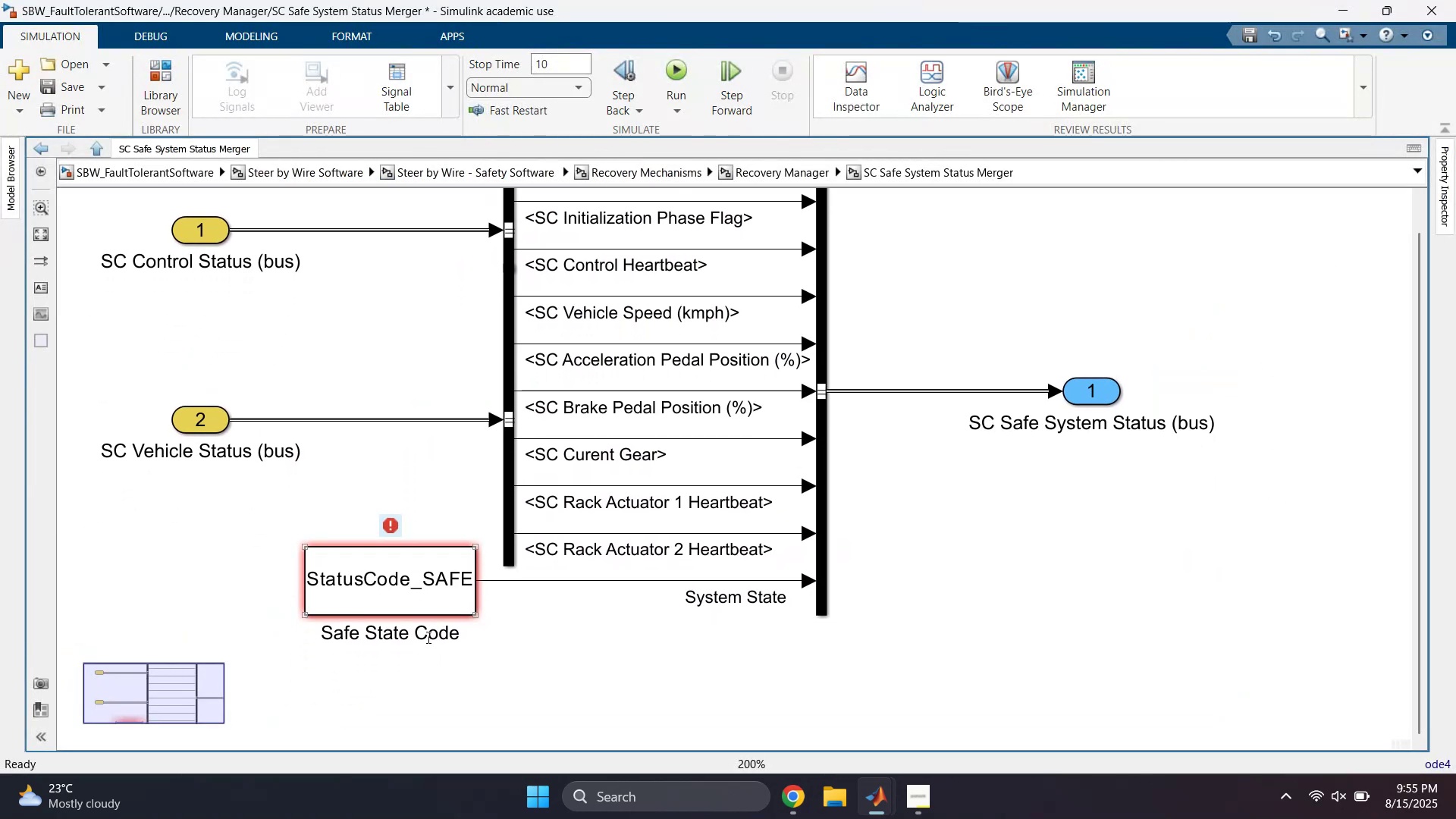 
double_click([427, 636])
 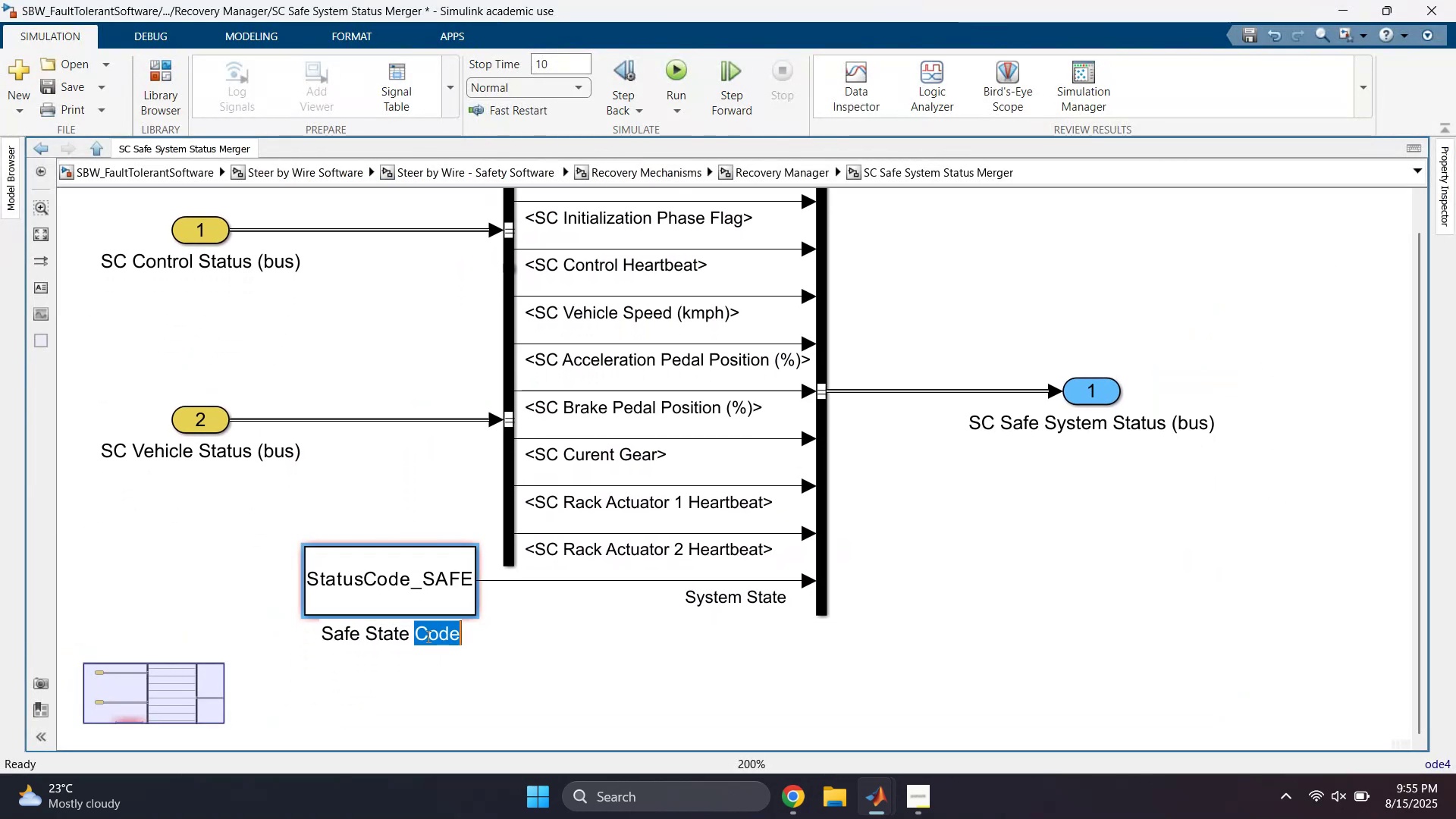 
triple_click([427, 636])
 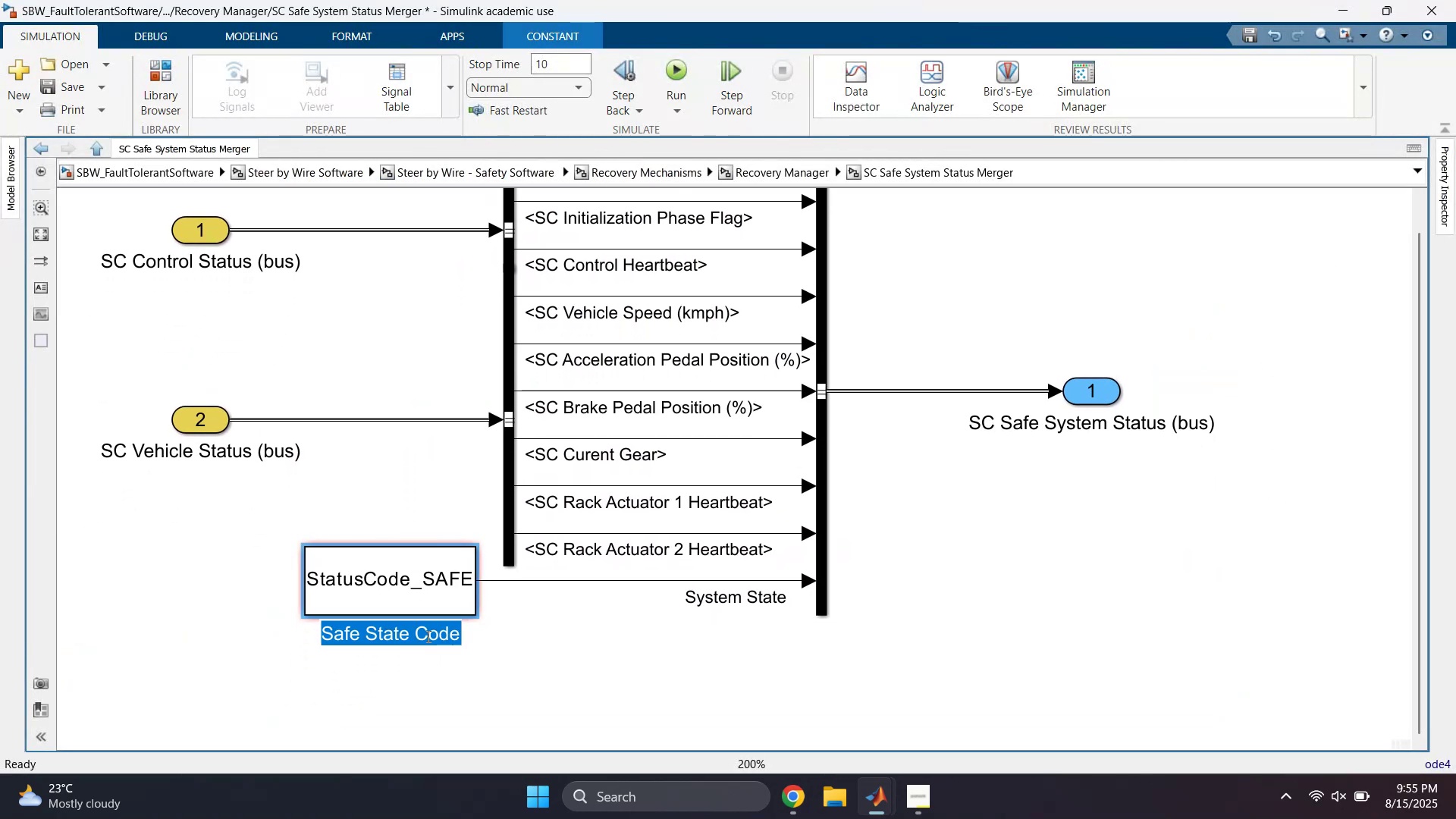 
key(Control+ControlLeft)
 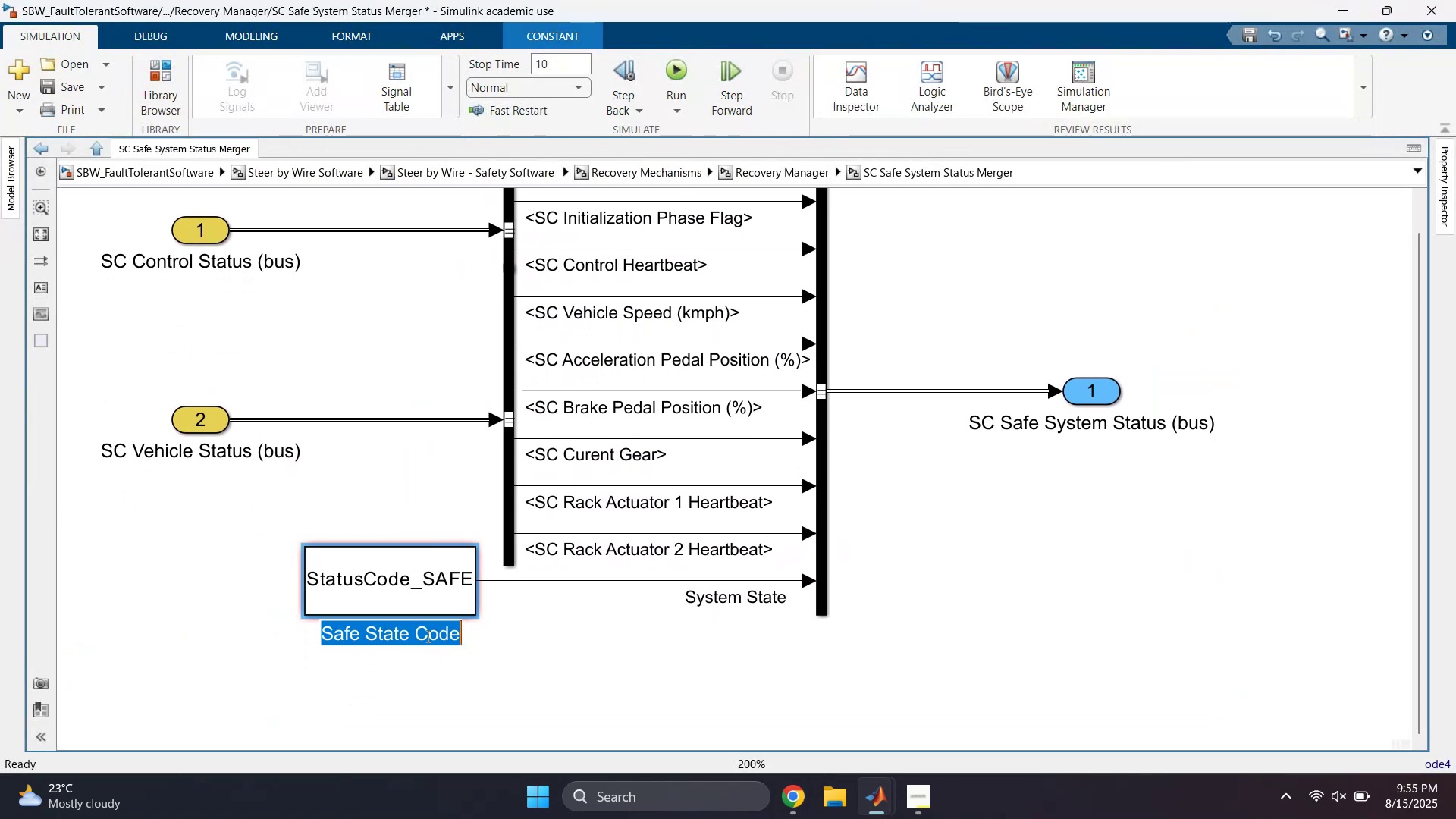 
key(Control+V)
 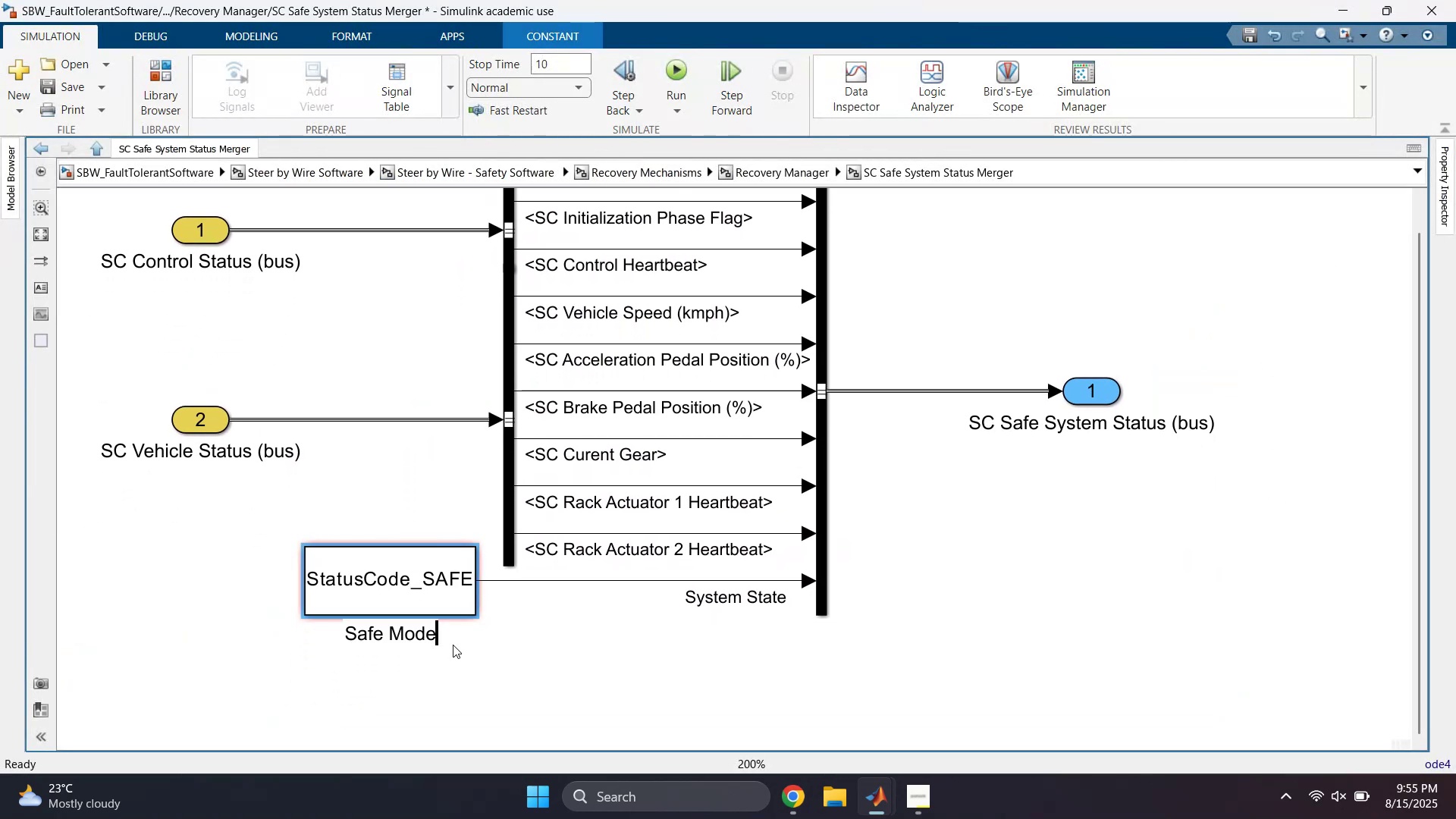 
type( Code)
 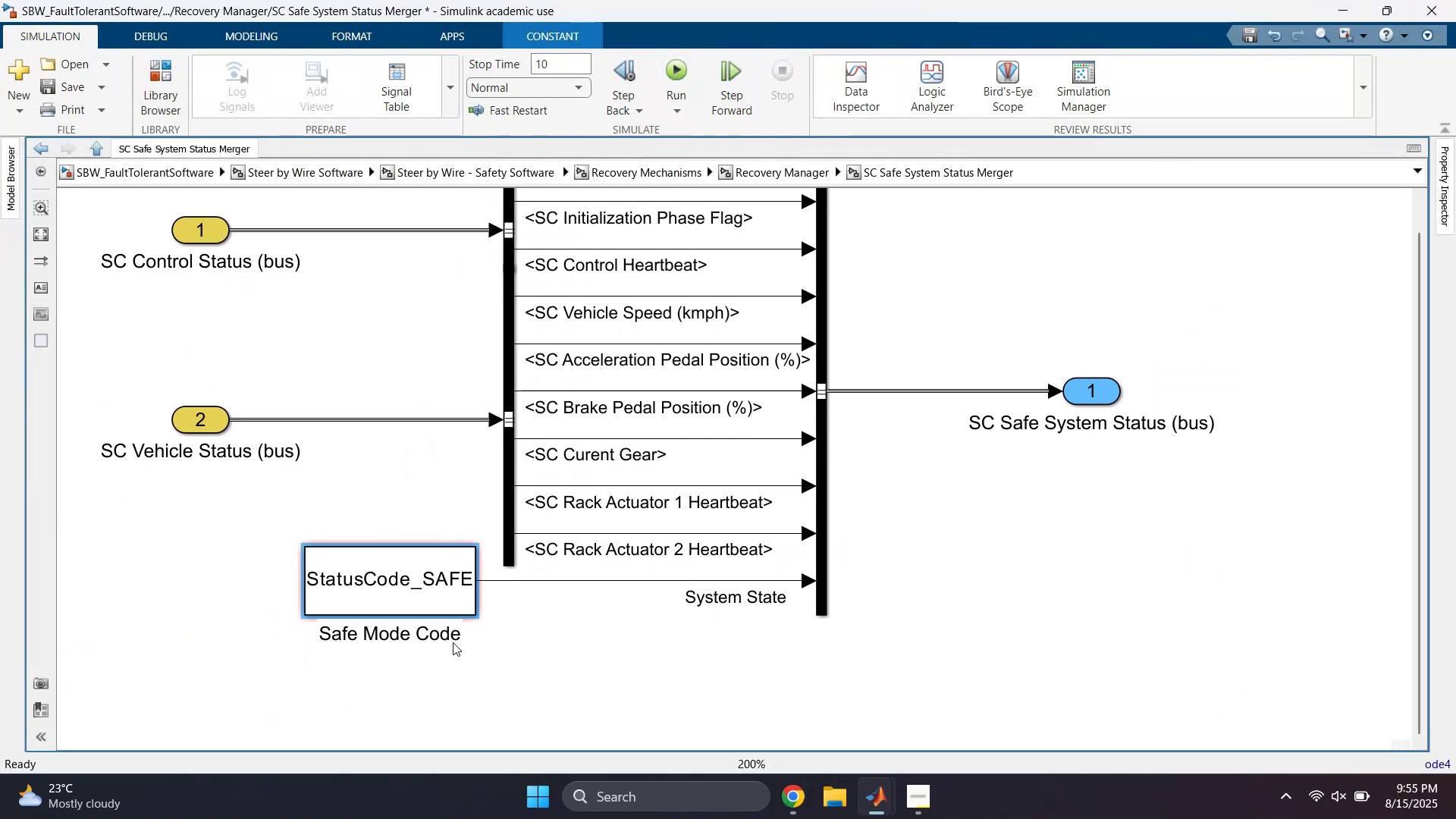 
wait(5.52)
 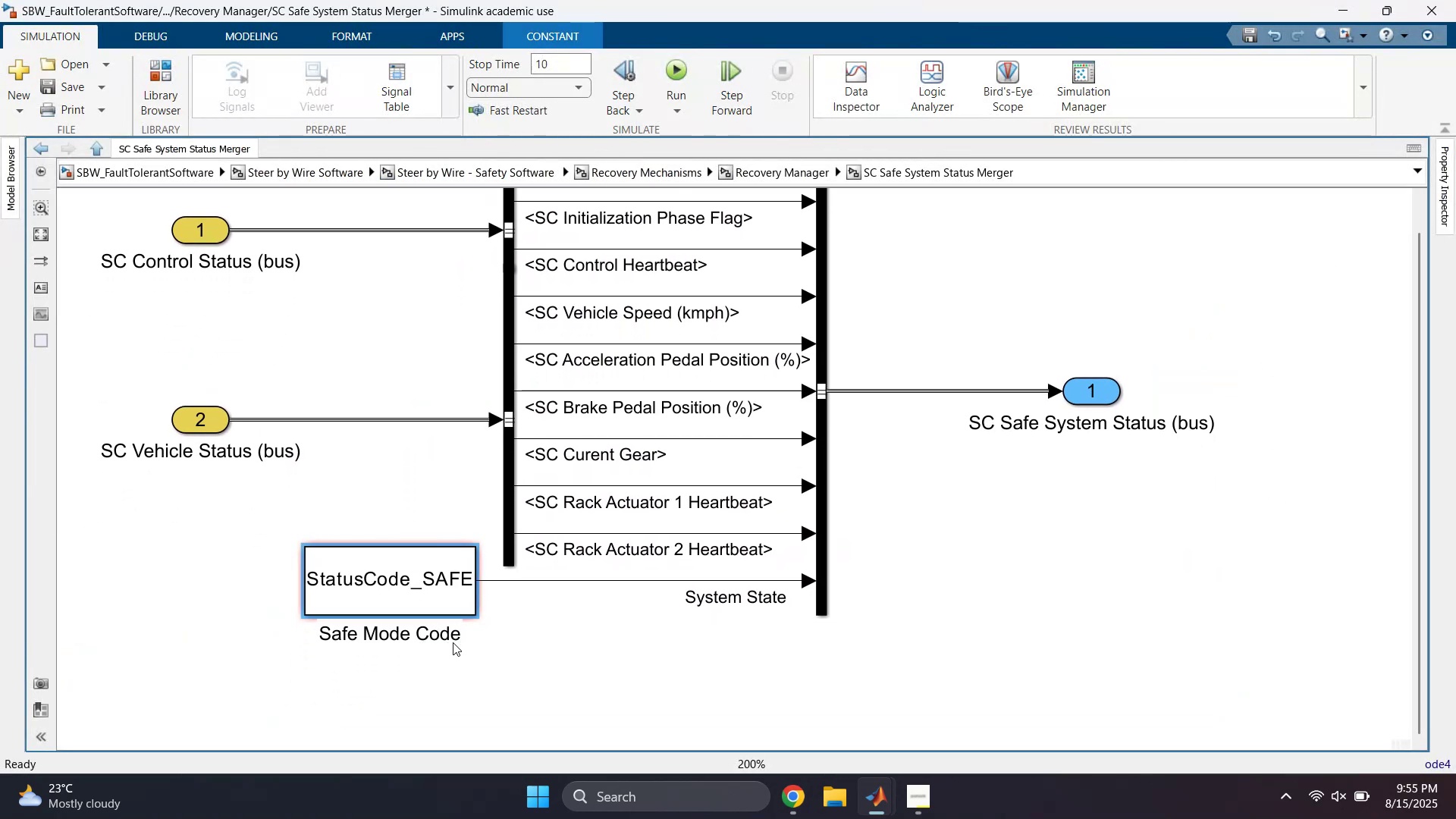 
left_click([861, 787])
 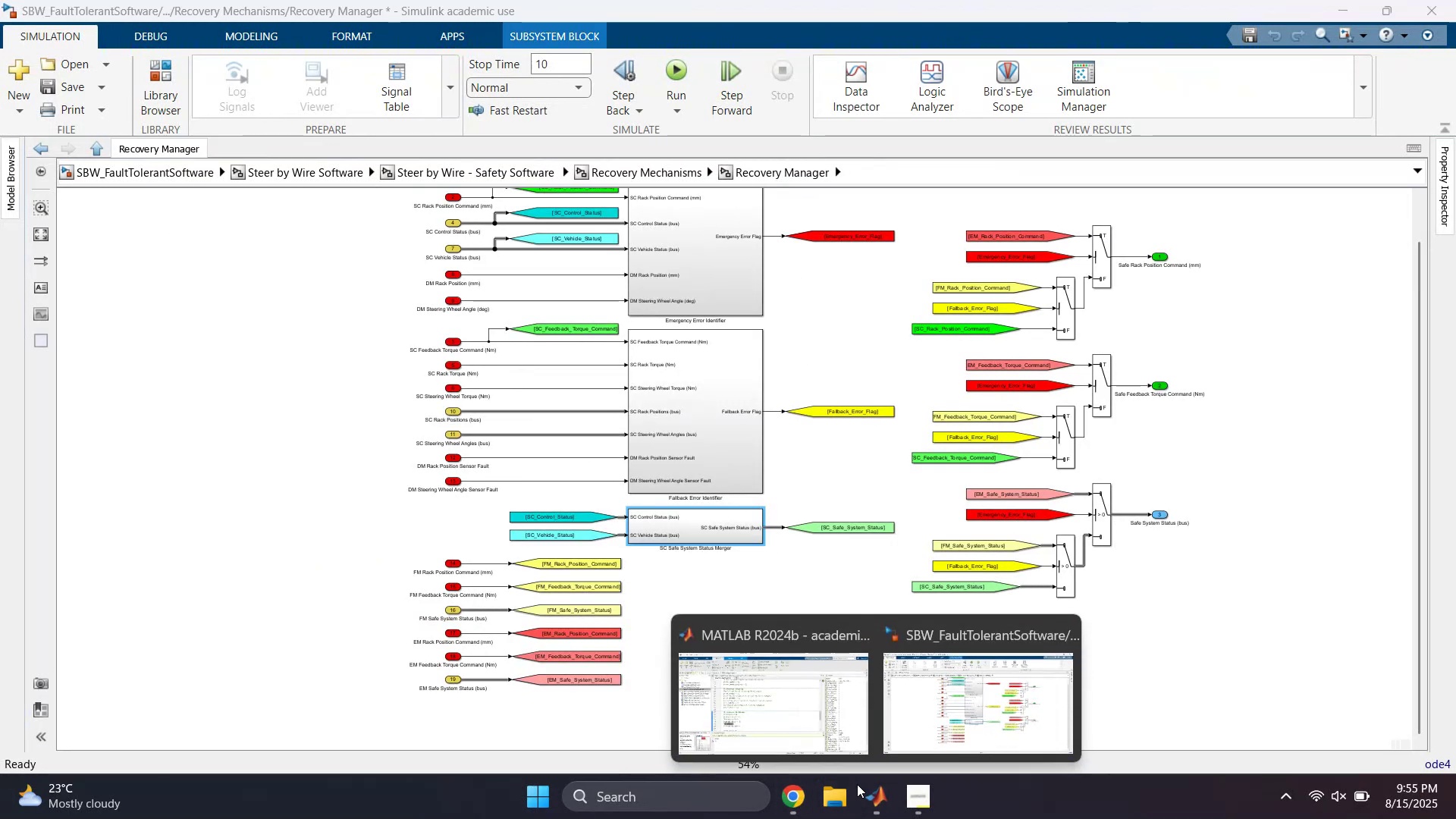 
left_click([744, 706])
 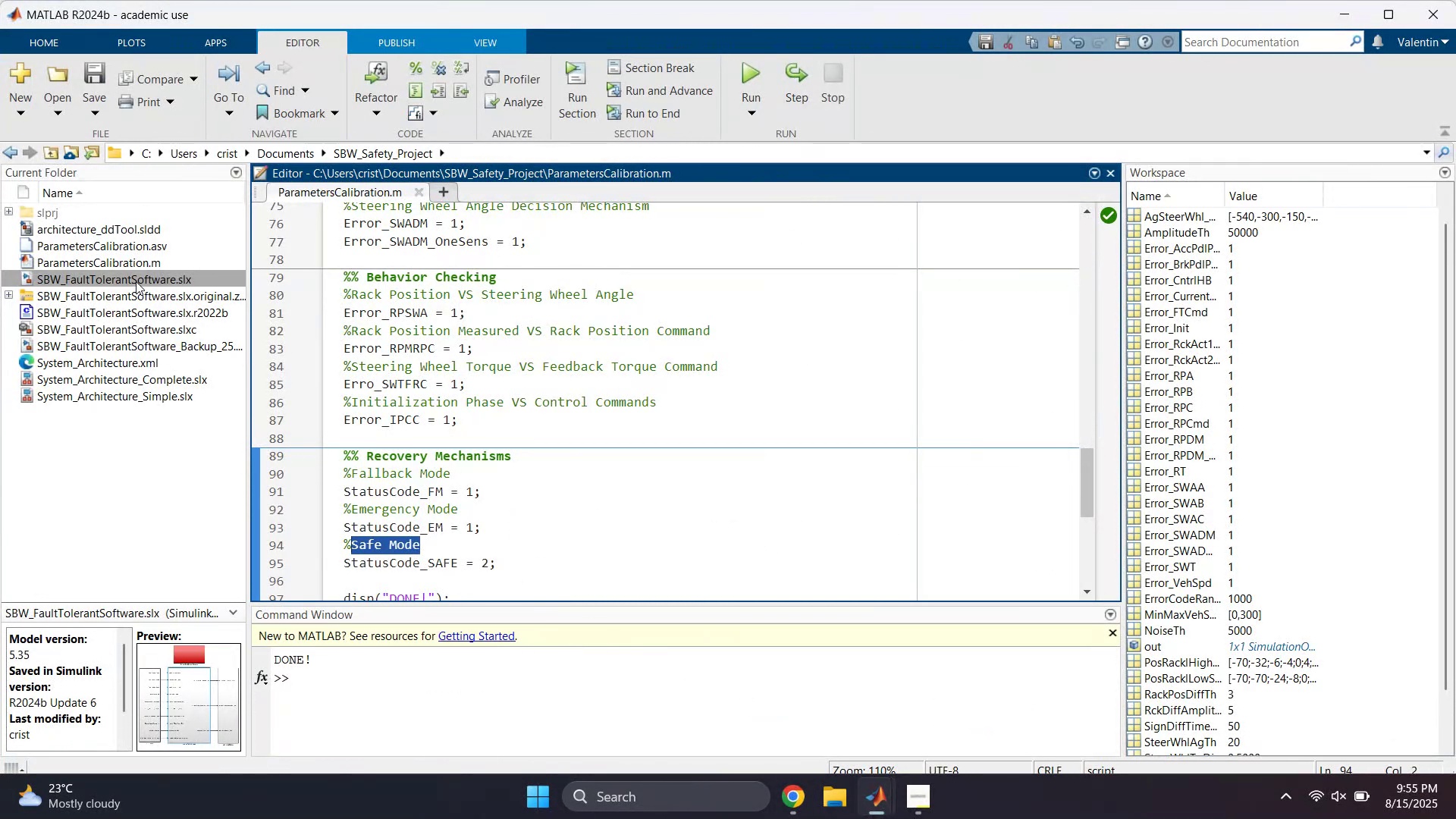 
left_click([729, 391])
 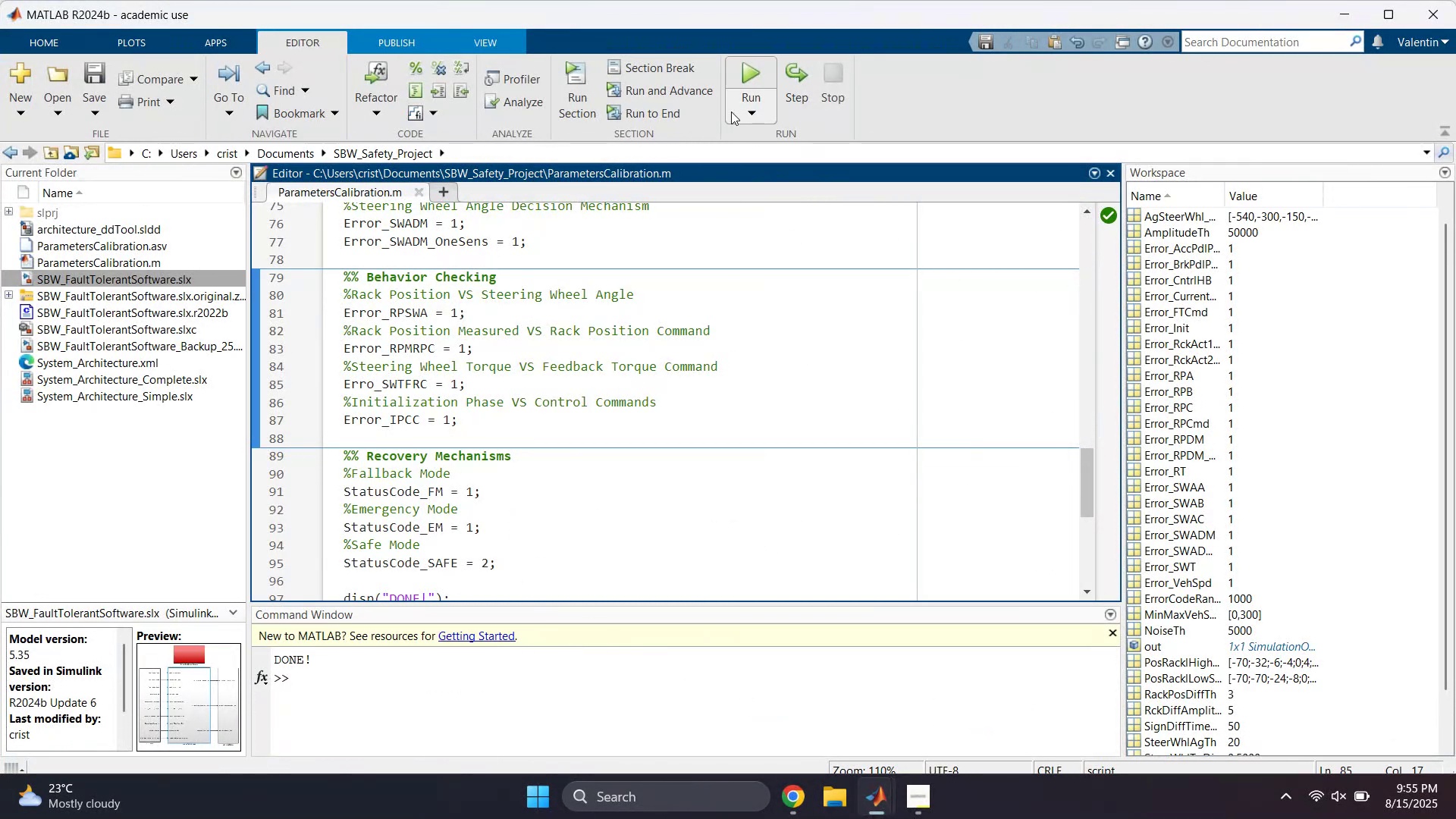 
left_click([739, 79])
 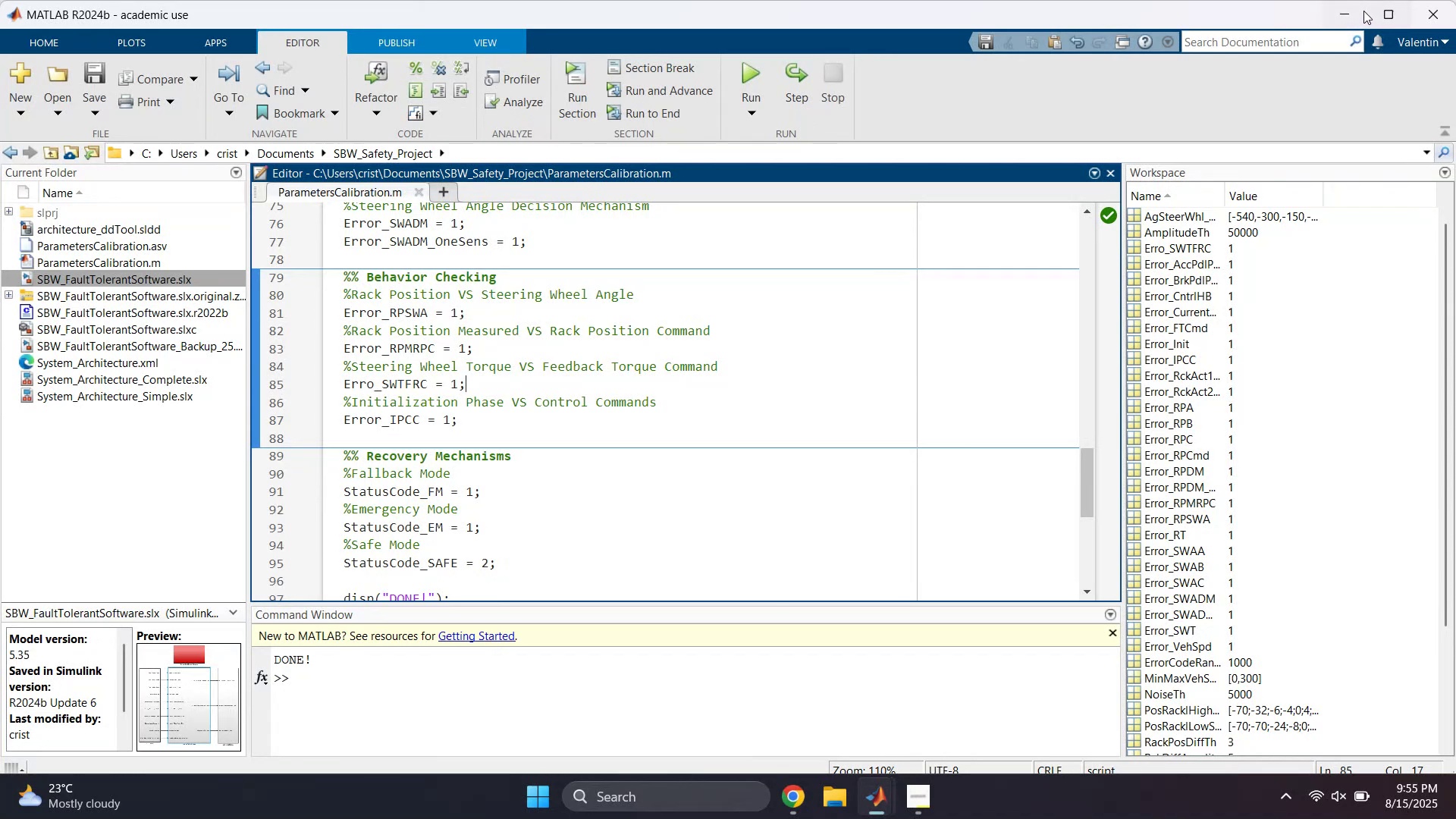 
left_click([877, 304])
 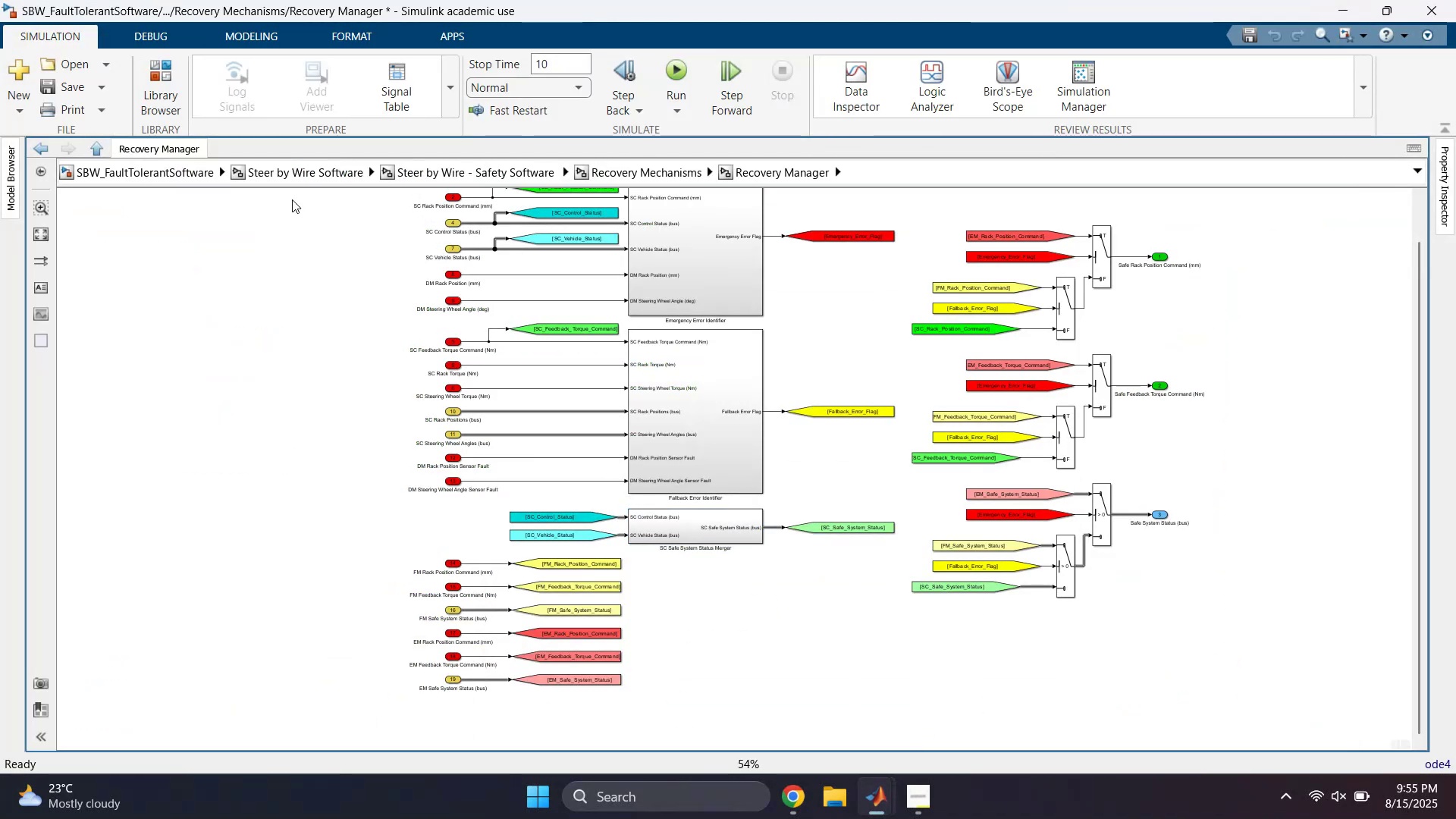 
left_click([284, 178])
 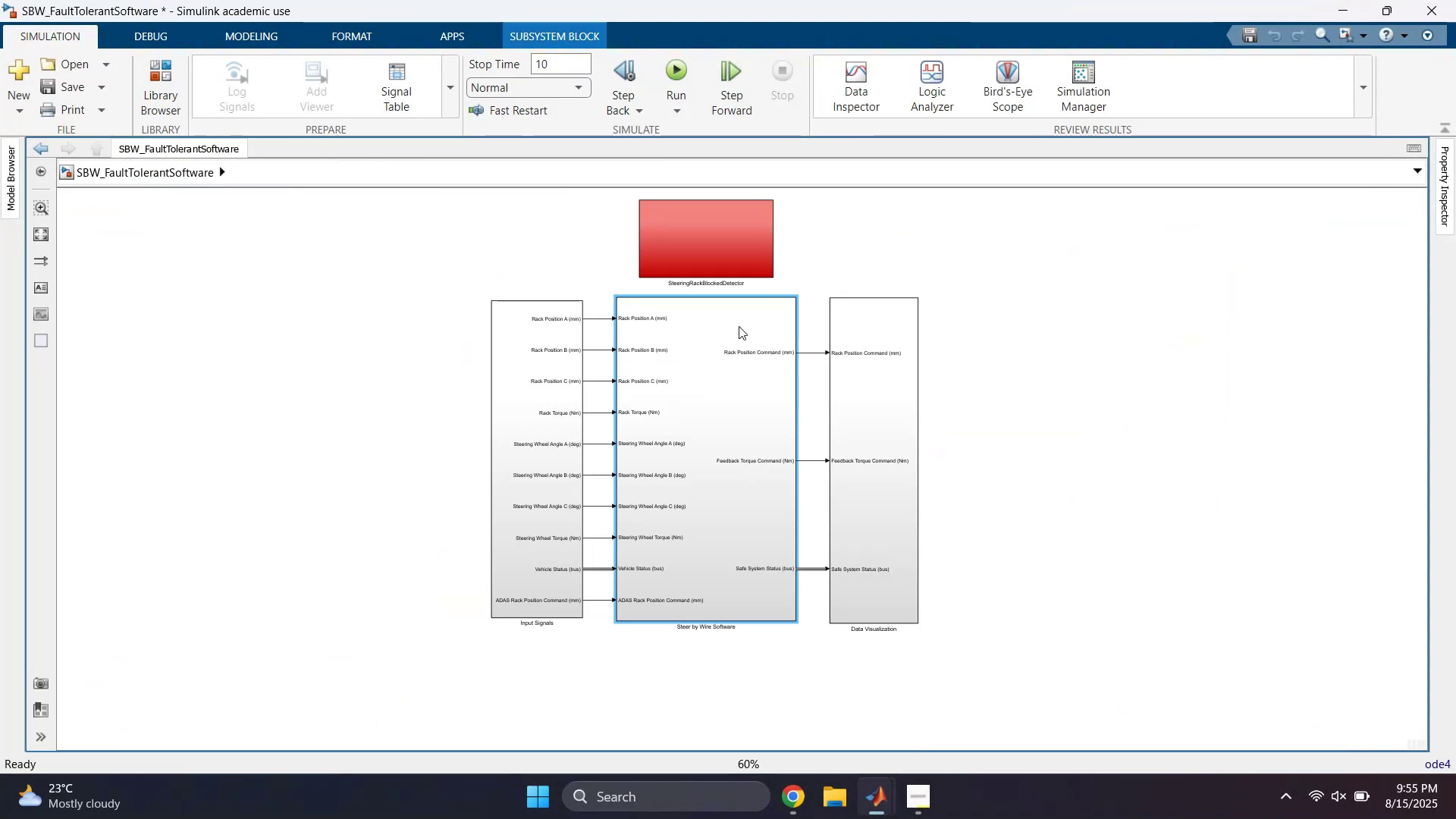 
left_click([1058, 309])
 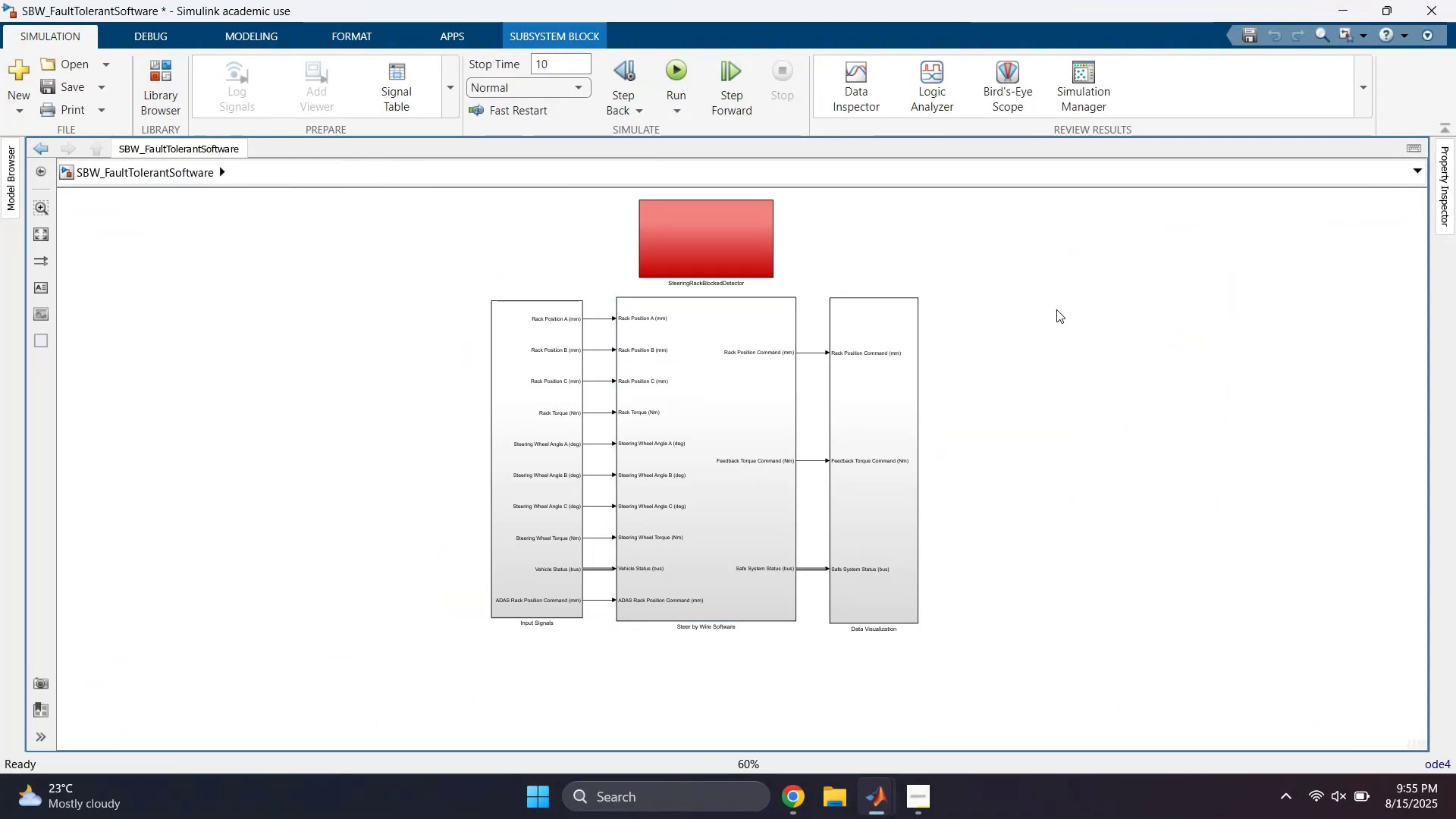 
key(Space)
 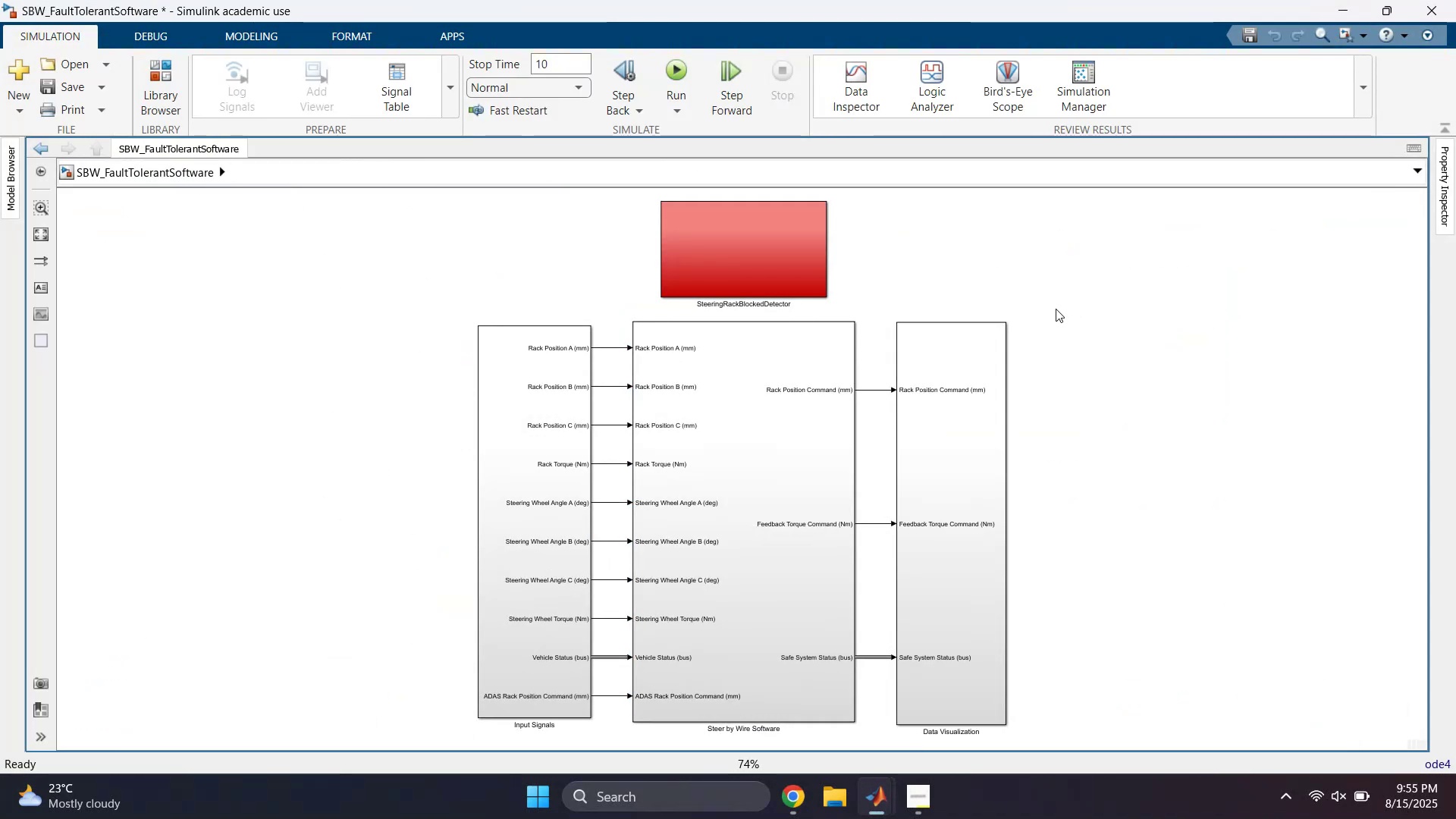 
key(Control+S)
 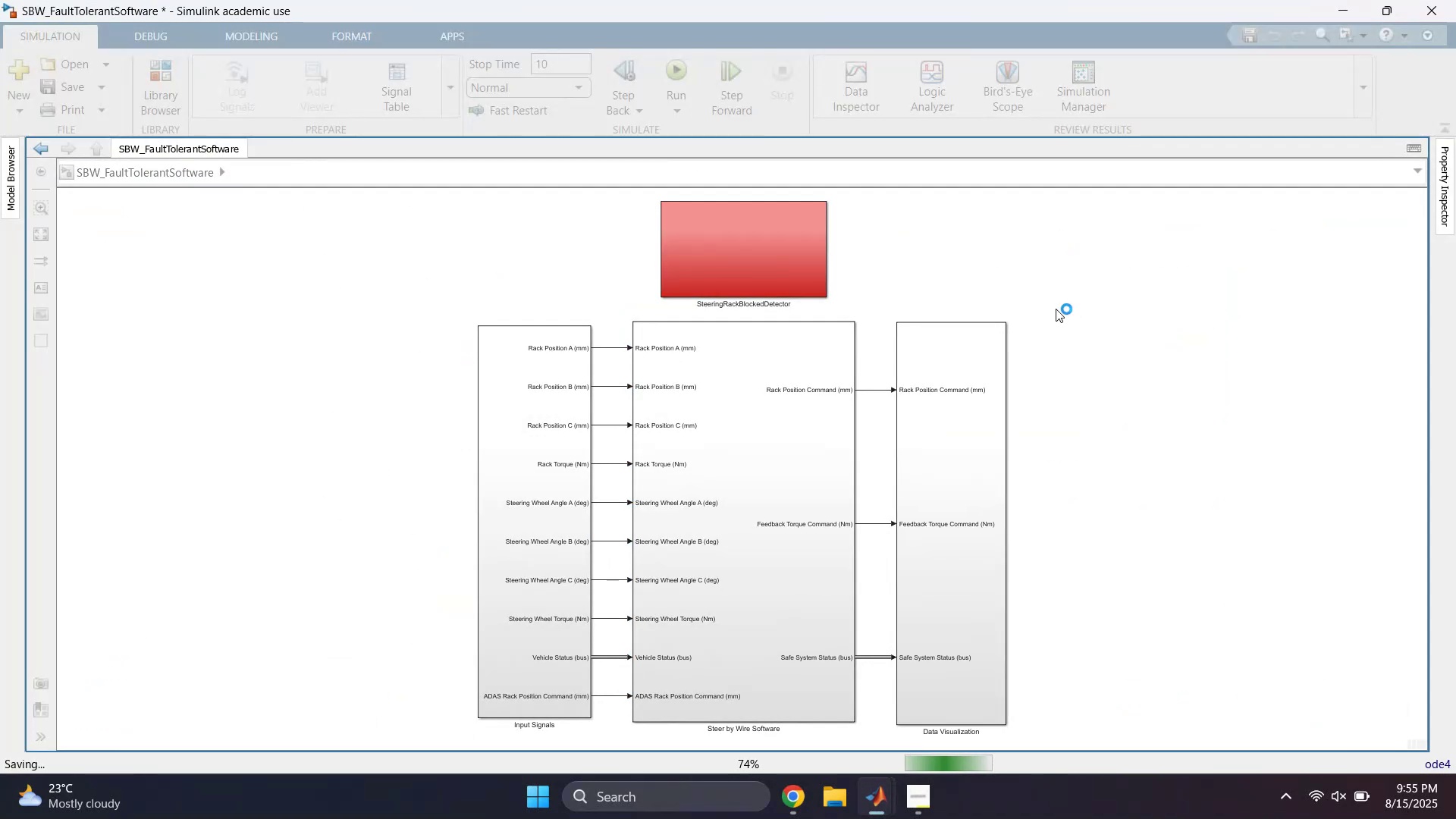 
right_click([1056, 309])
 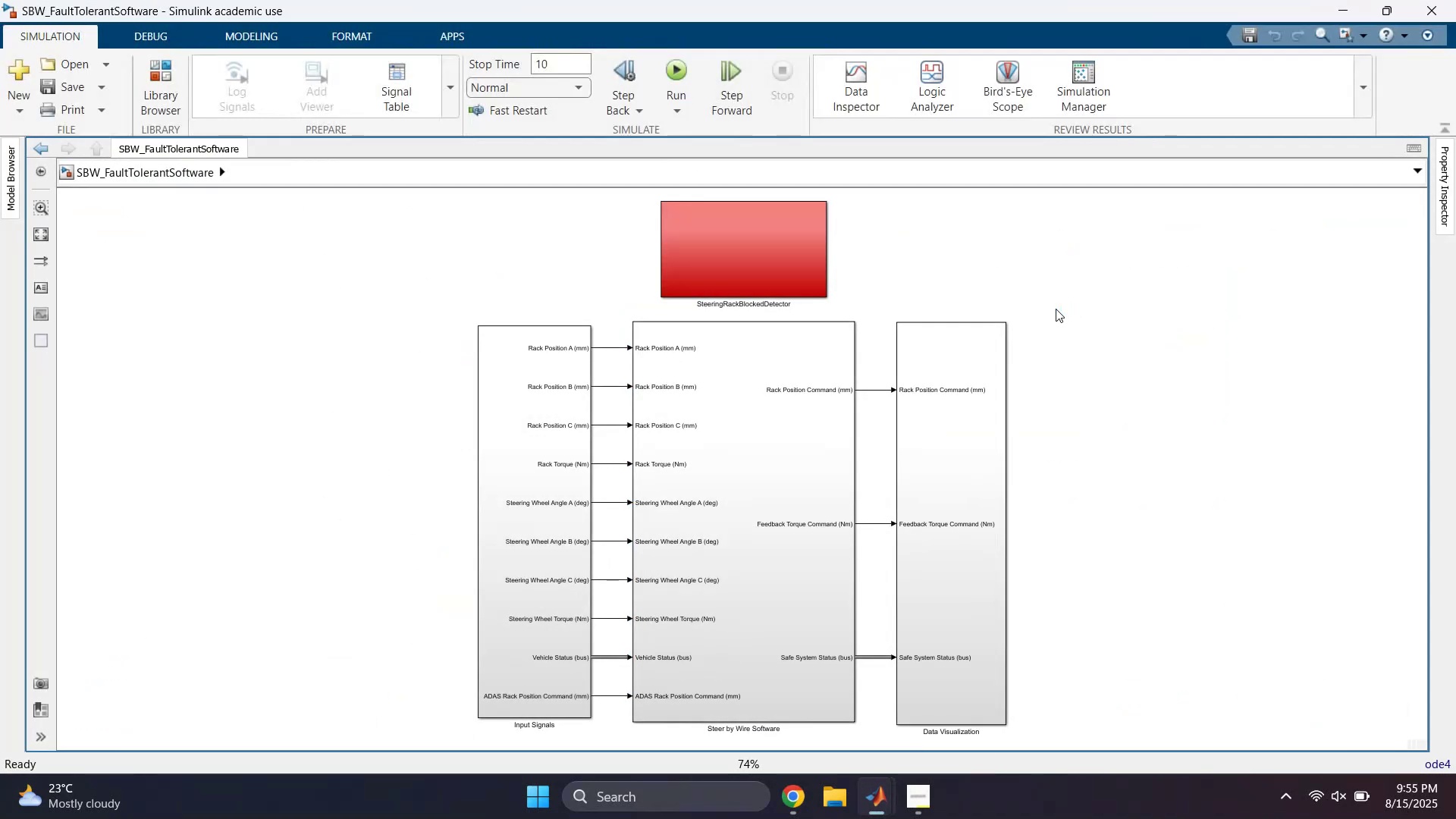 
key(Control+D)
 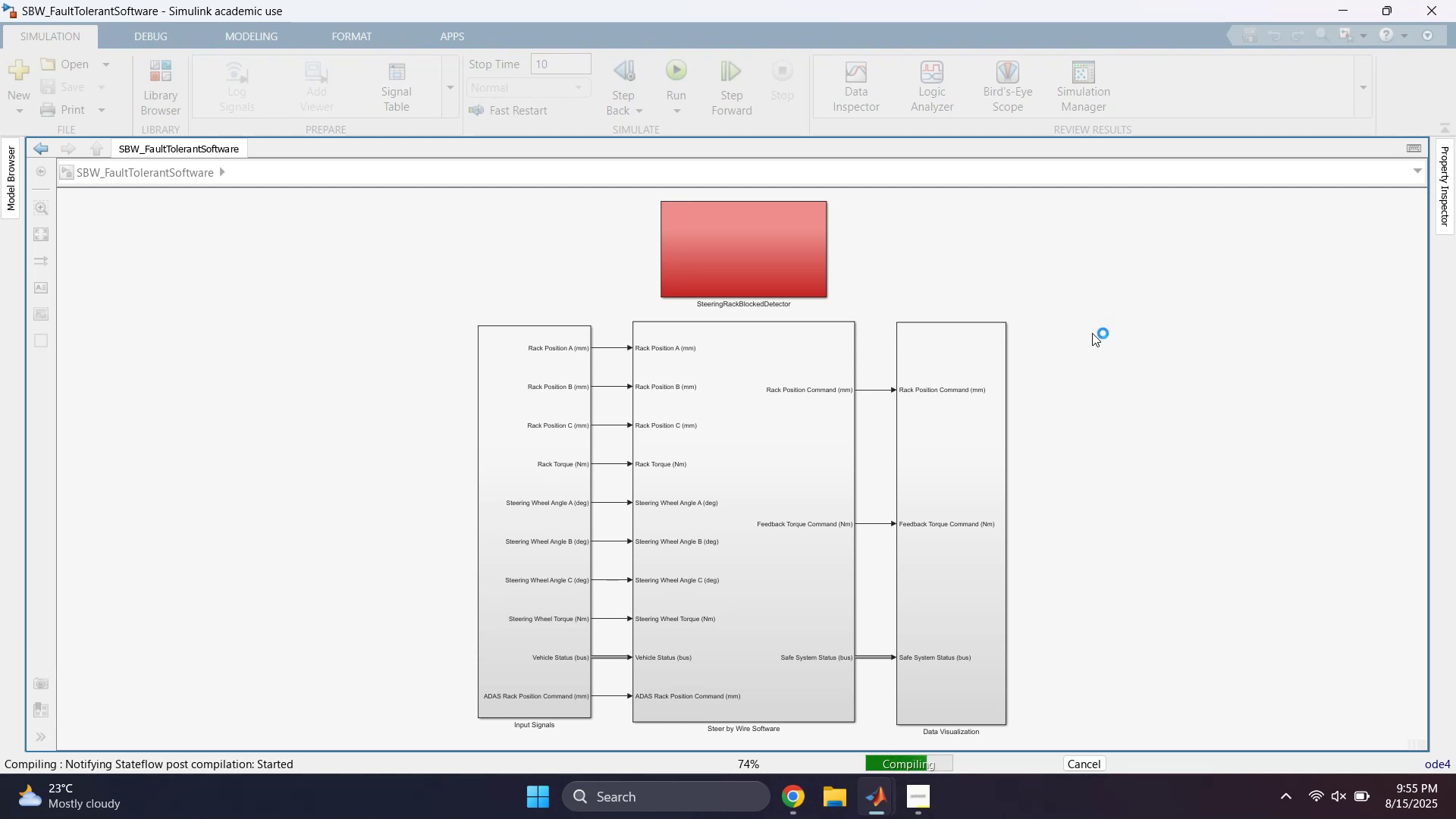 
wait(15.13)
 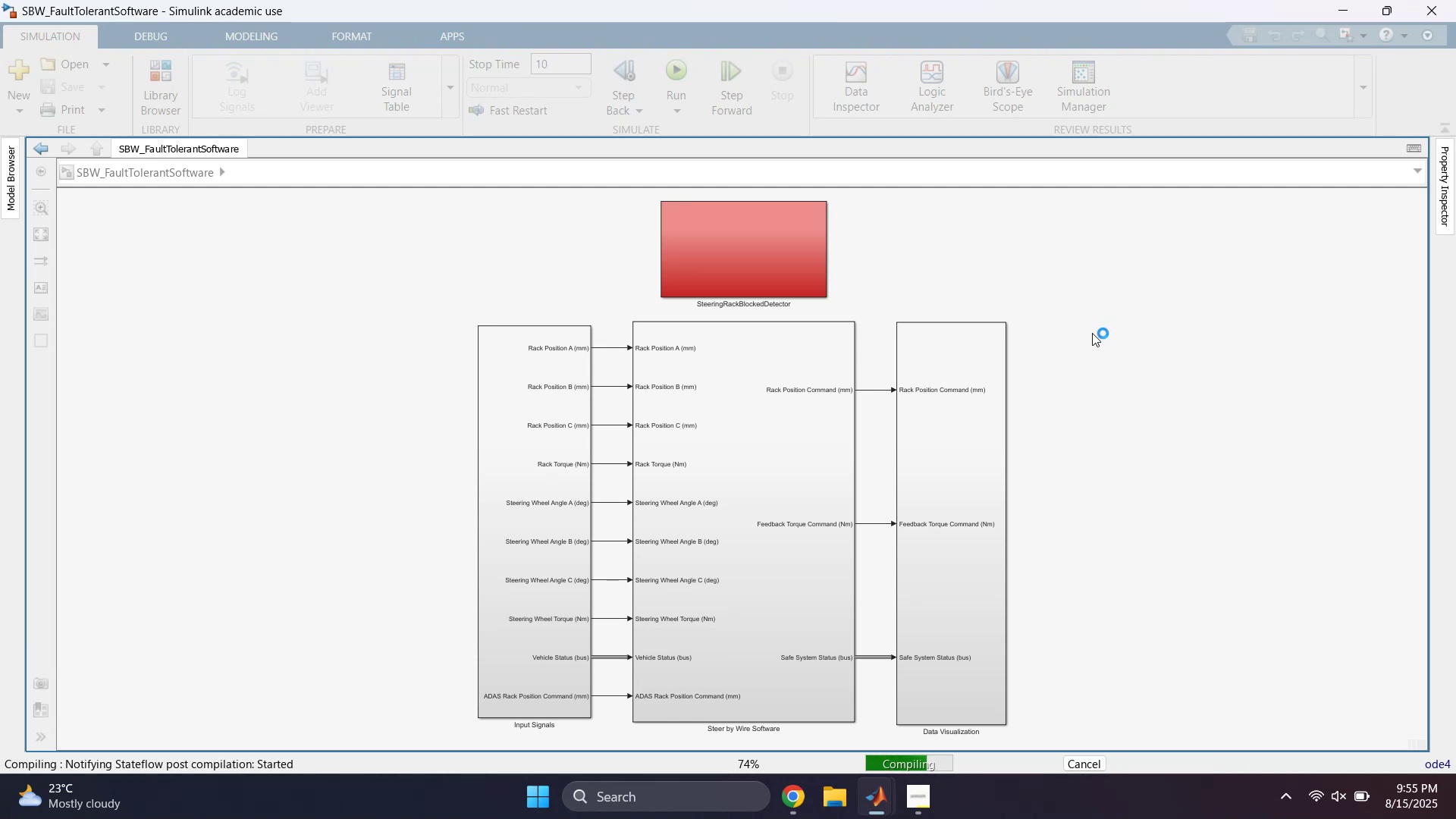 
mouse_move([789, 789])
 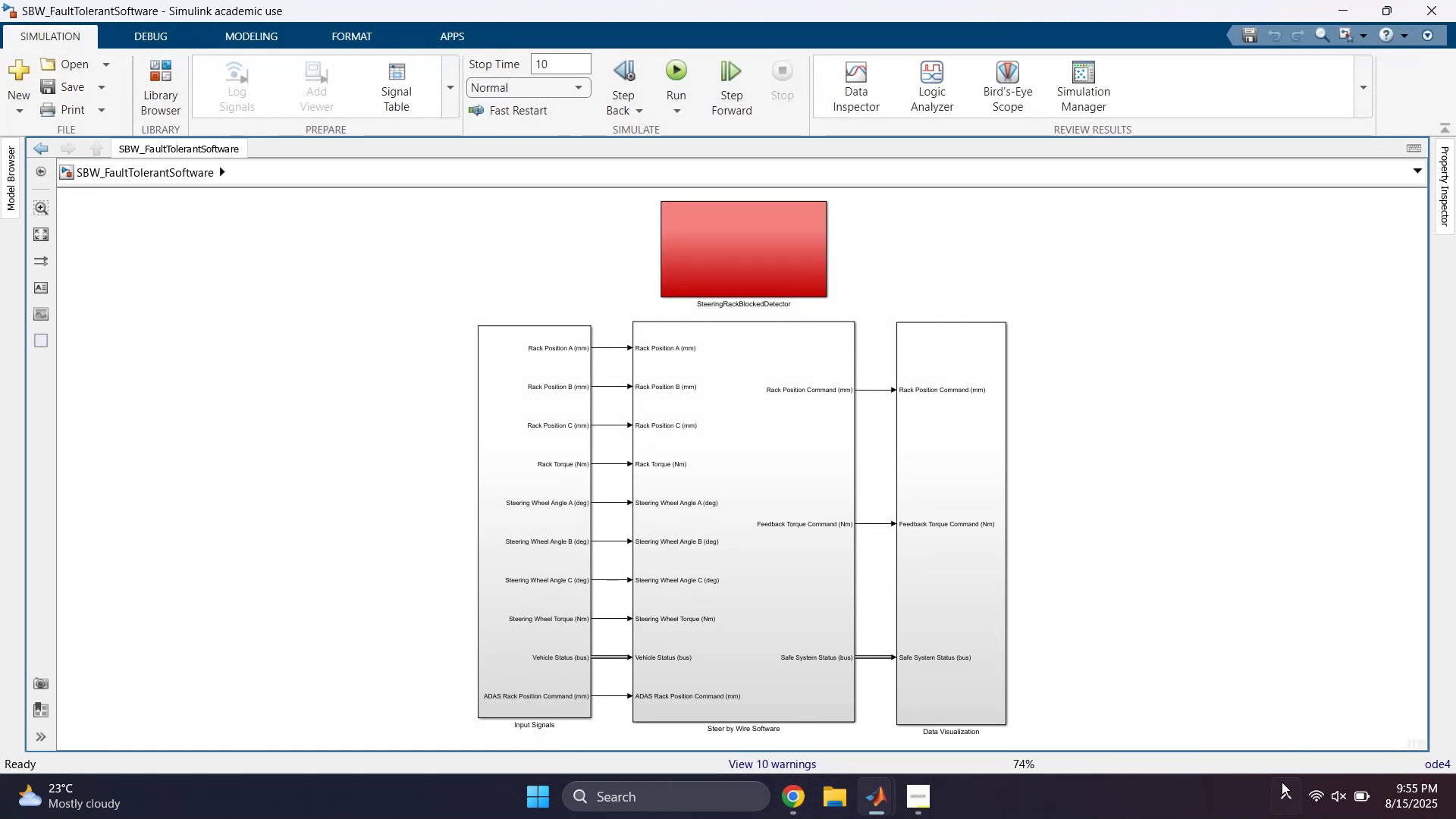 
double_click([1280, 805])
 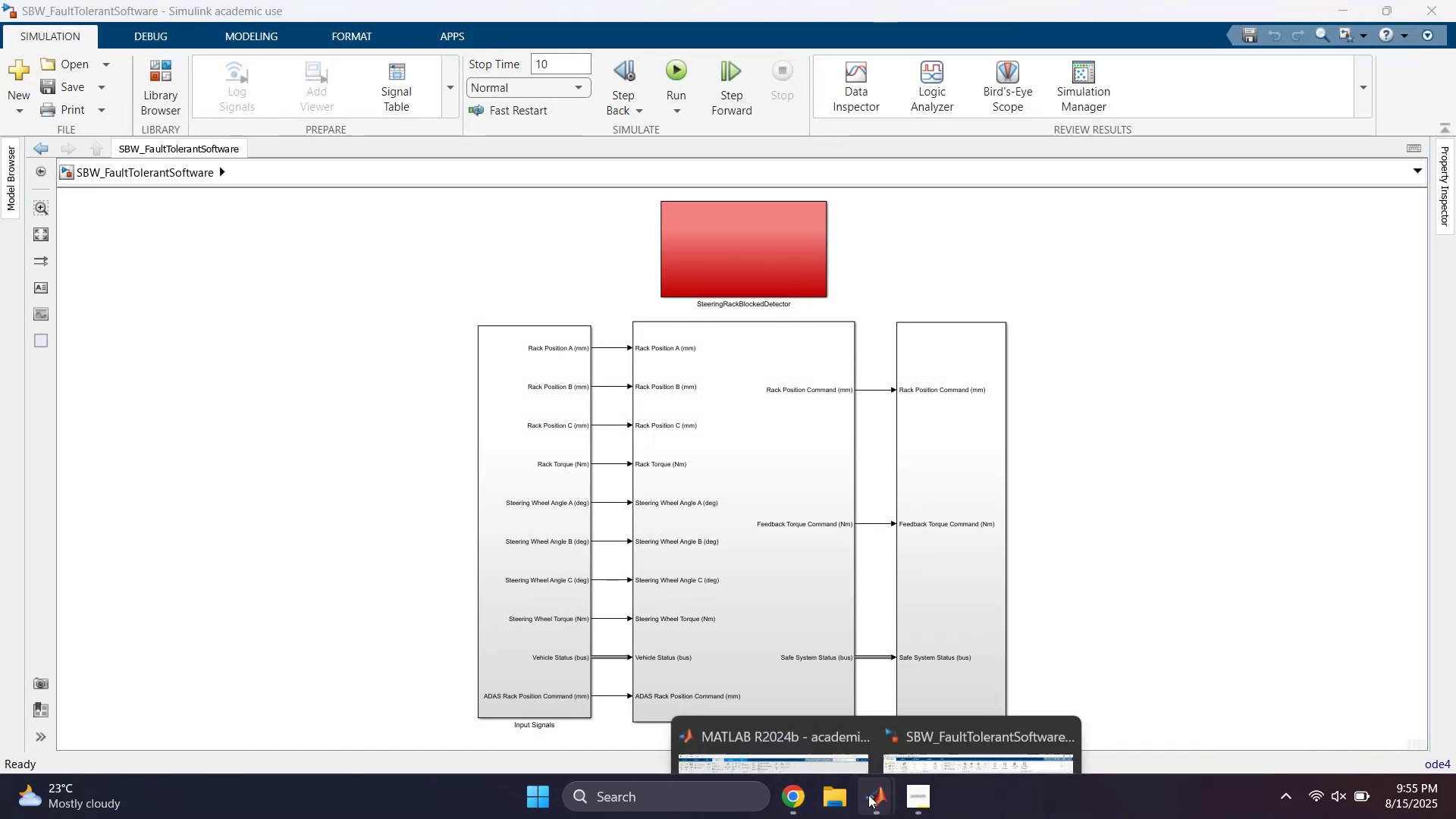 
left_click([704, 697])
 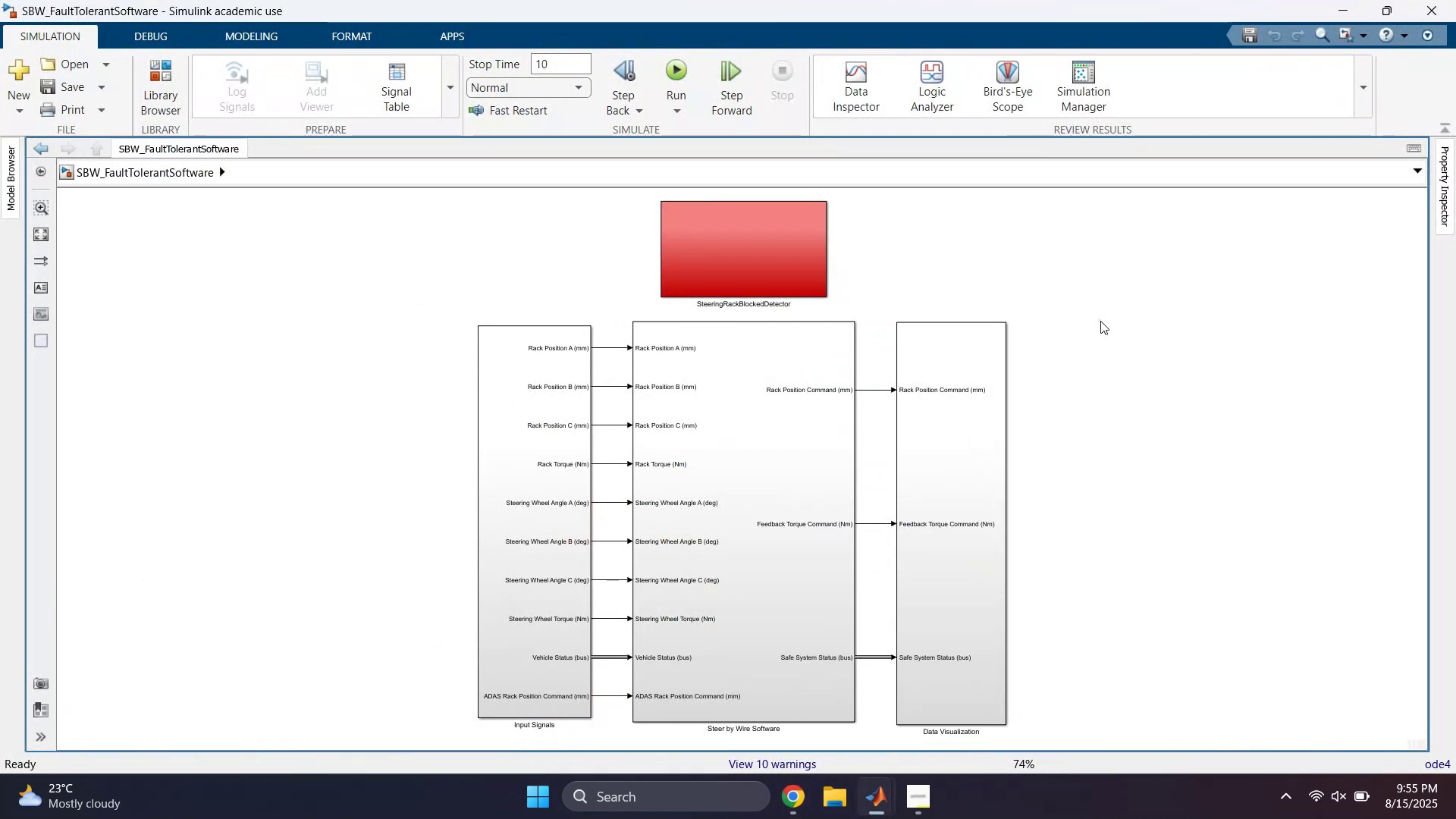 
wait(9.3)
 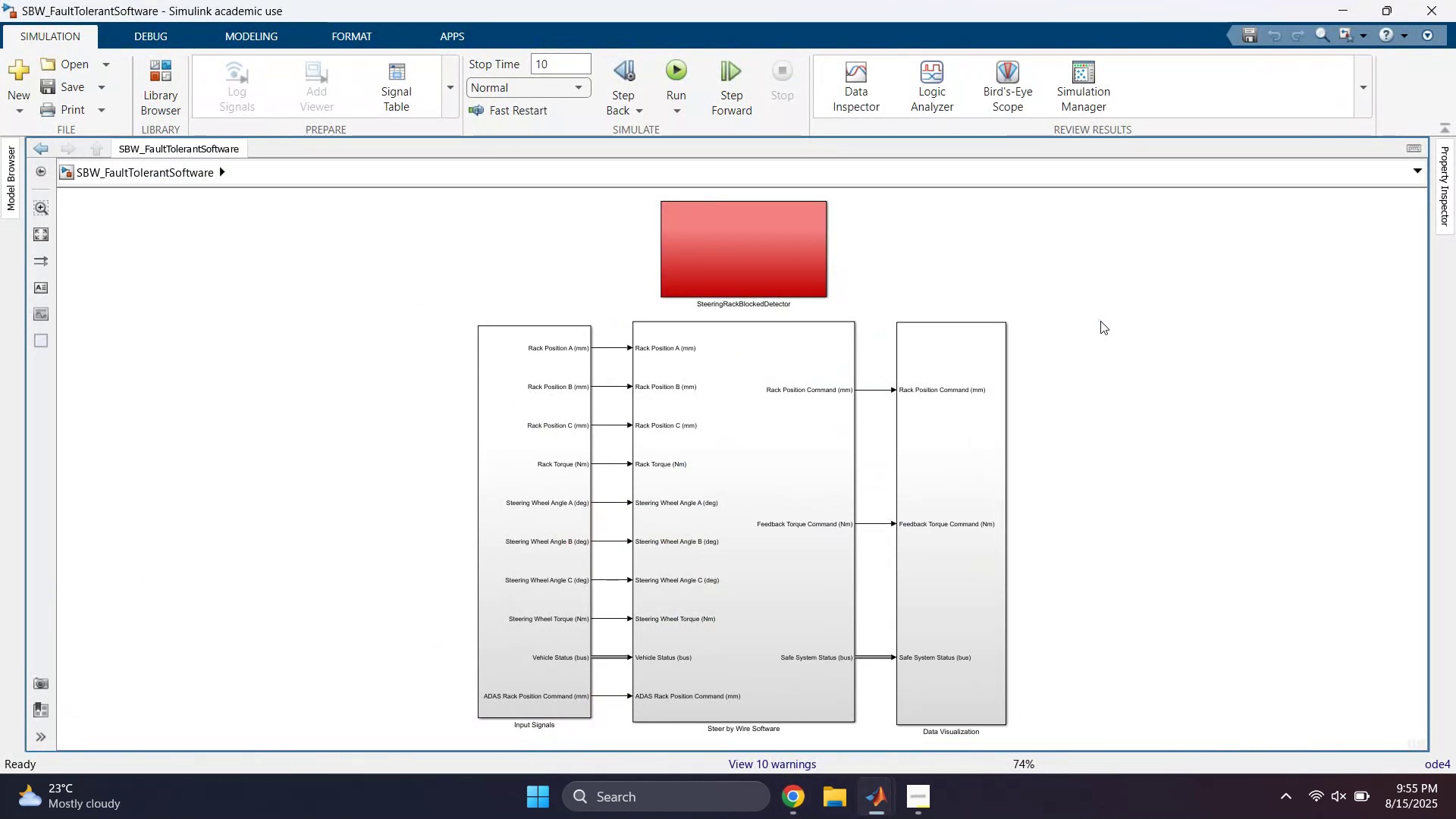 
left_click([1236, 357])
 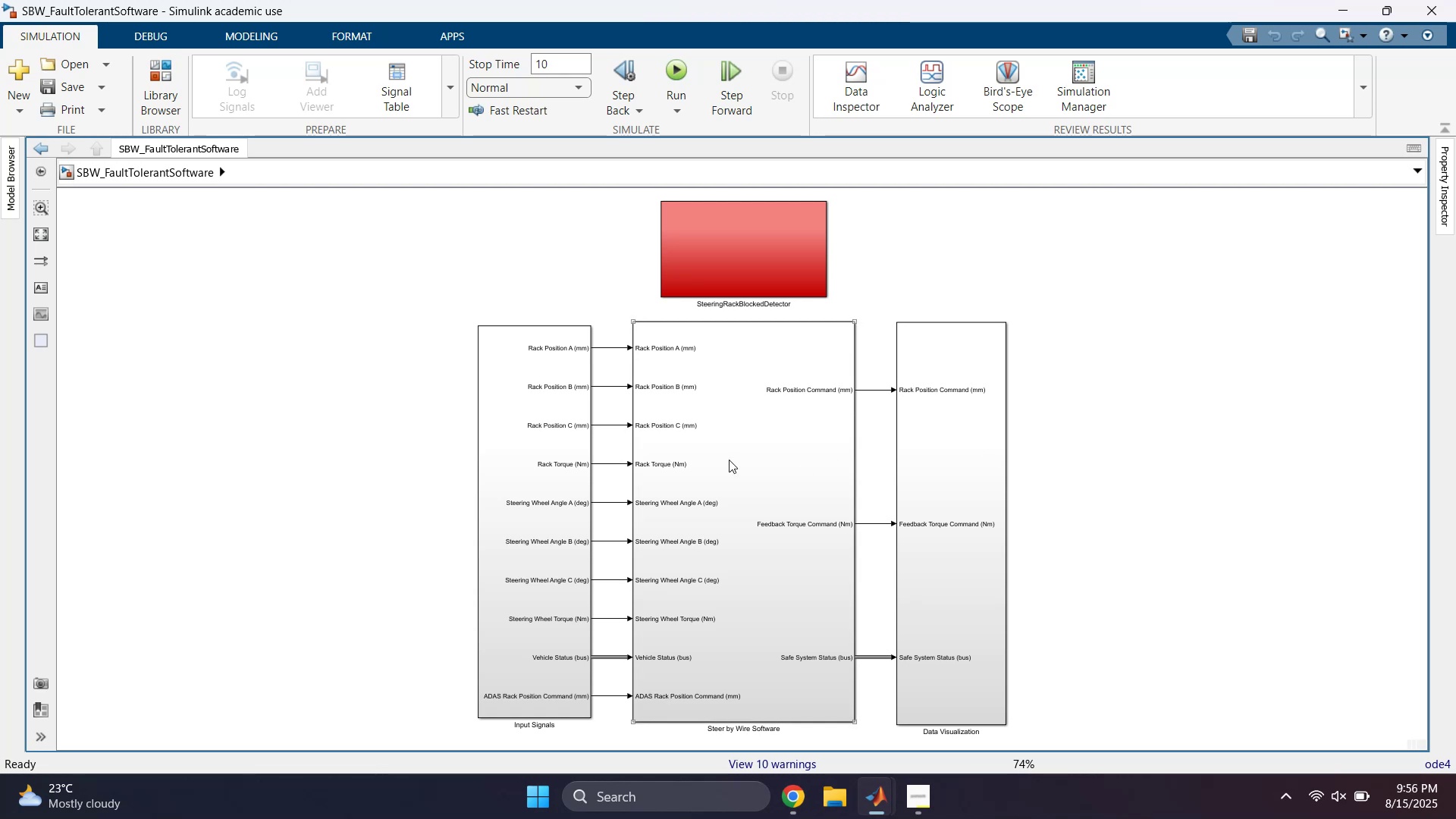 
double_click([729, 460])
 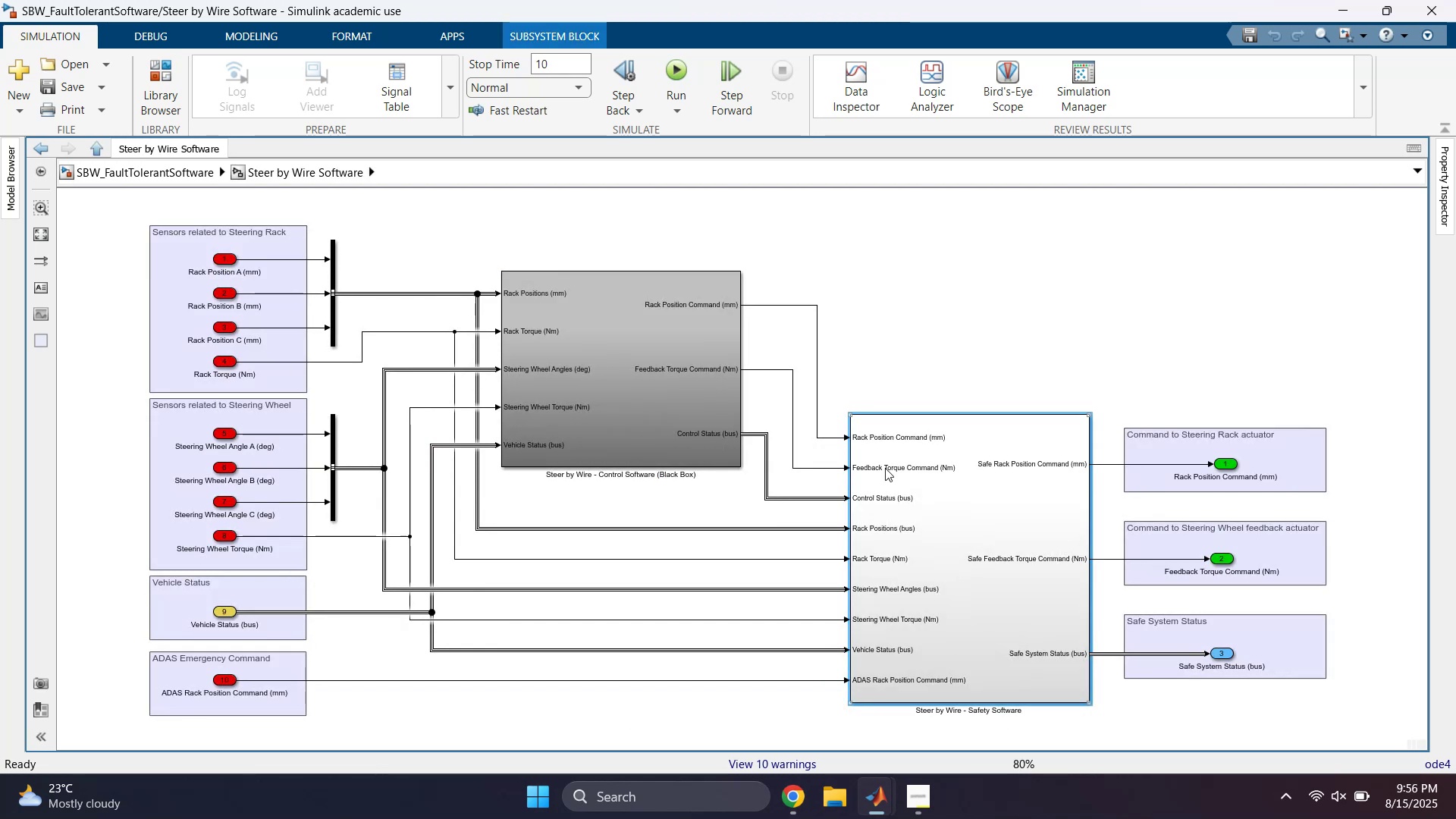 
double_click([996, 501])
 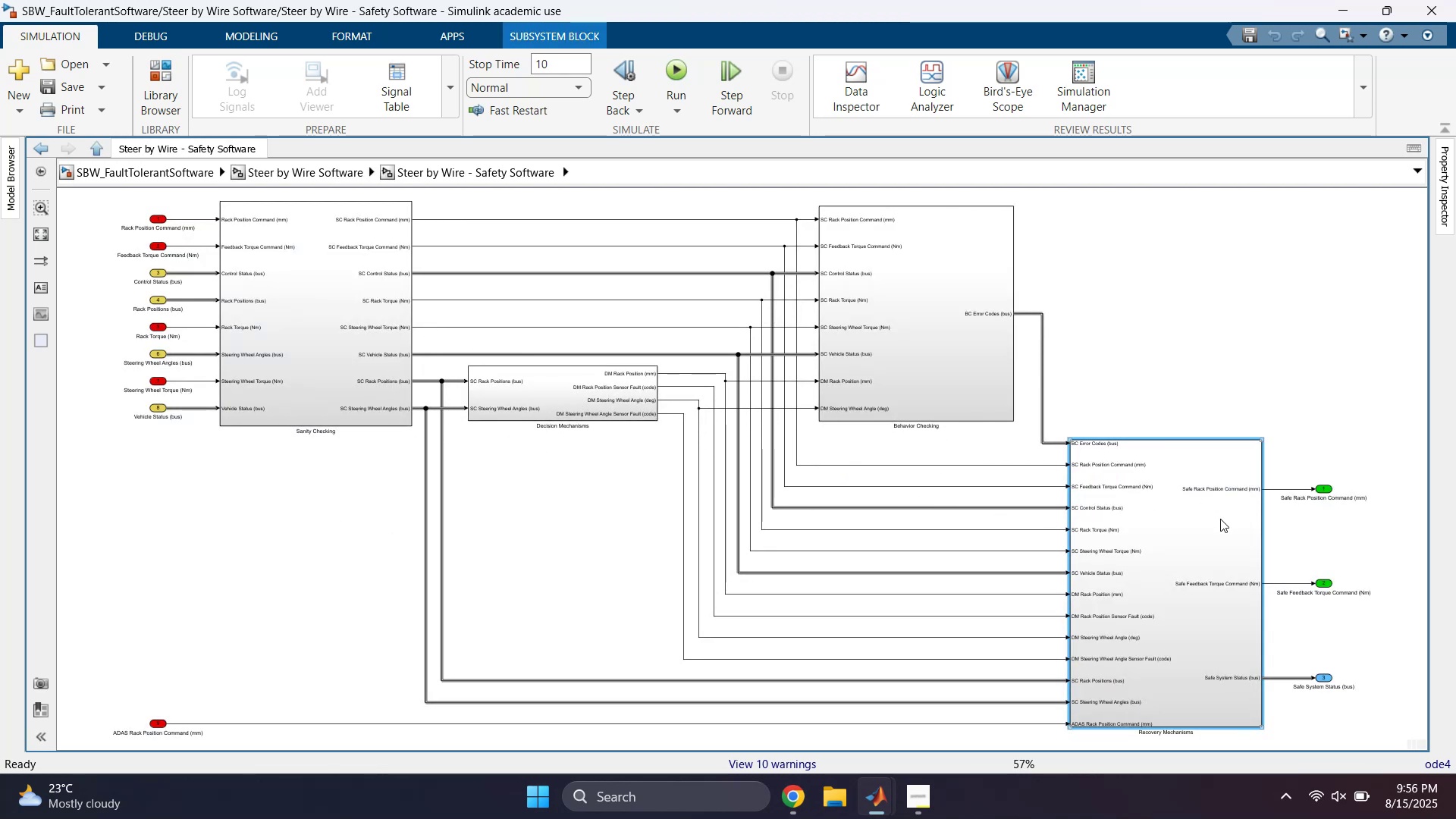 
wait(6.62)
 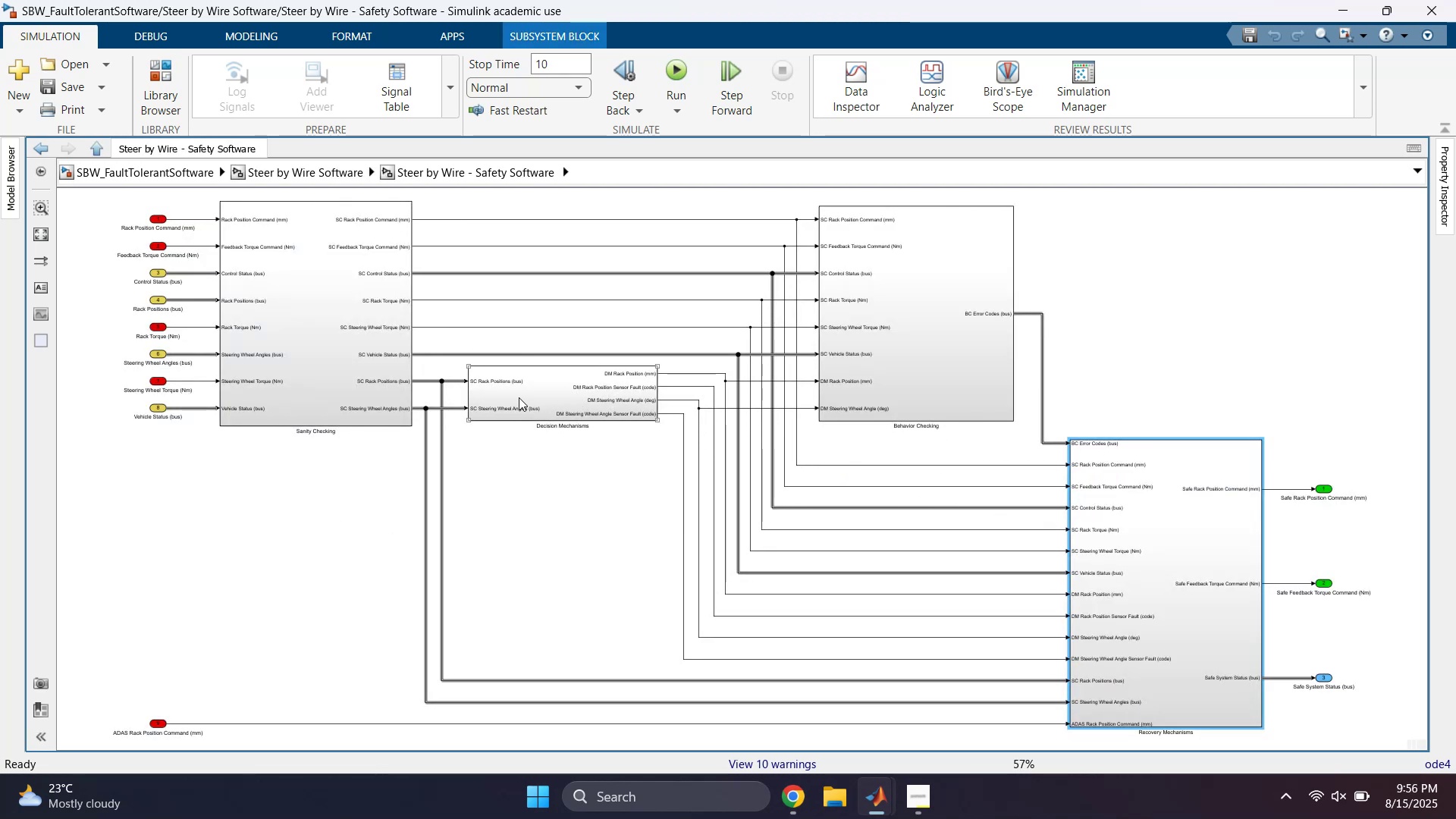 
double_click([1216, 541])
 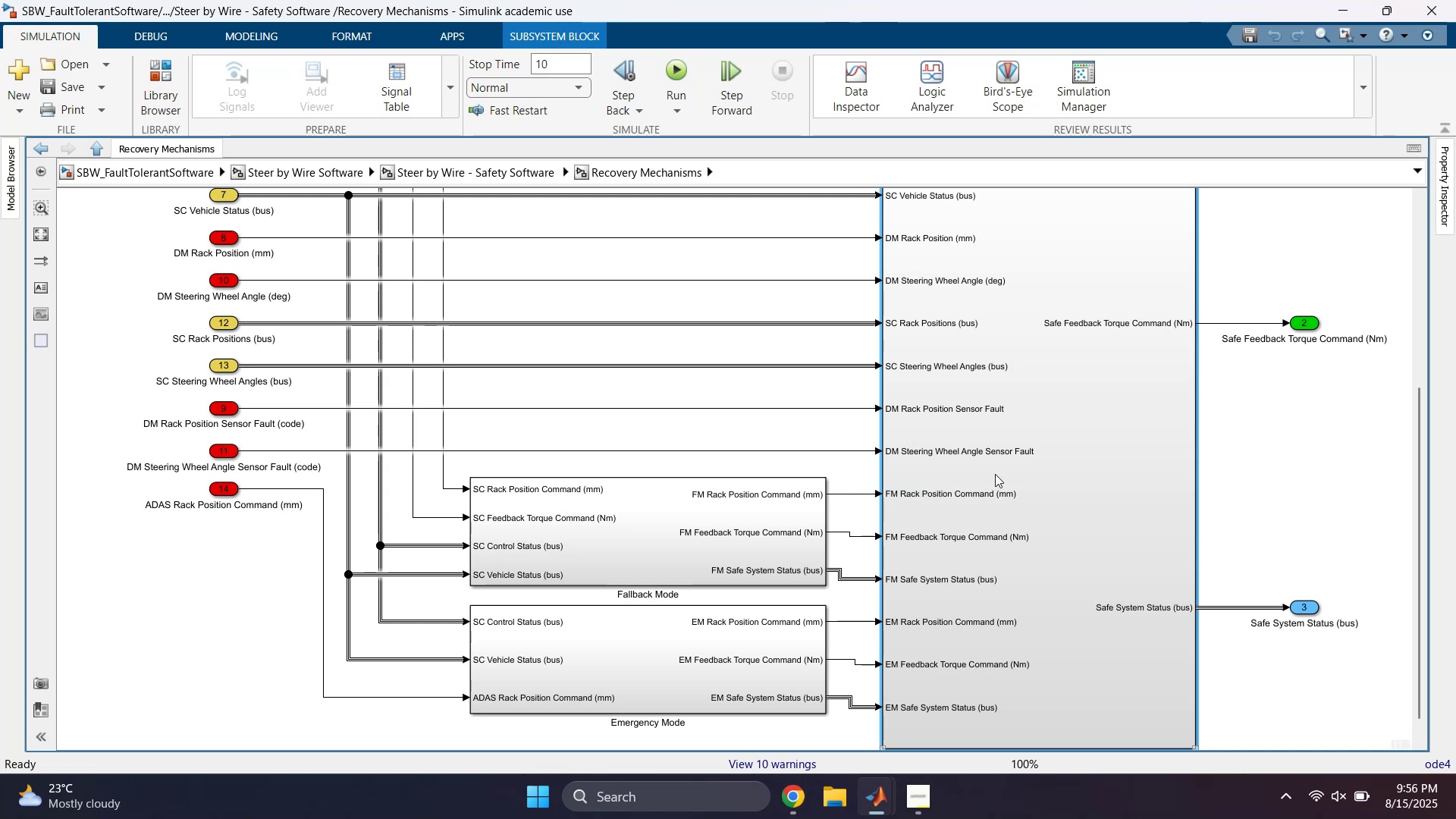 
double_click([1035, 460])
 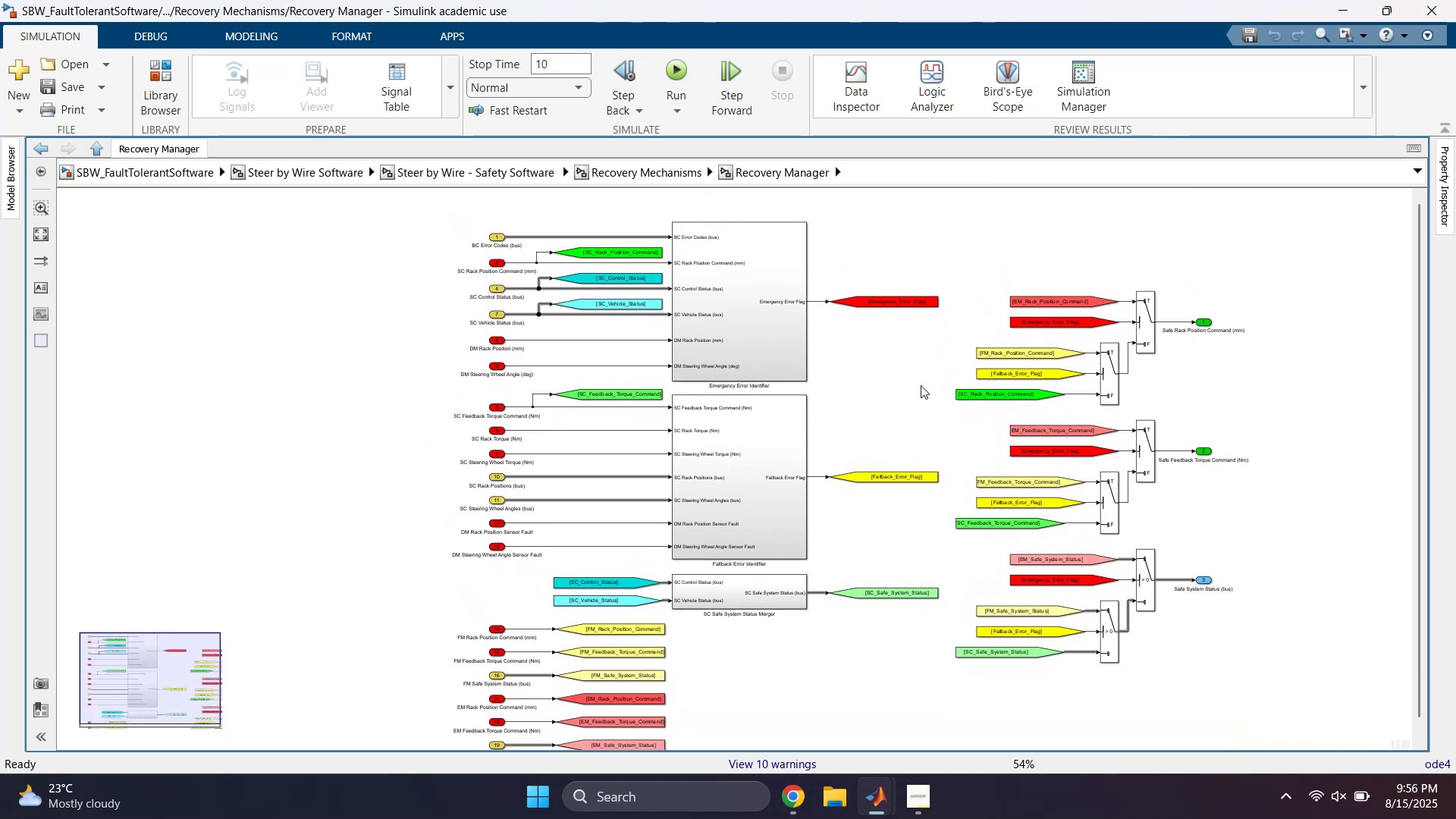 
wait(13.34)
 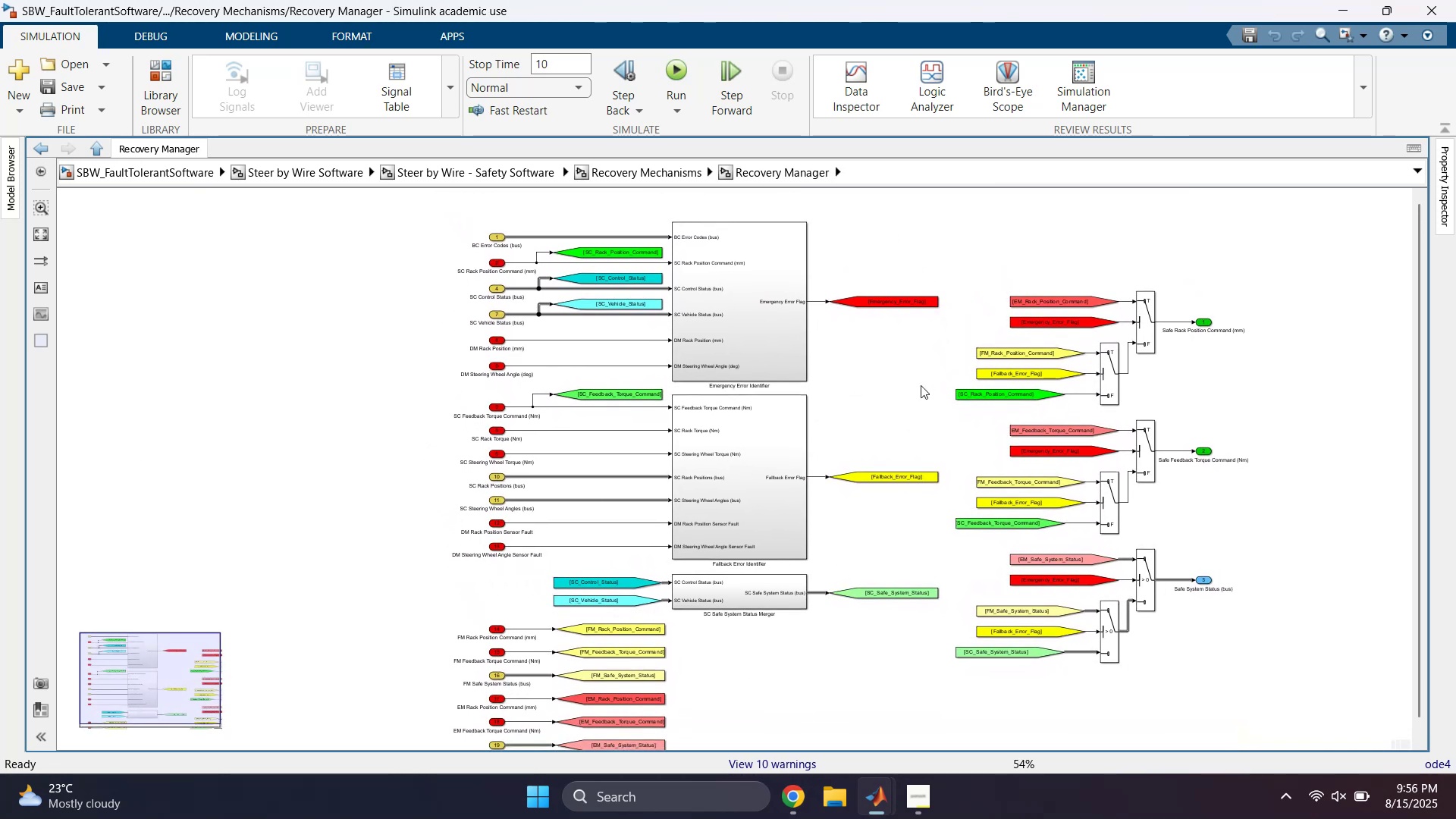 
double_click([748, 532])
 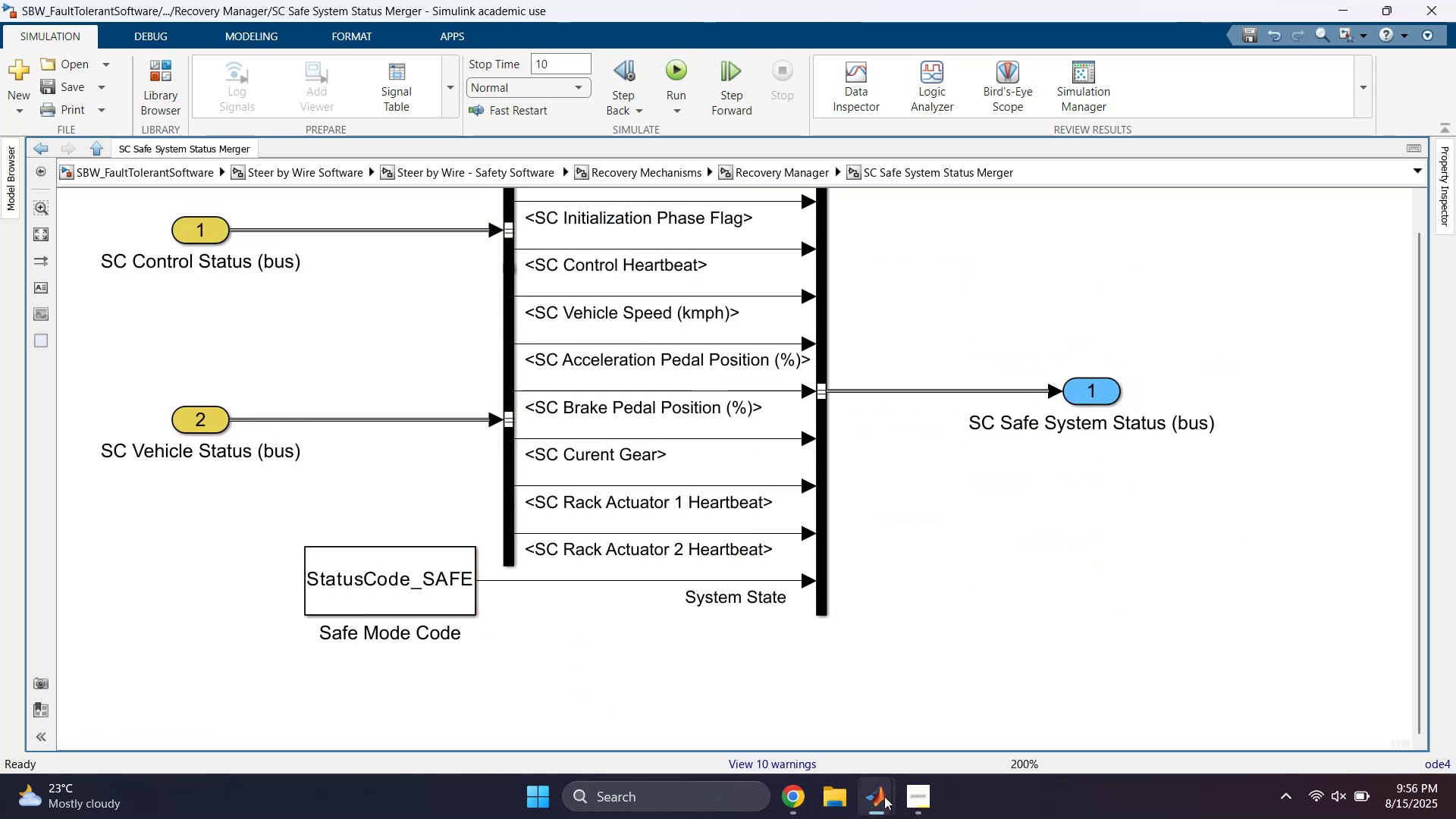 
left_click([844, 654])
 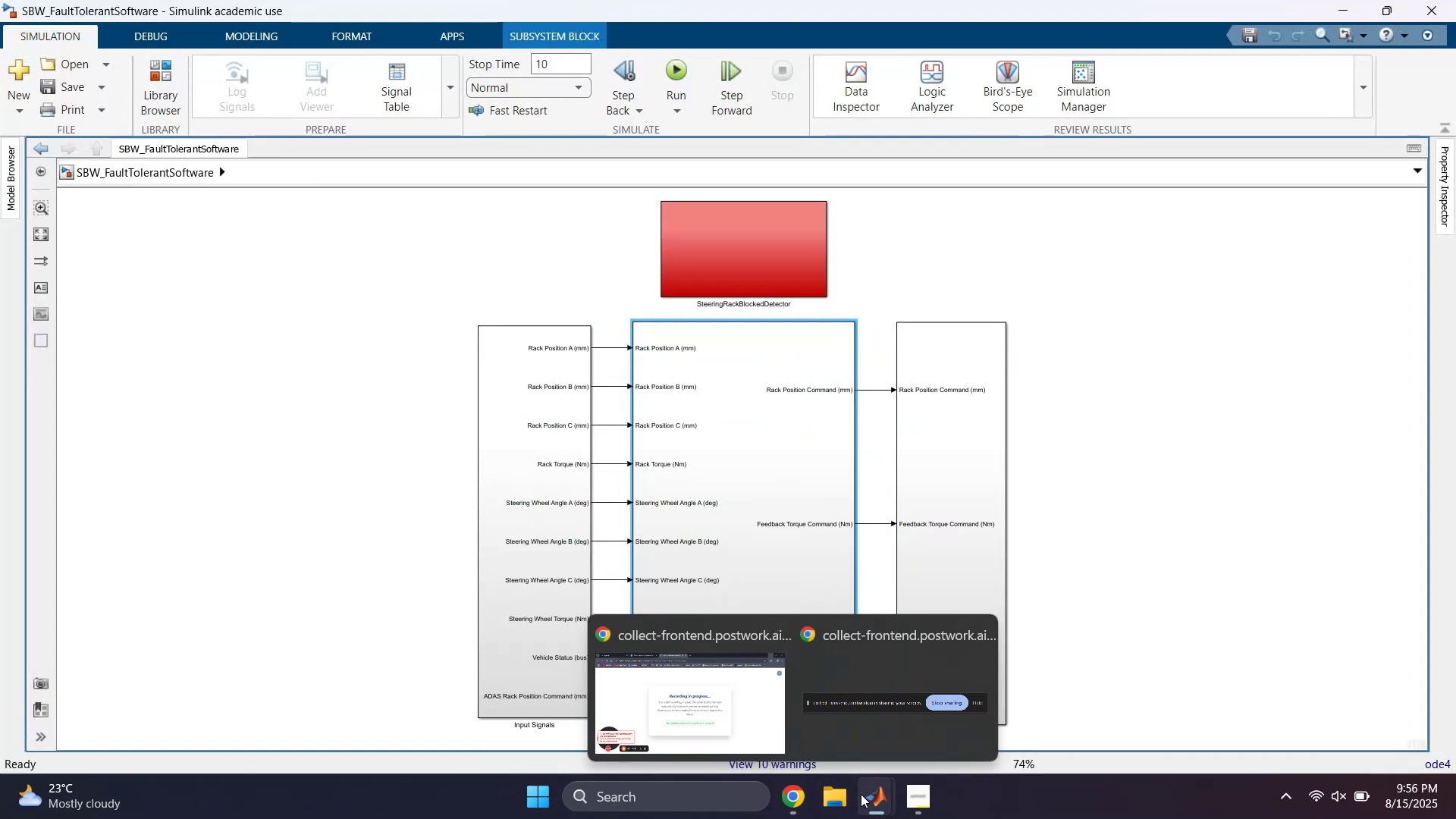 
wait(9.07)
 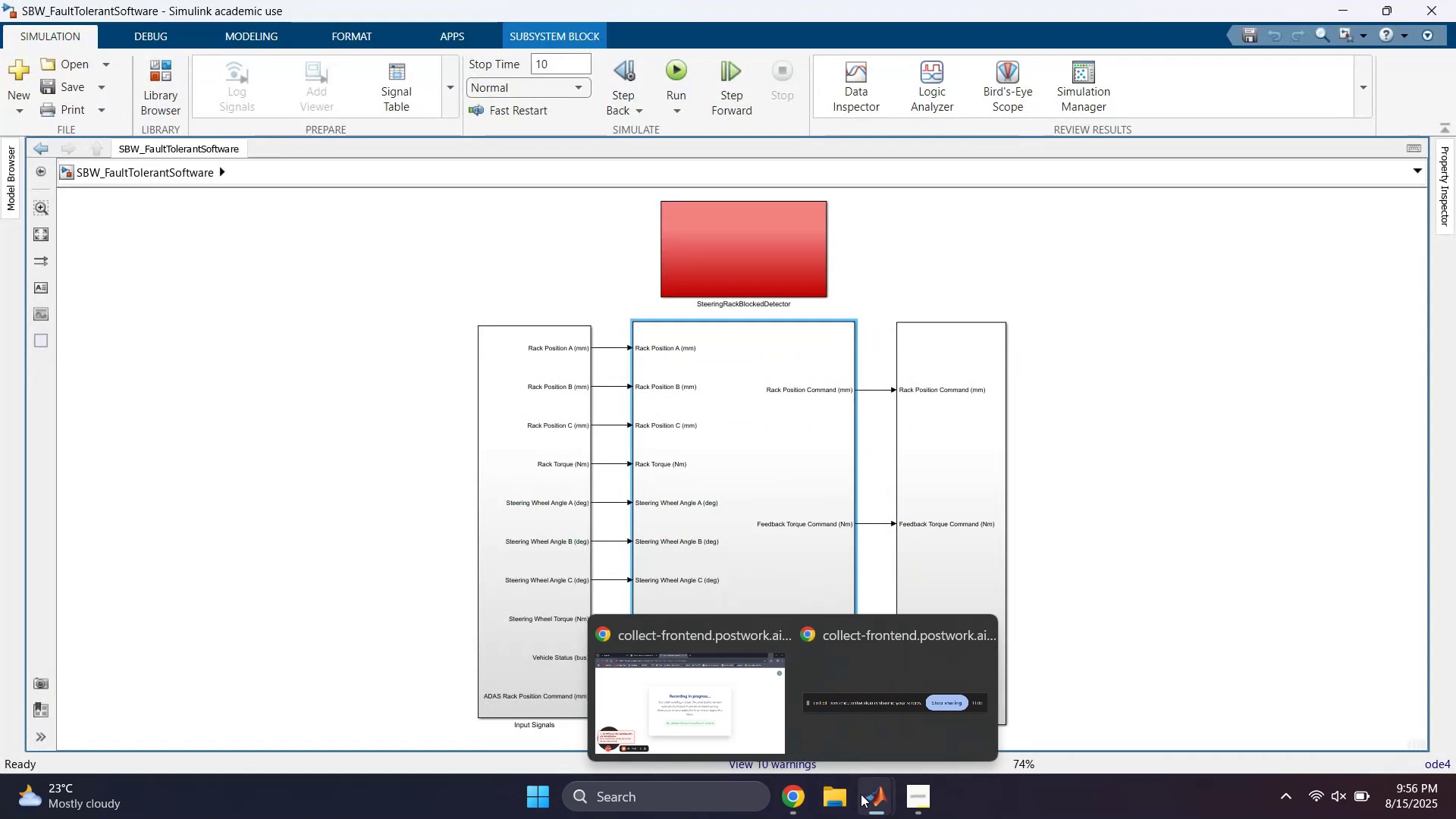 
left_click([753, 723])
 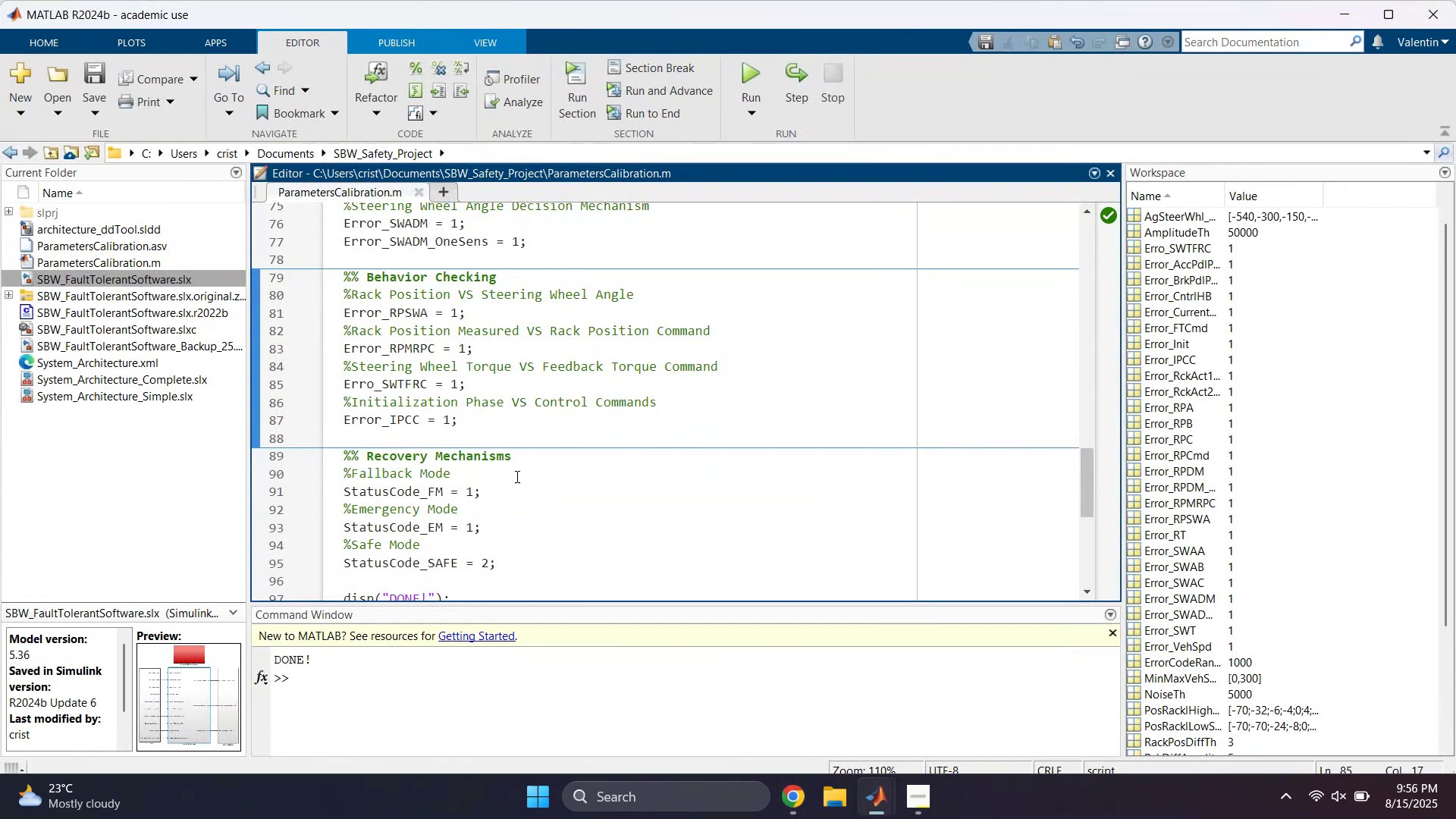 
scroll: coordinate [494, 426], scroll_direction: up, amount: 11.0
 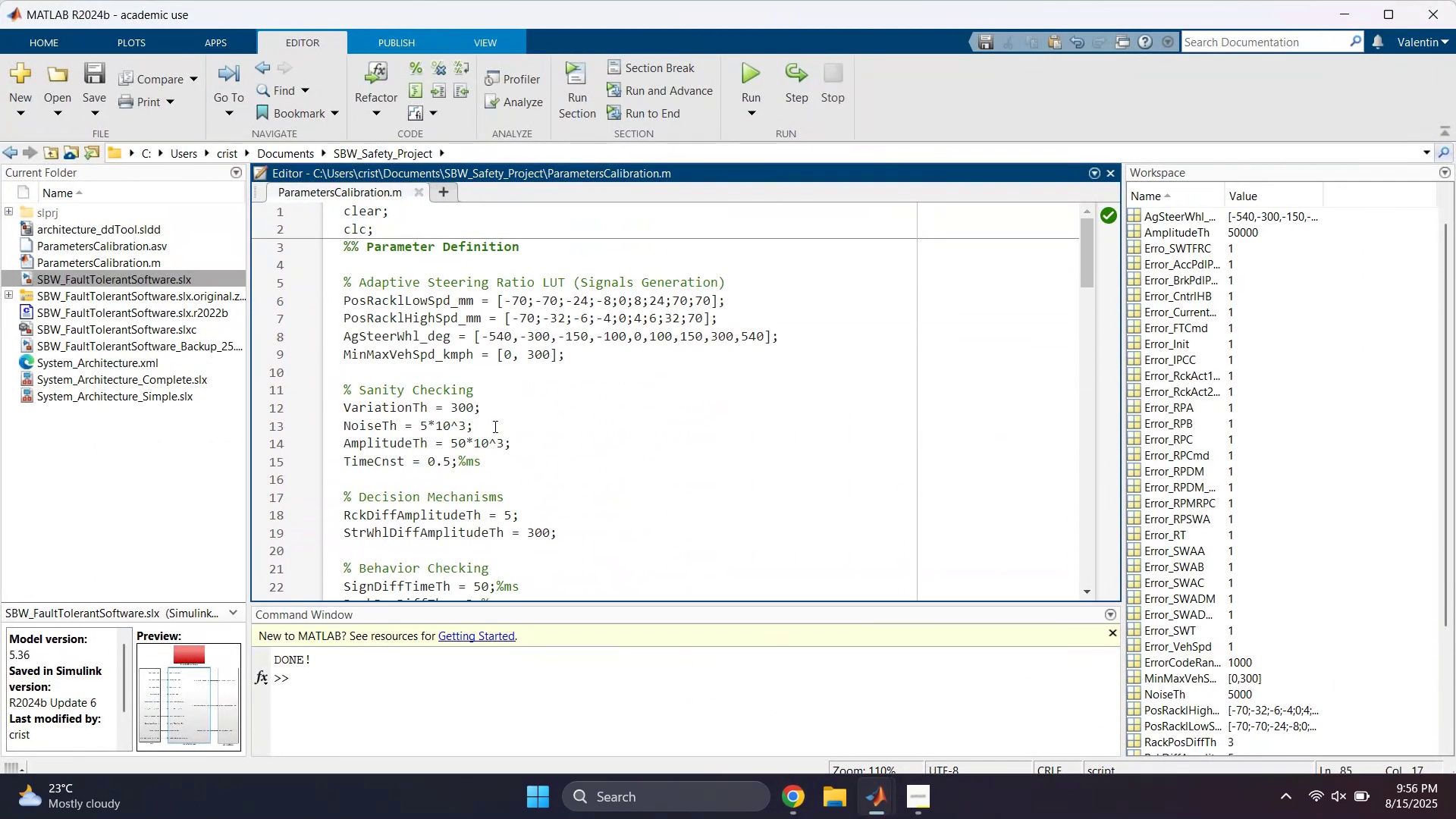 
scroll: coordinate [493, 426], scroll_direction: down, amount: 2.0
 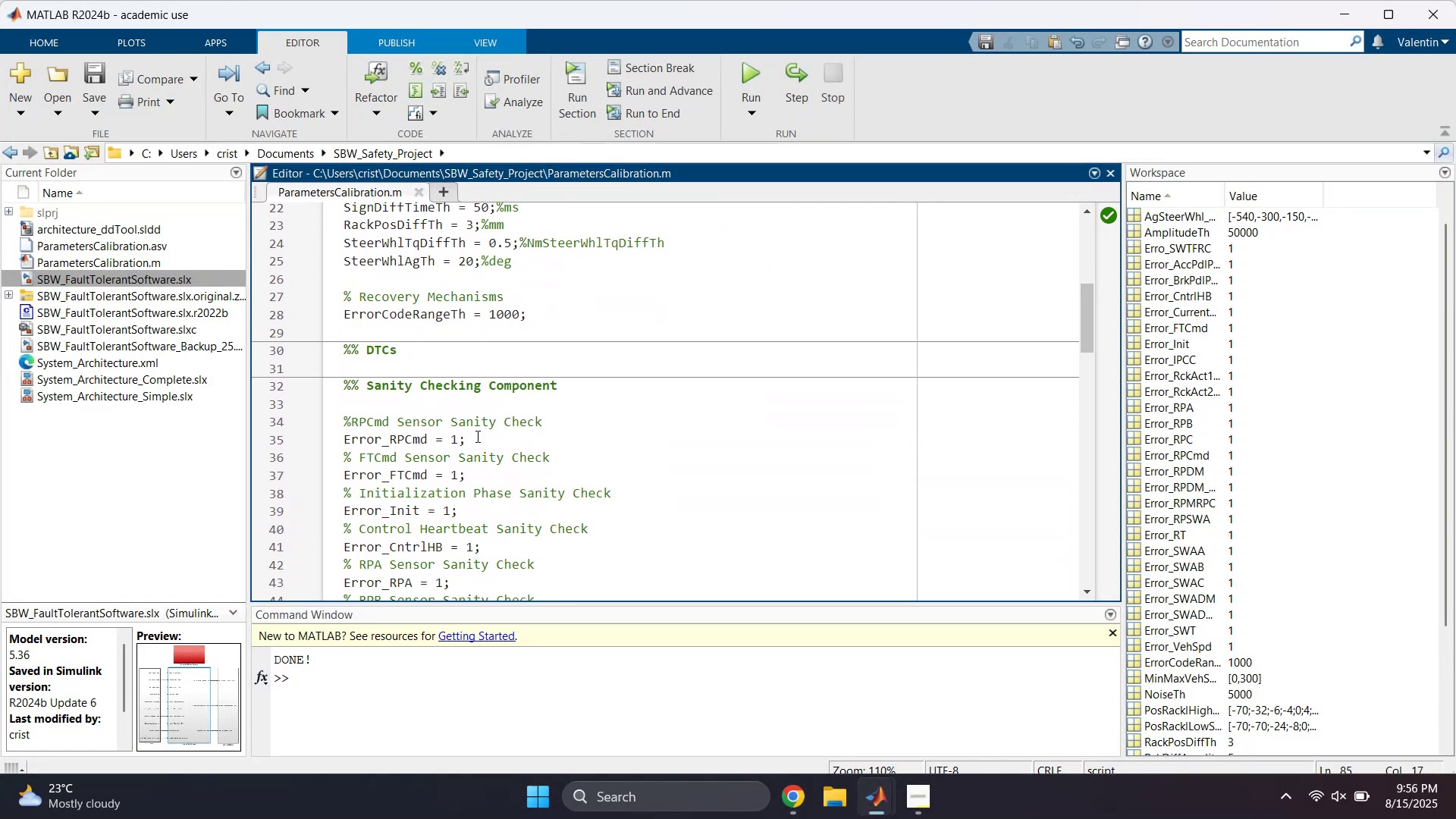 
left_click([453, 445])
 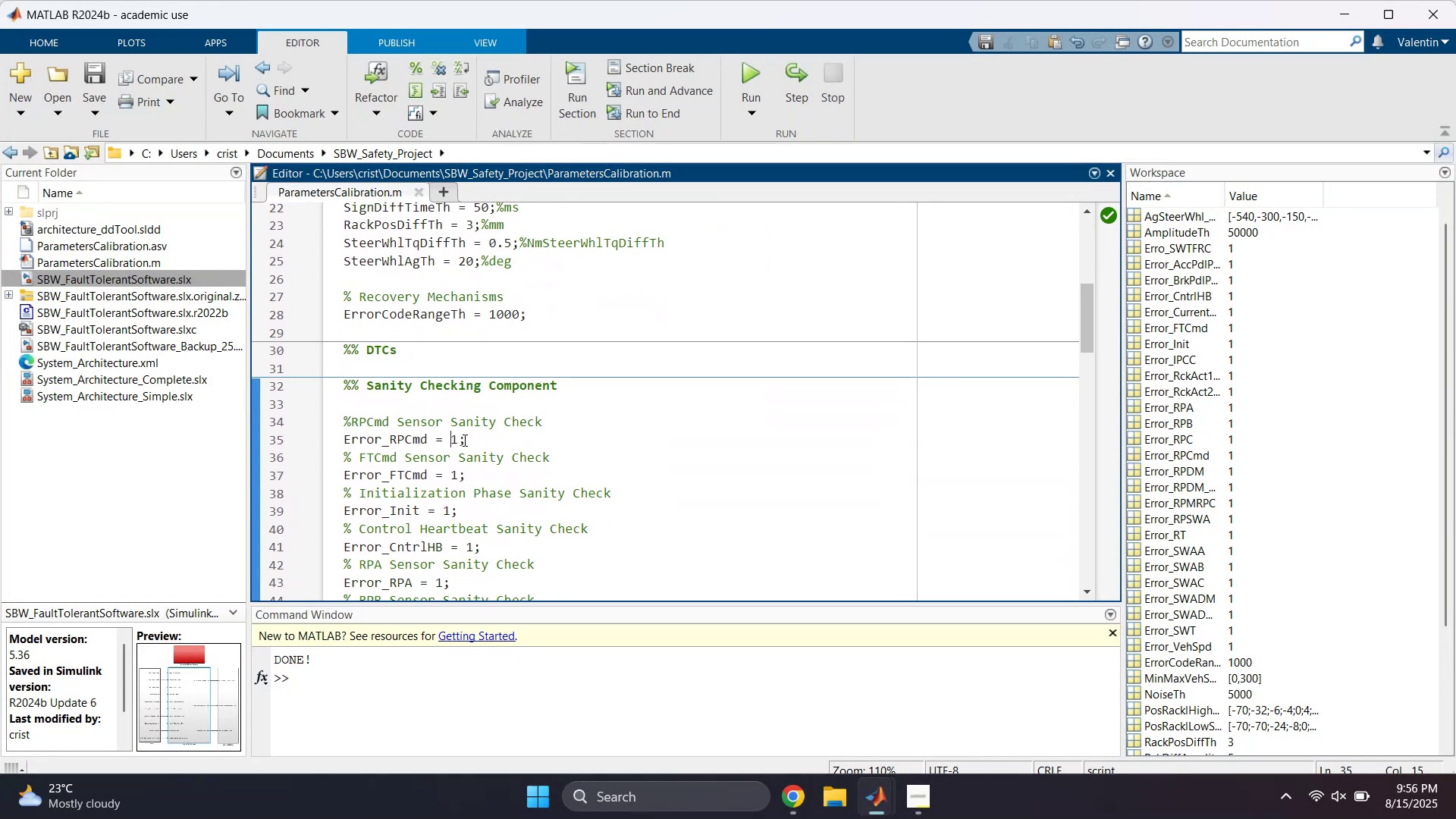 
type([Delete]9999)
 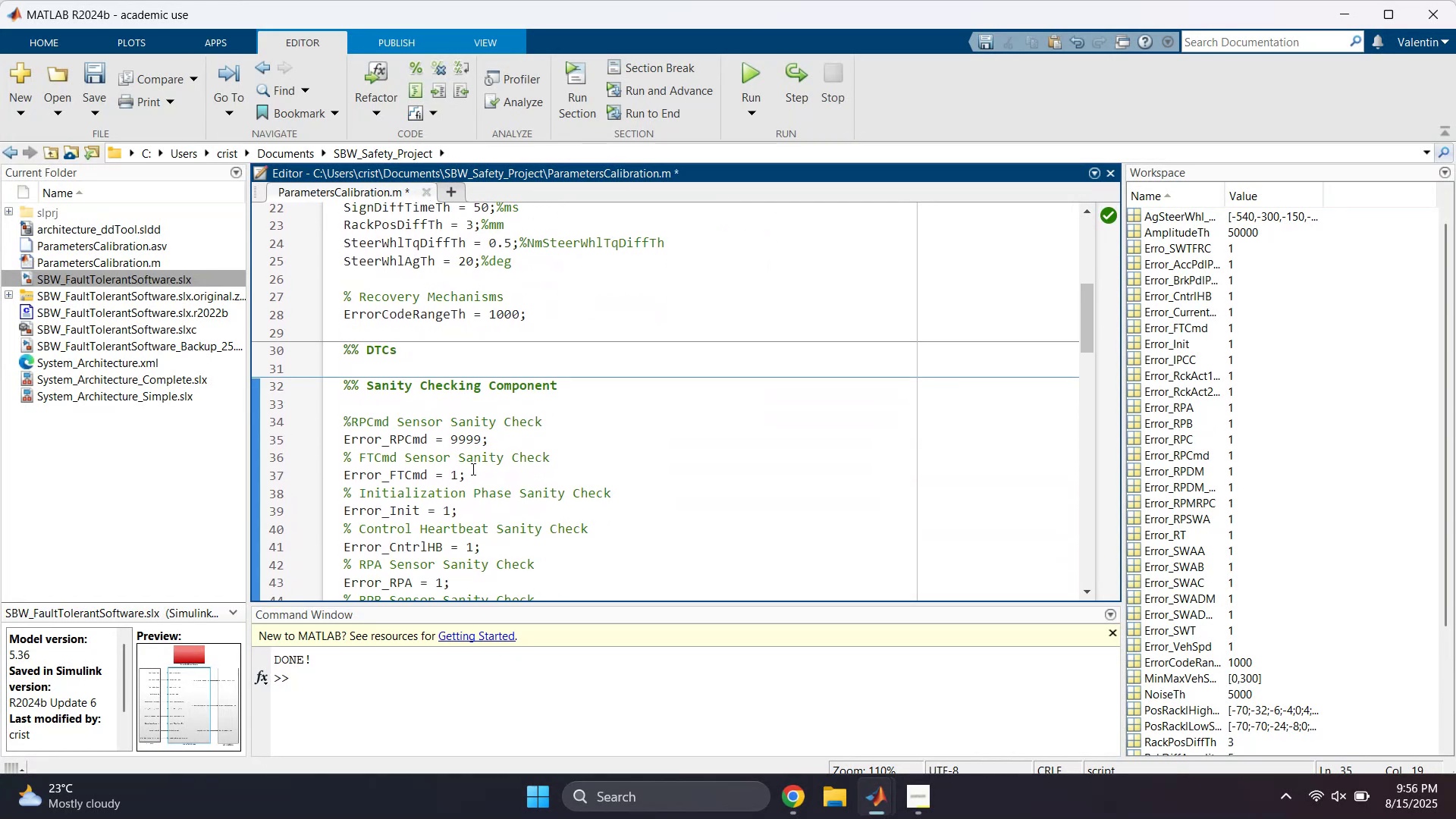 
left_click([454, 477])
 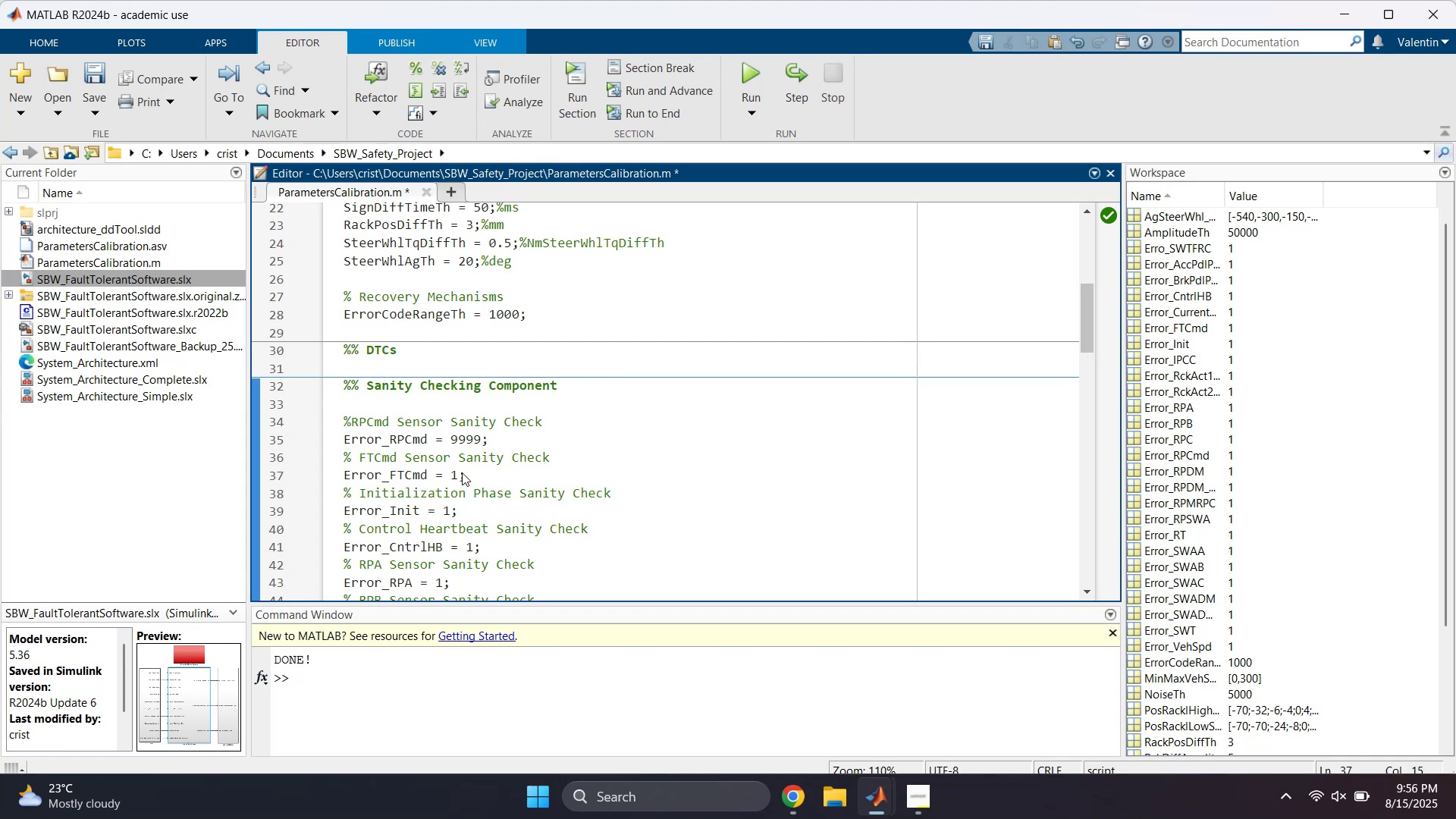 
key(ArrowRight)
 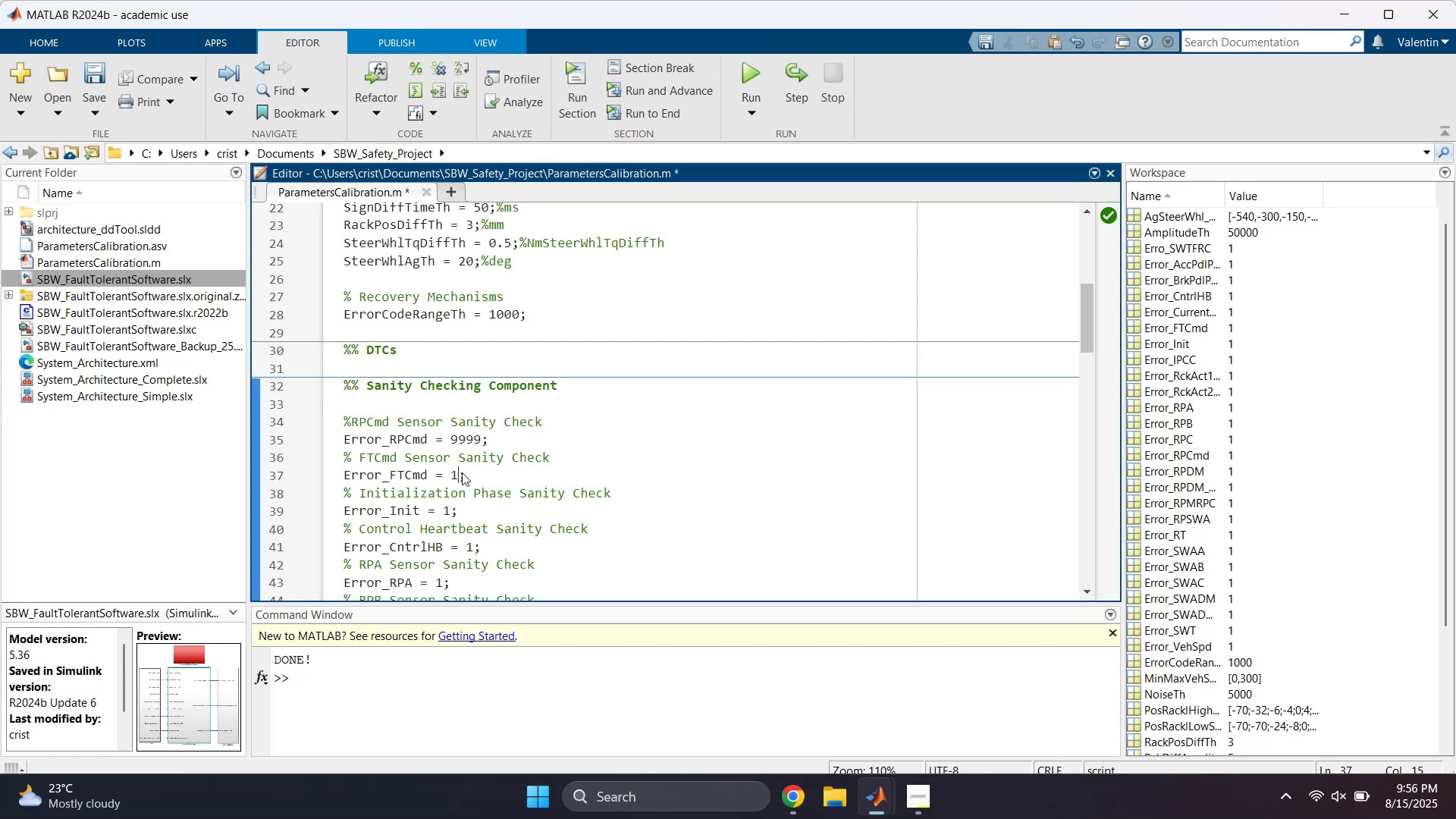 
key(Backspace)
type(9998)
key(Backspace)
type(9997)
 